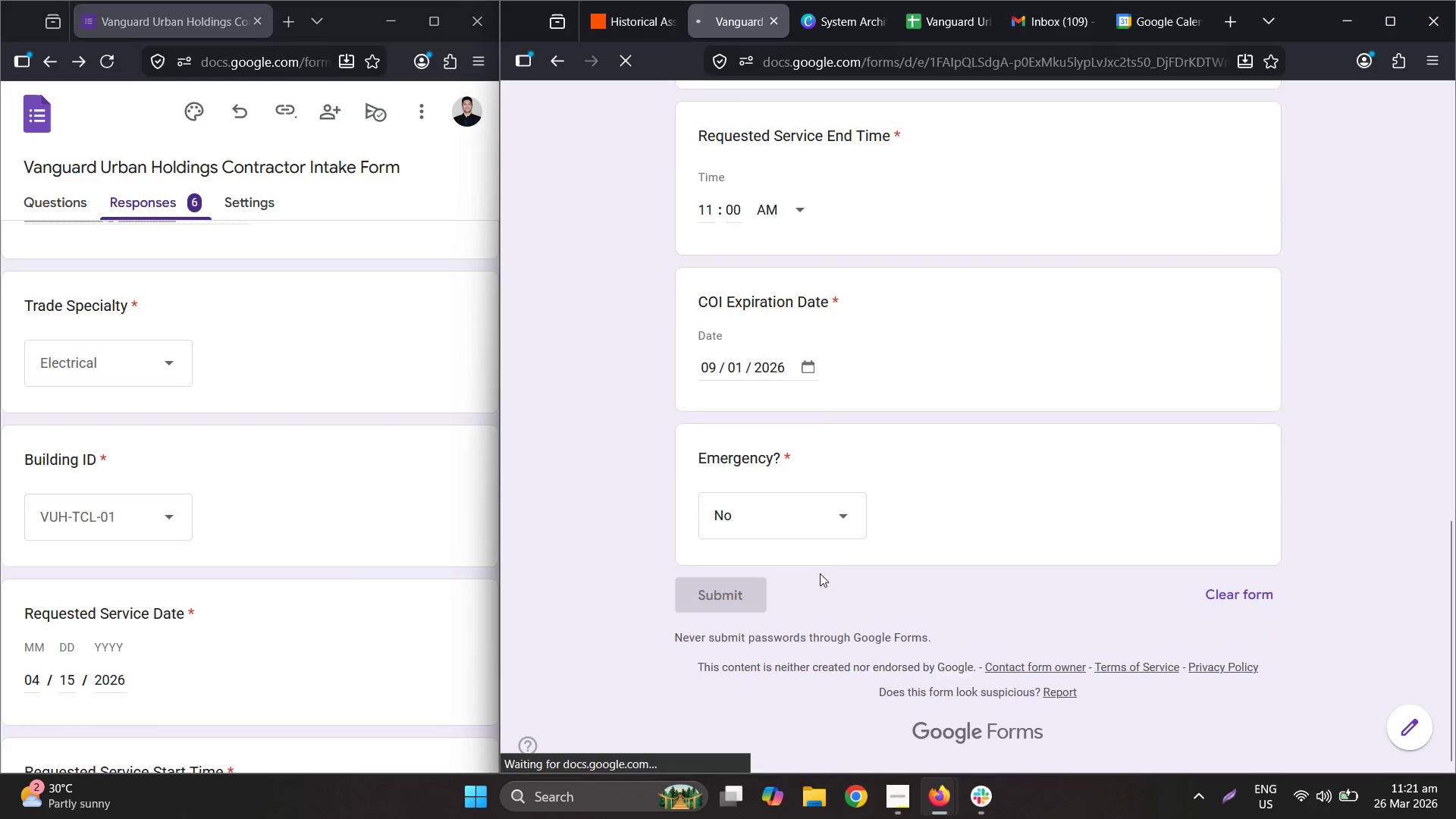 
scroll: coordinate [840, 551], scroll_direction: up, amount: 4.0
 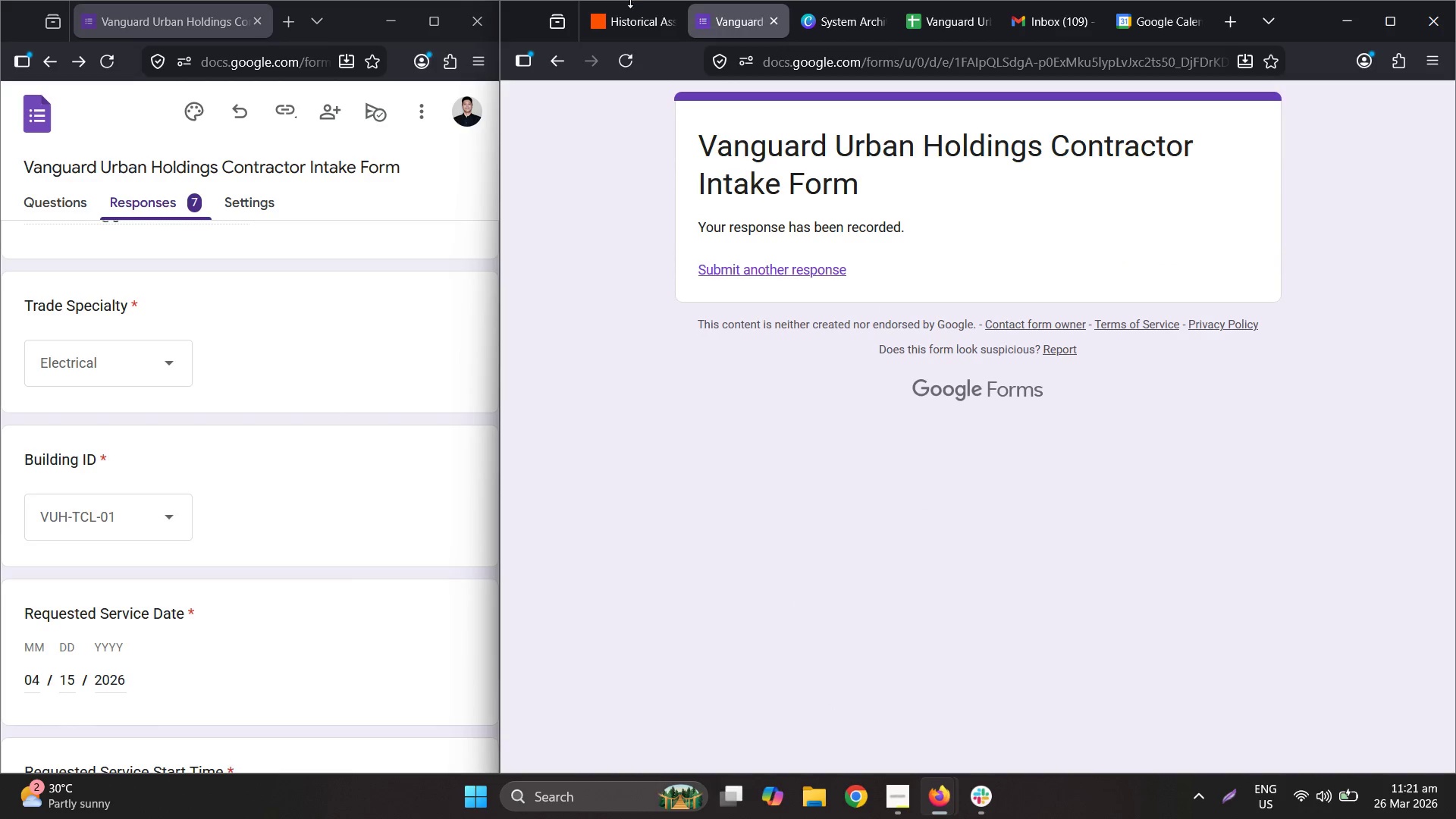 
left_click([614, 36])
 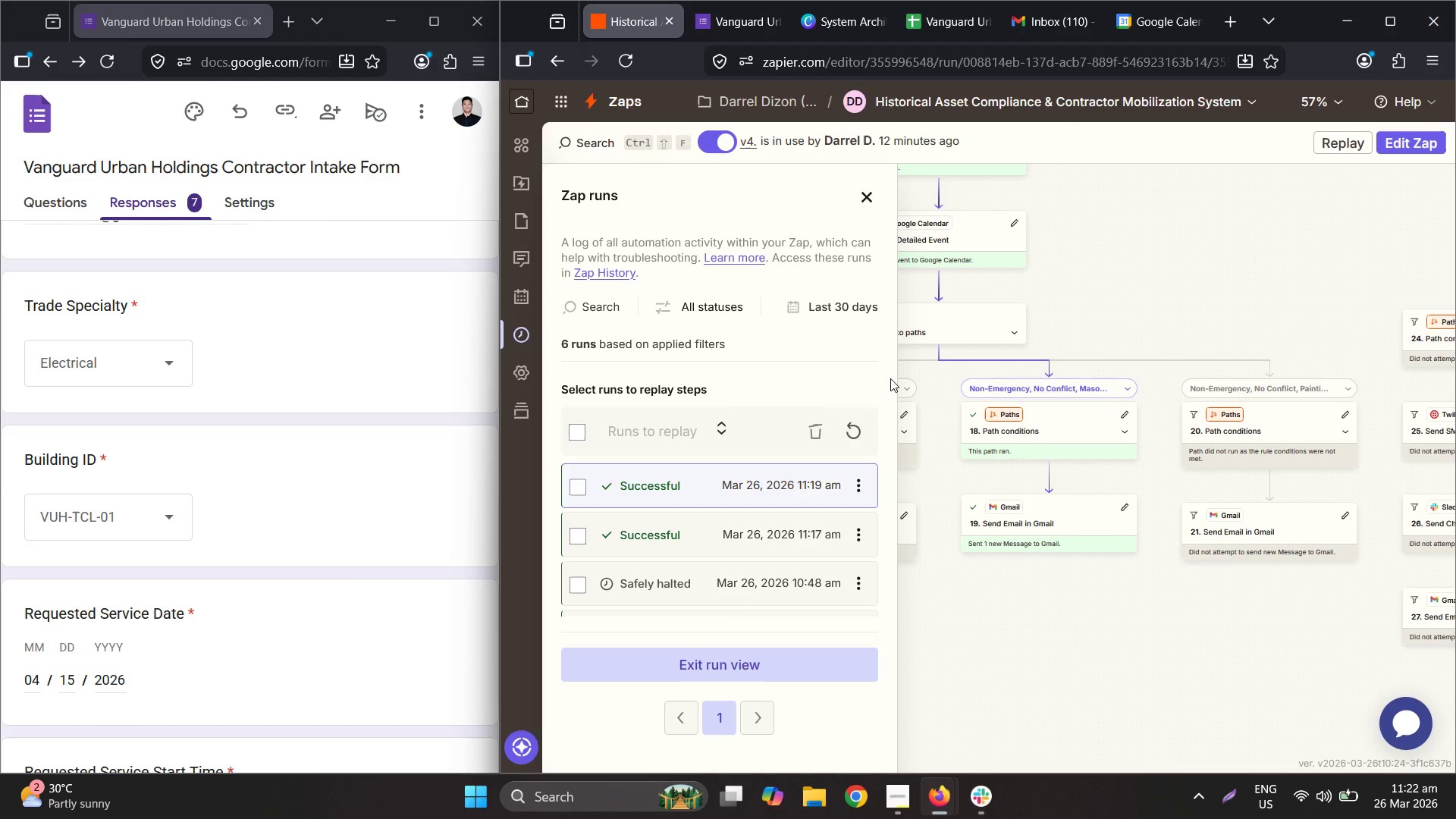 
wait(75.86)
 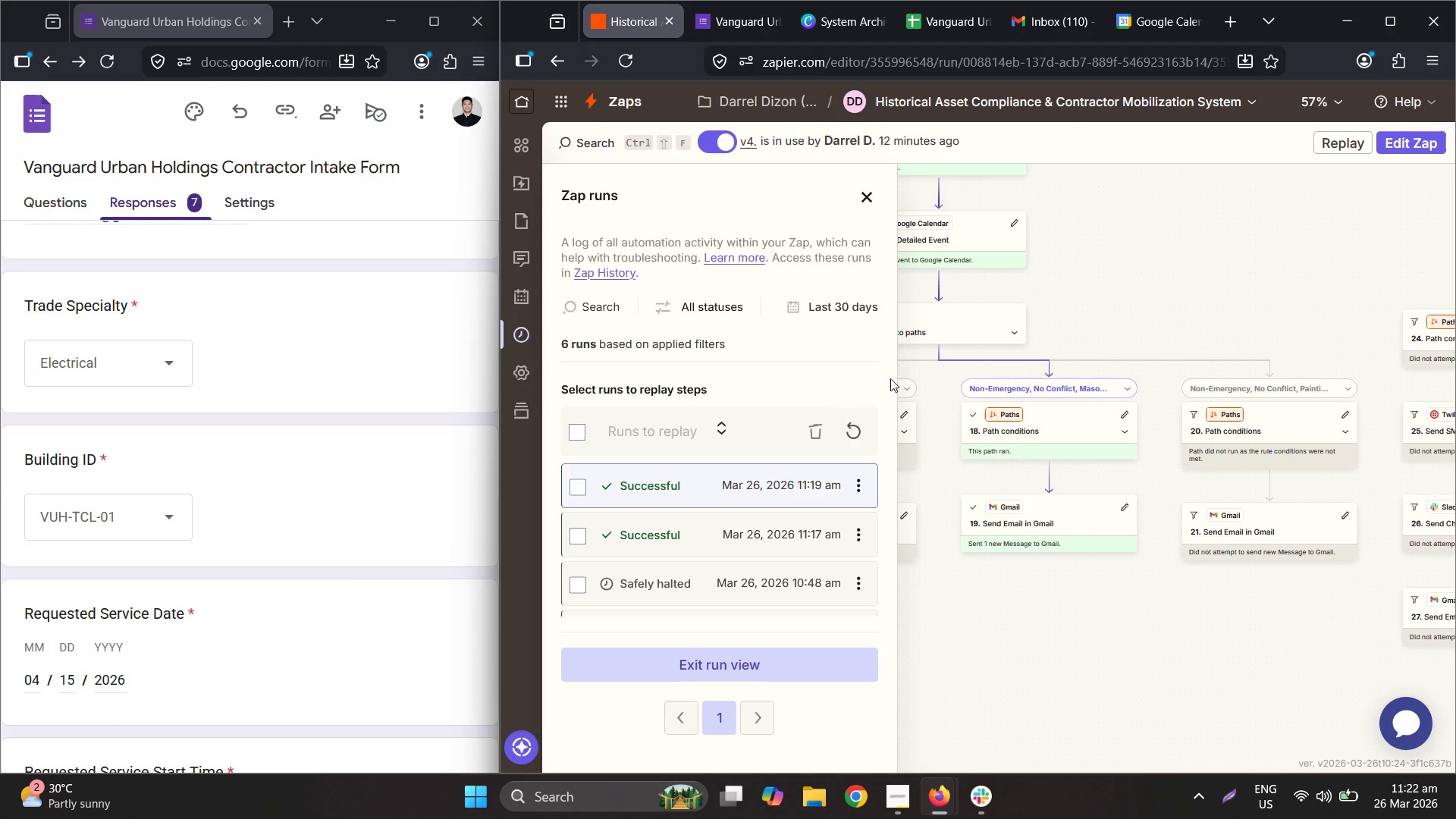 
left_click([736, 491])
 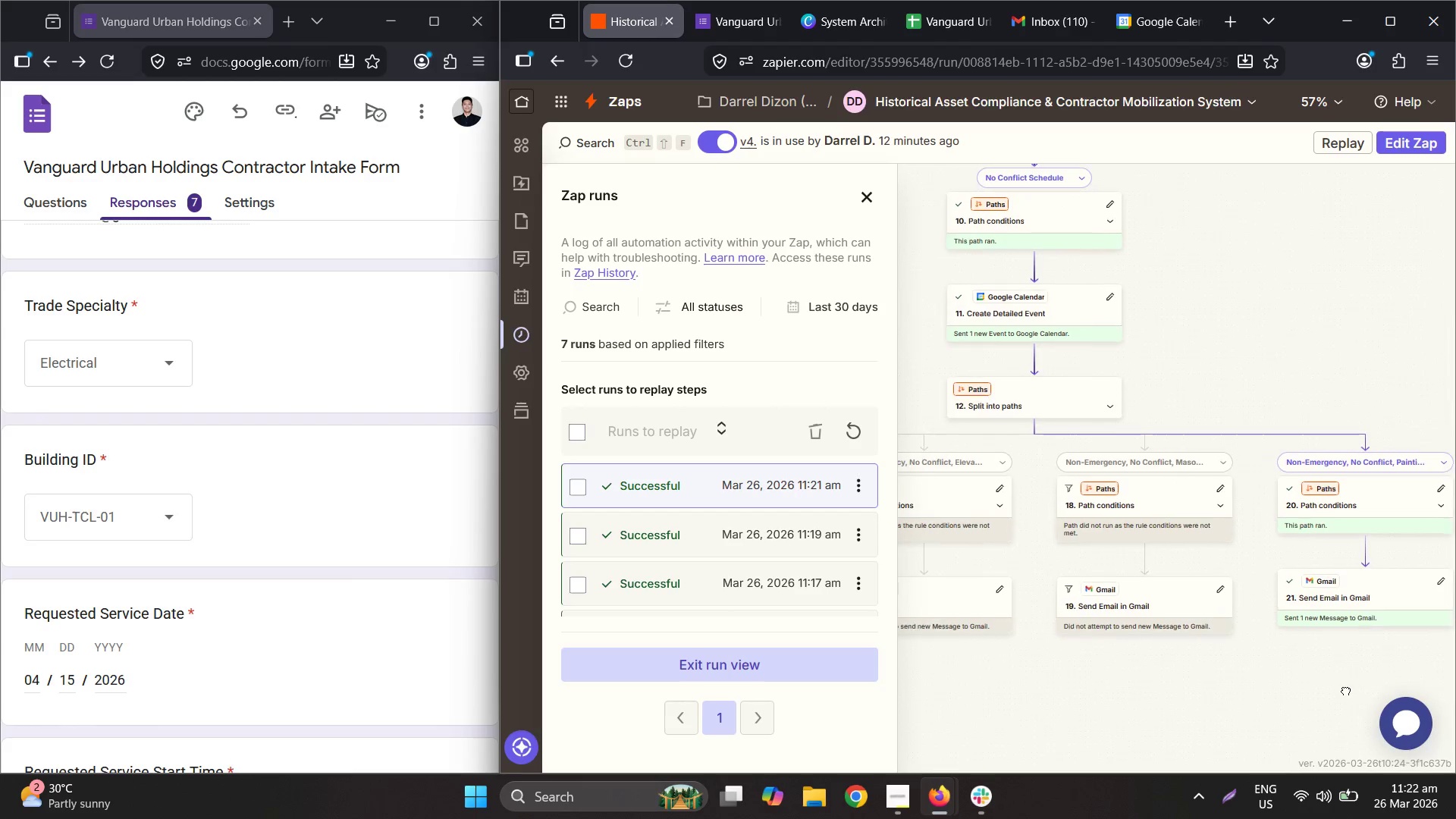 
wait(5.19)
 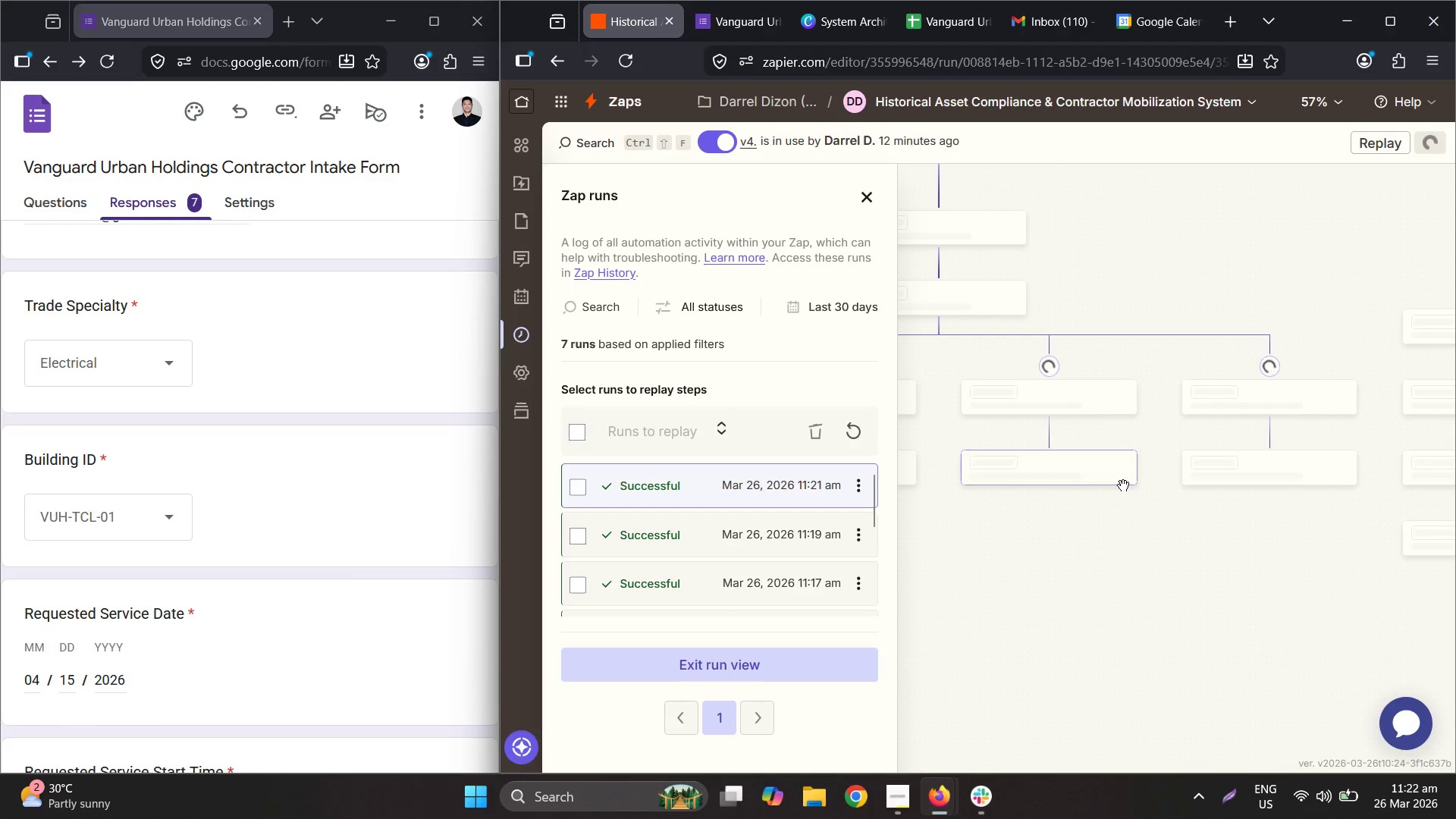 
left_click([1026, 15])
 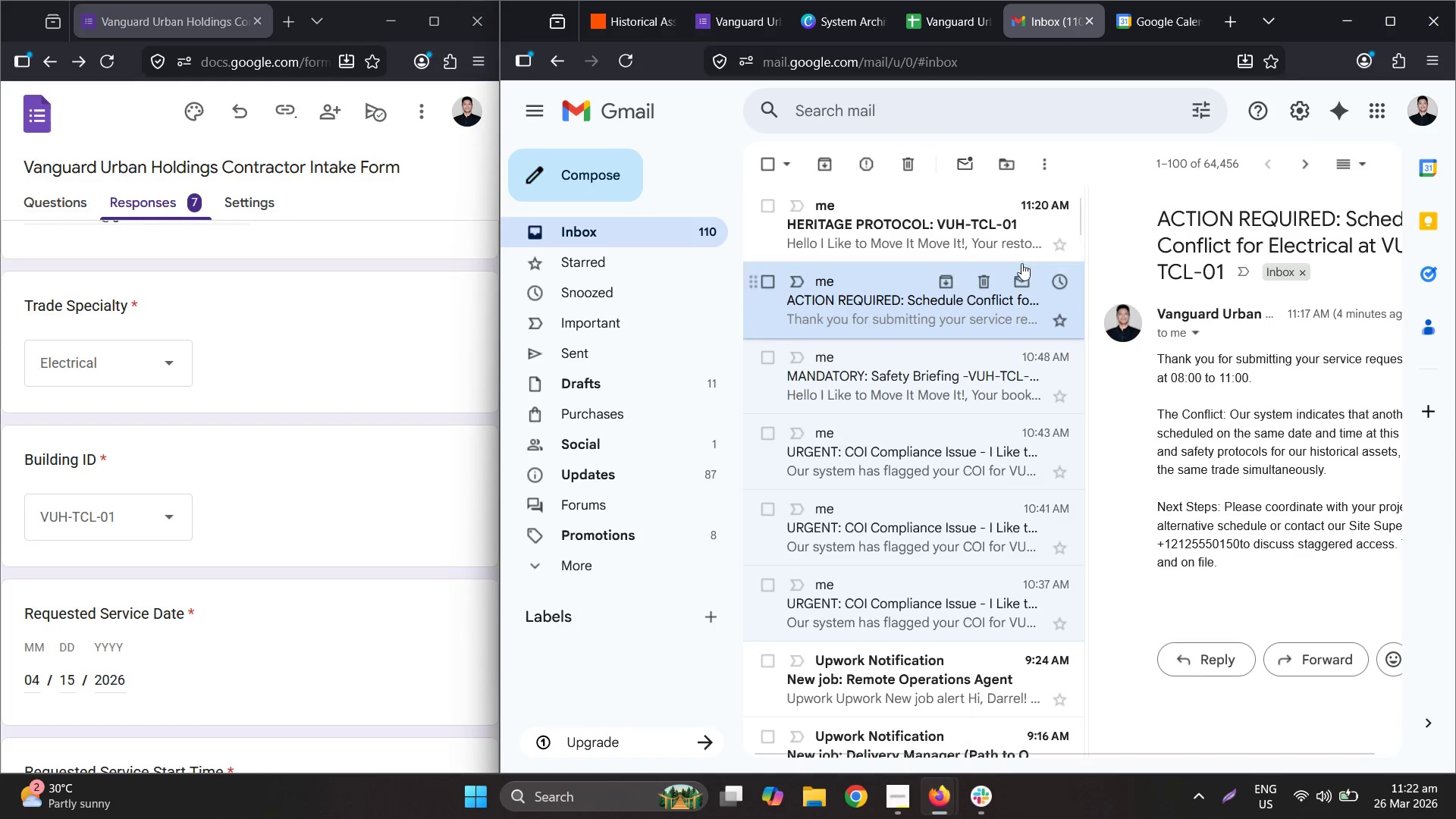 
left_click([884, 226])
 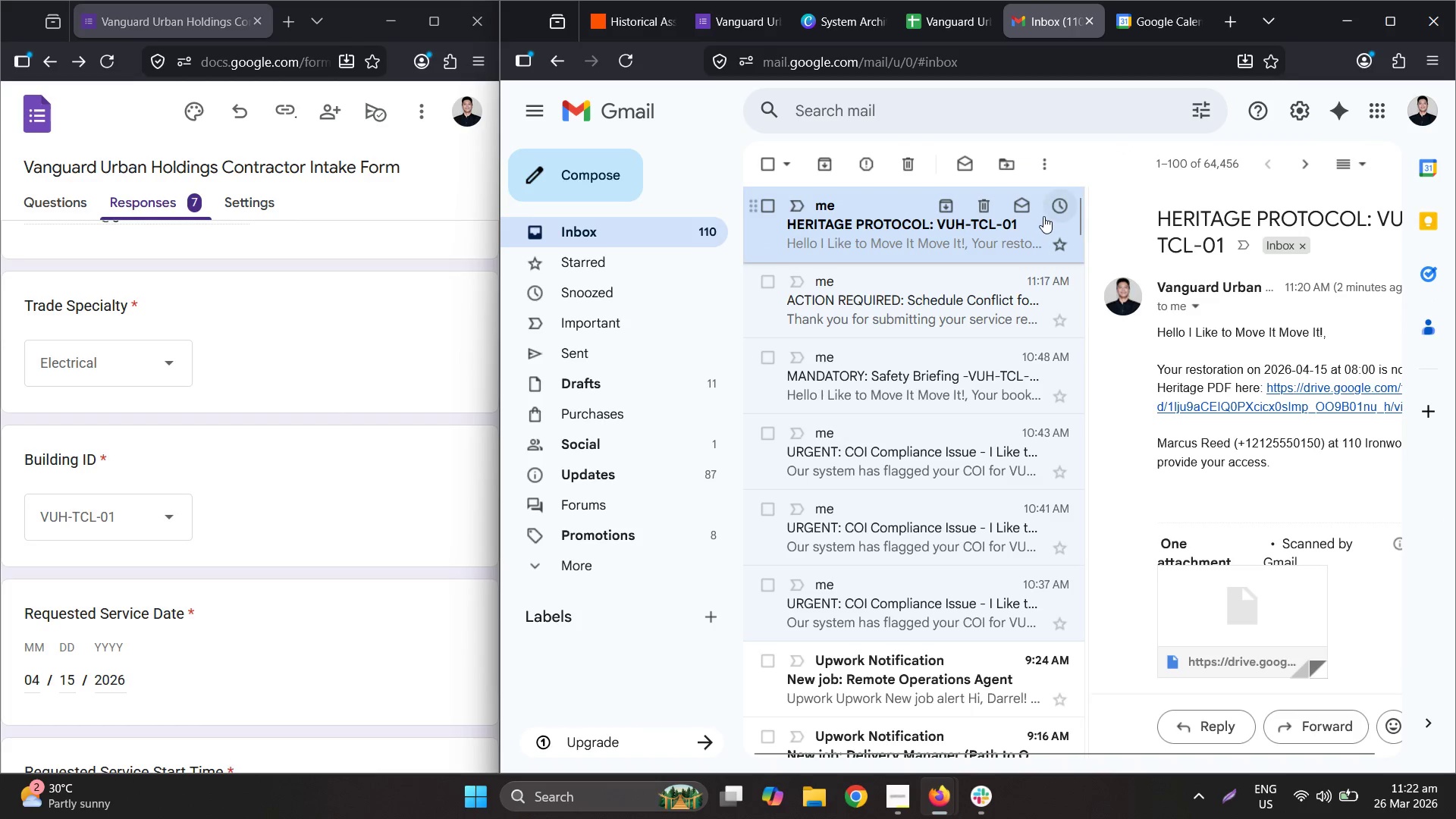 
left_click([613, 62])
 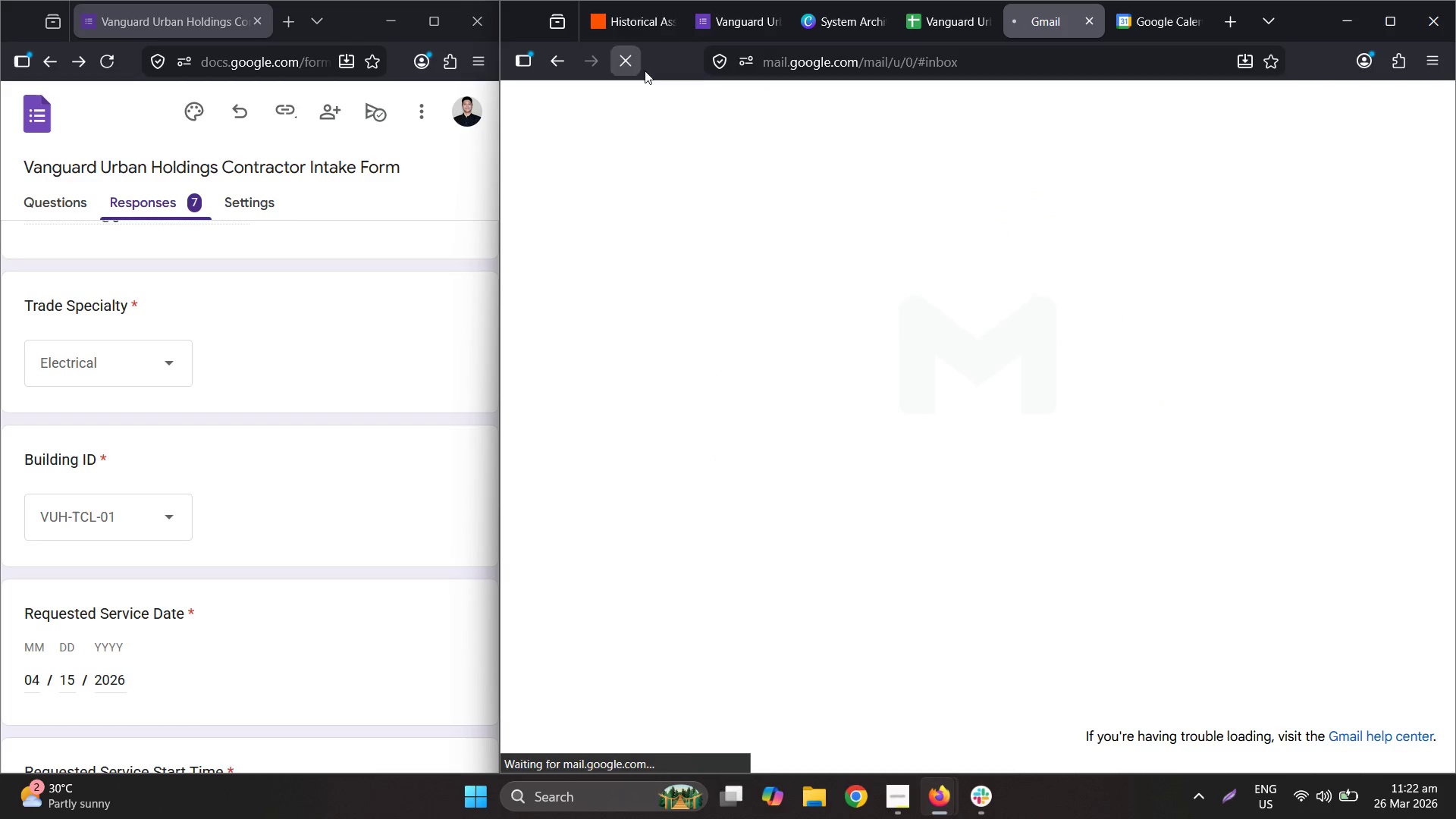 
scroll: coordinate [1029, 292], scroll_direction: up, amount: 2.0
 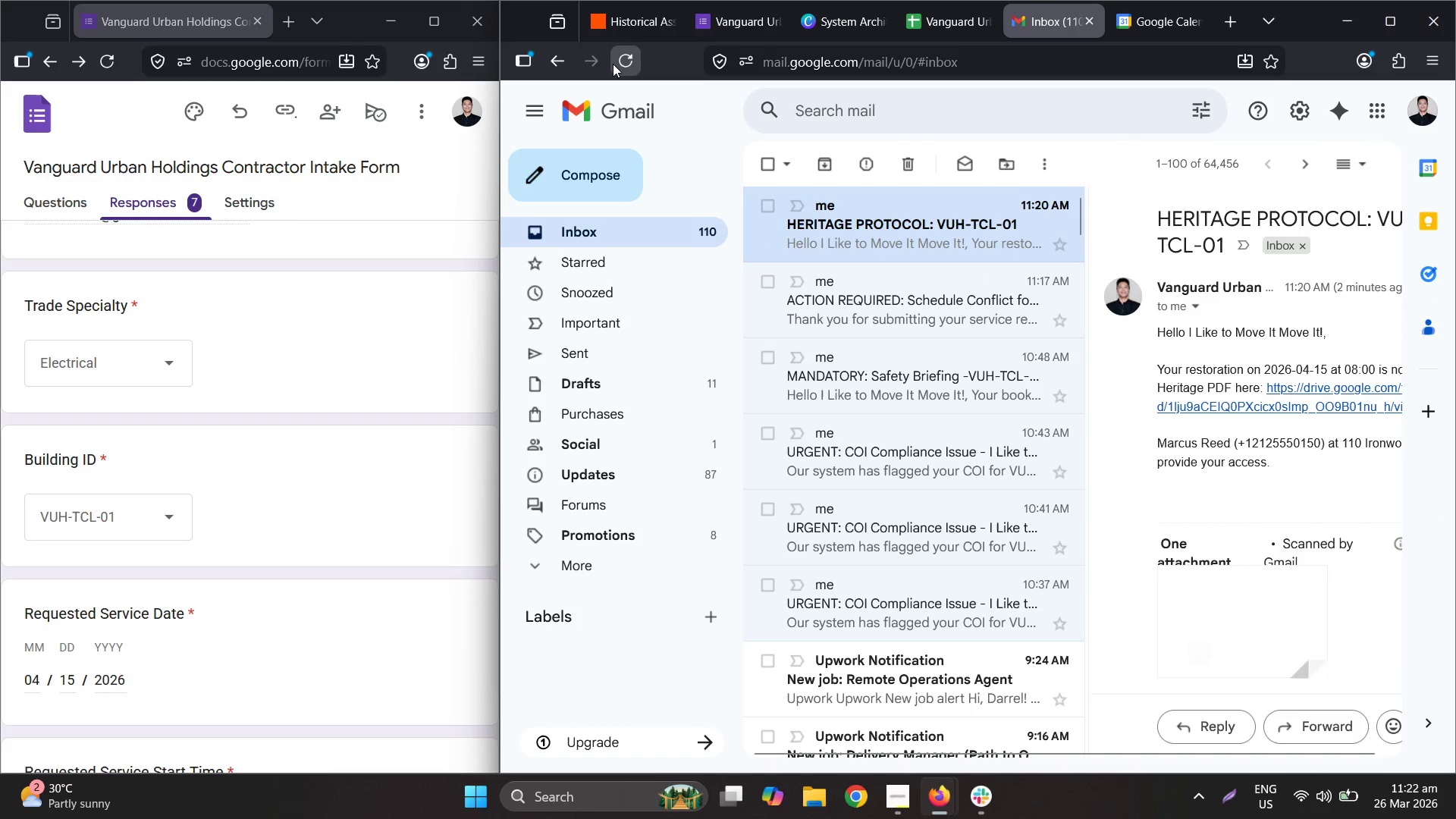 
mouse_move([962, 227])
 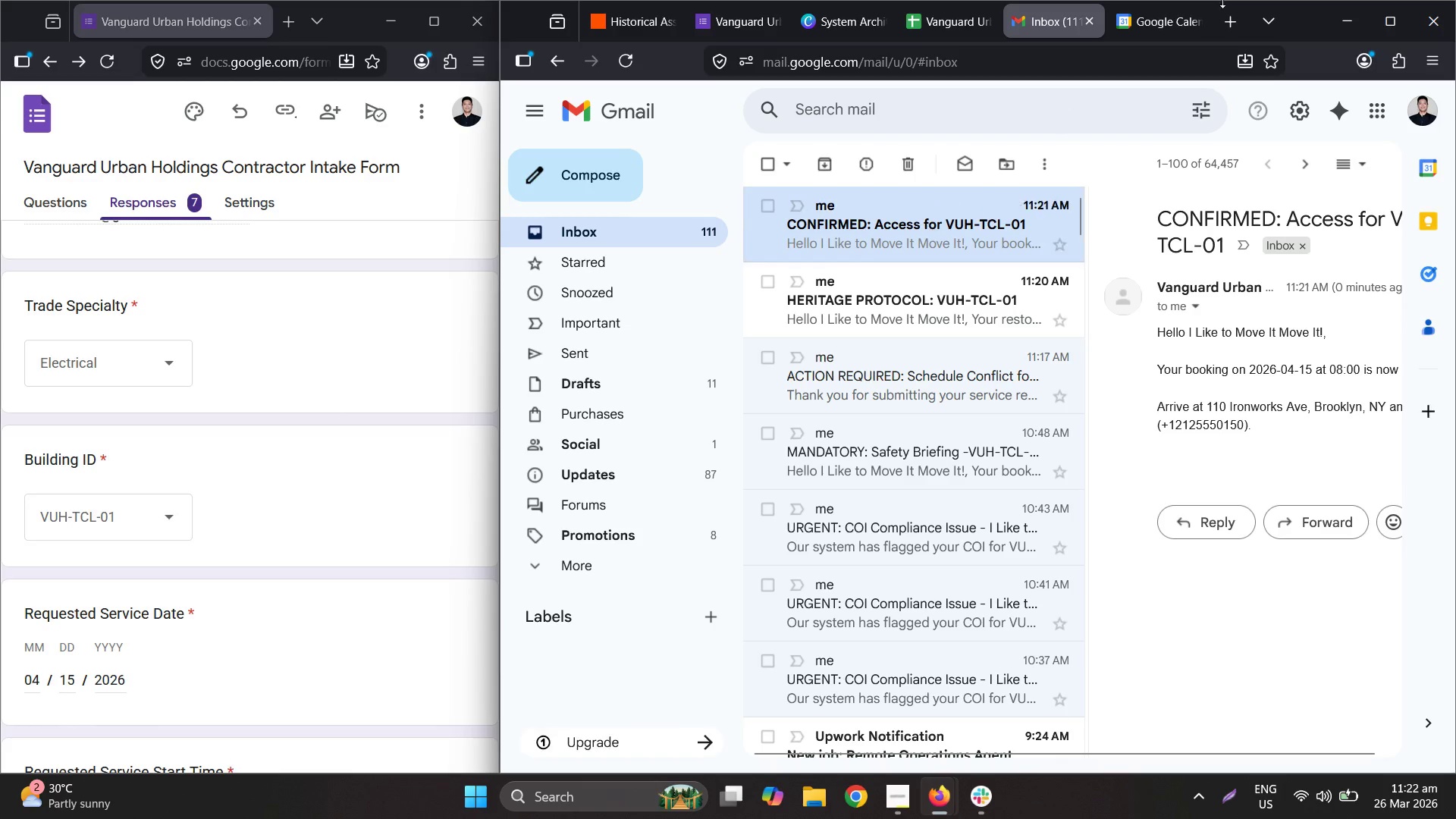 
left_click([1159, 27])
 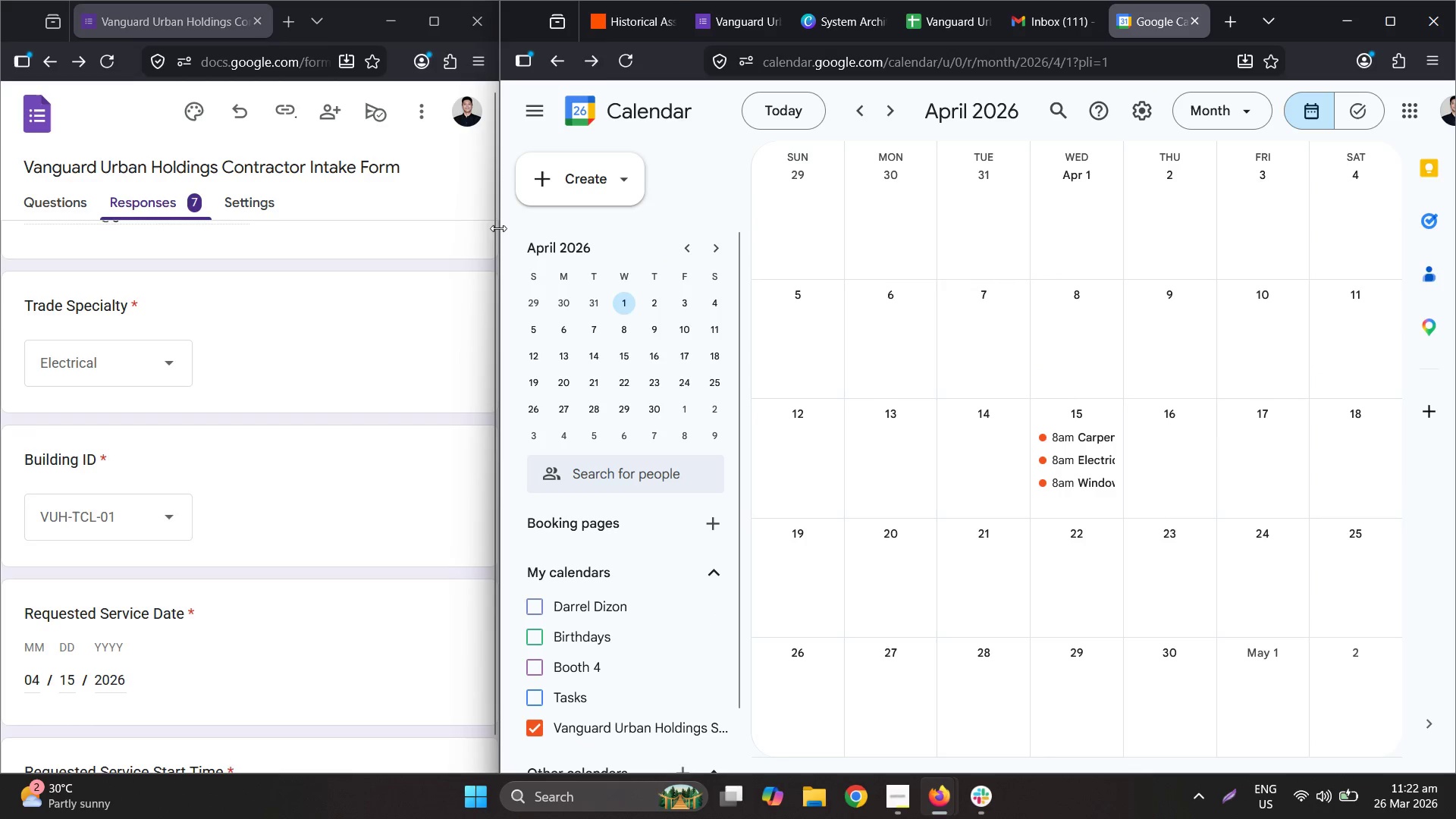 
left_click([701, 17])
 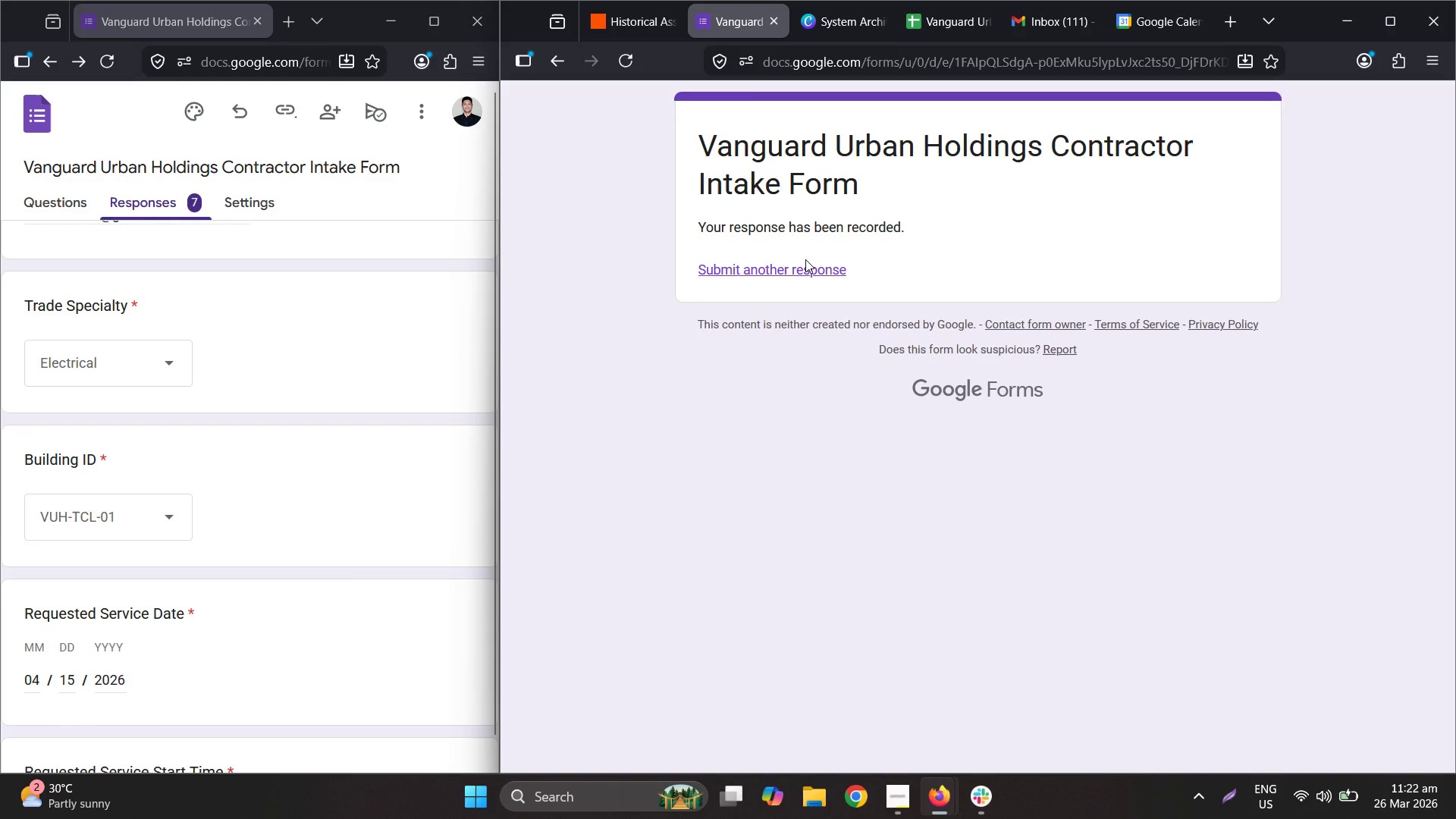 
double_click([807, 270])
 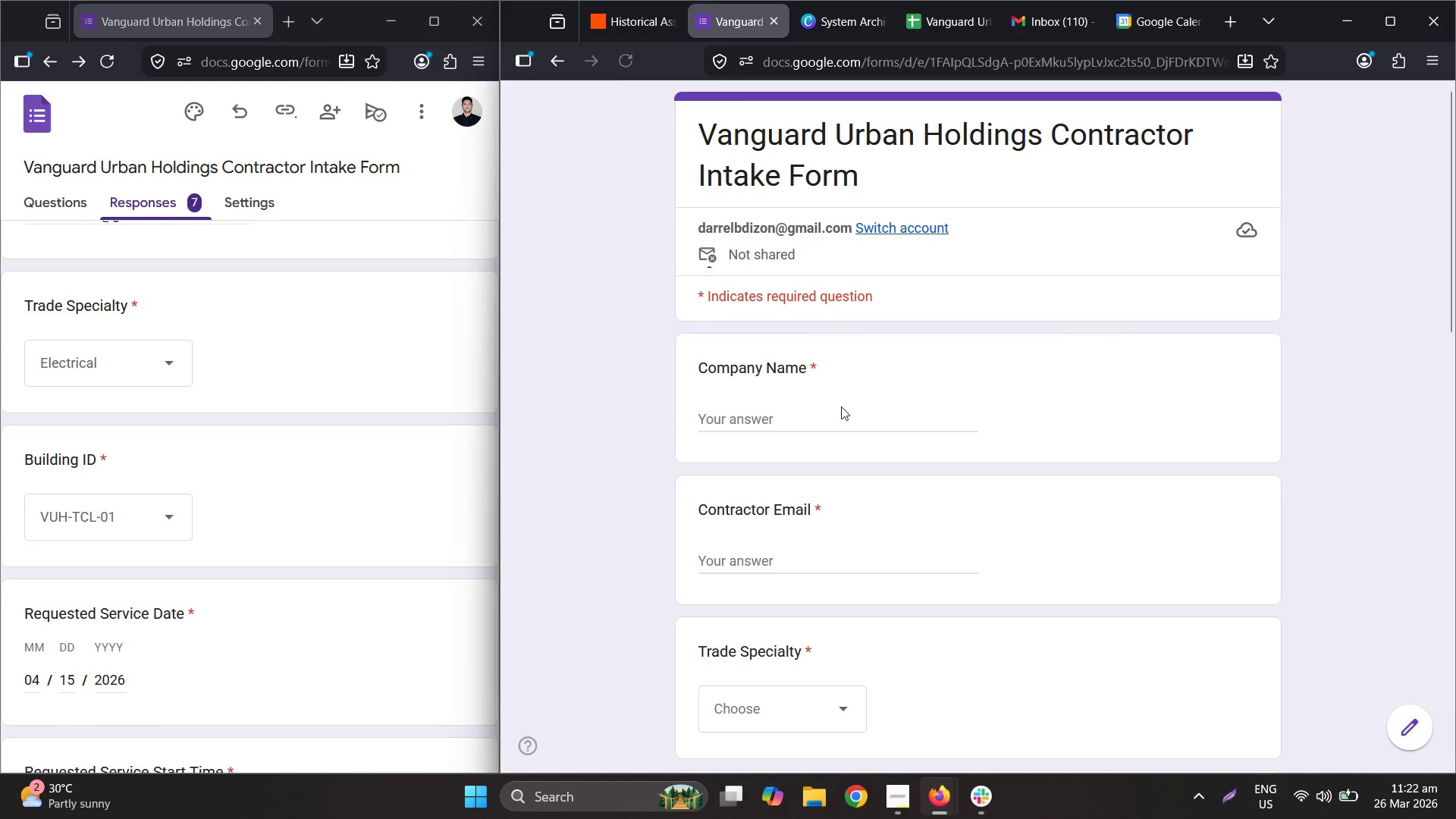 
double_click([839, 410])
 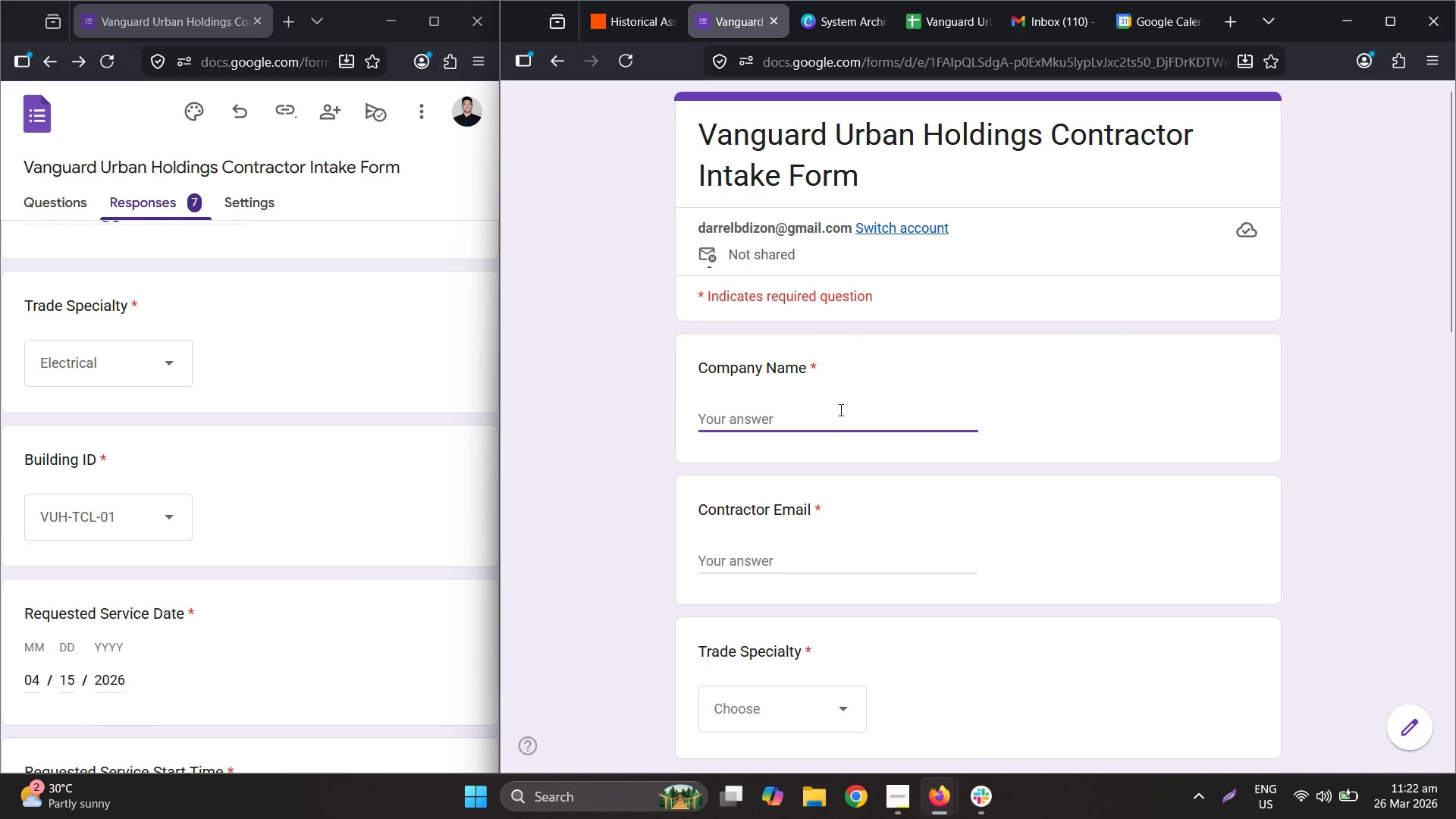 
key(Shift+D)
 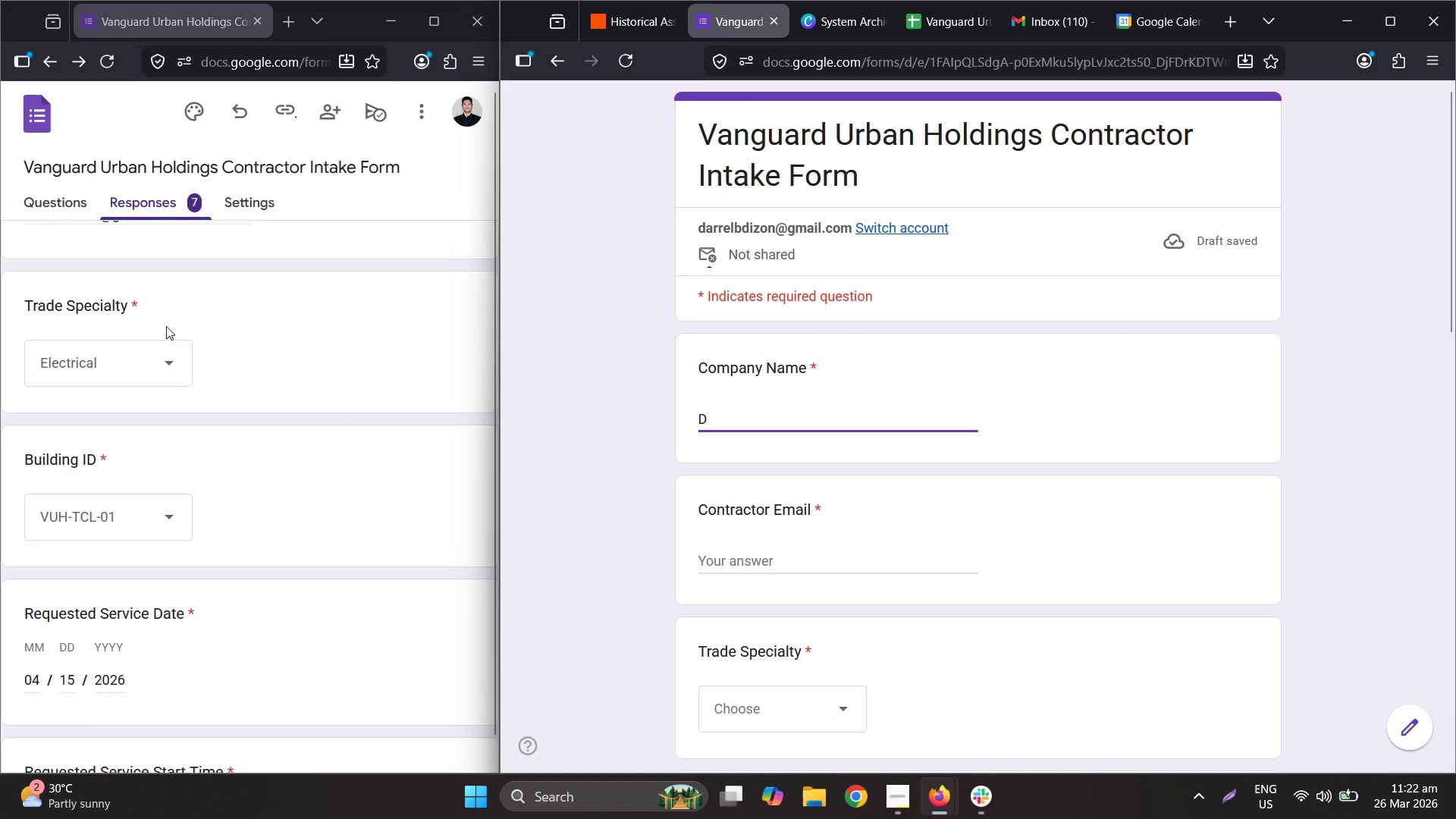 
scroll: coordinate [260, 374], scroll_direction: up, amount: 4.0
 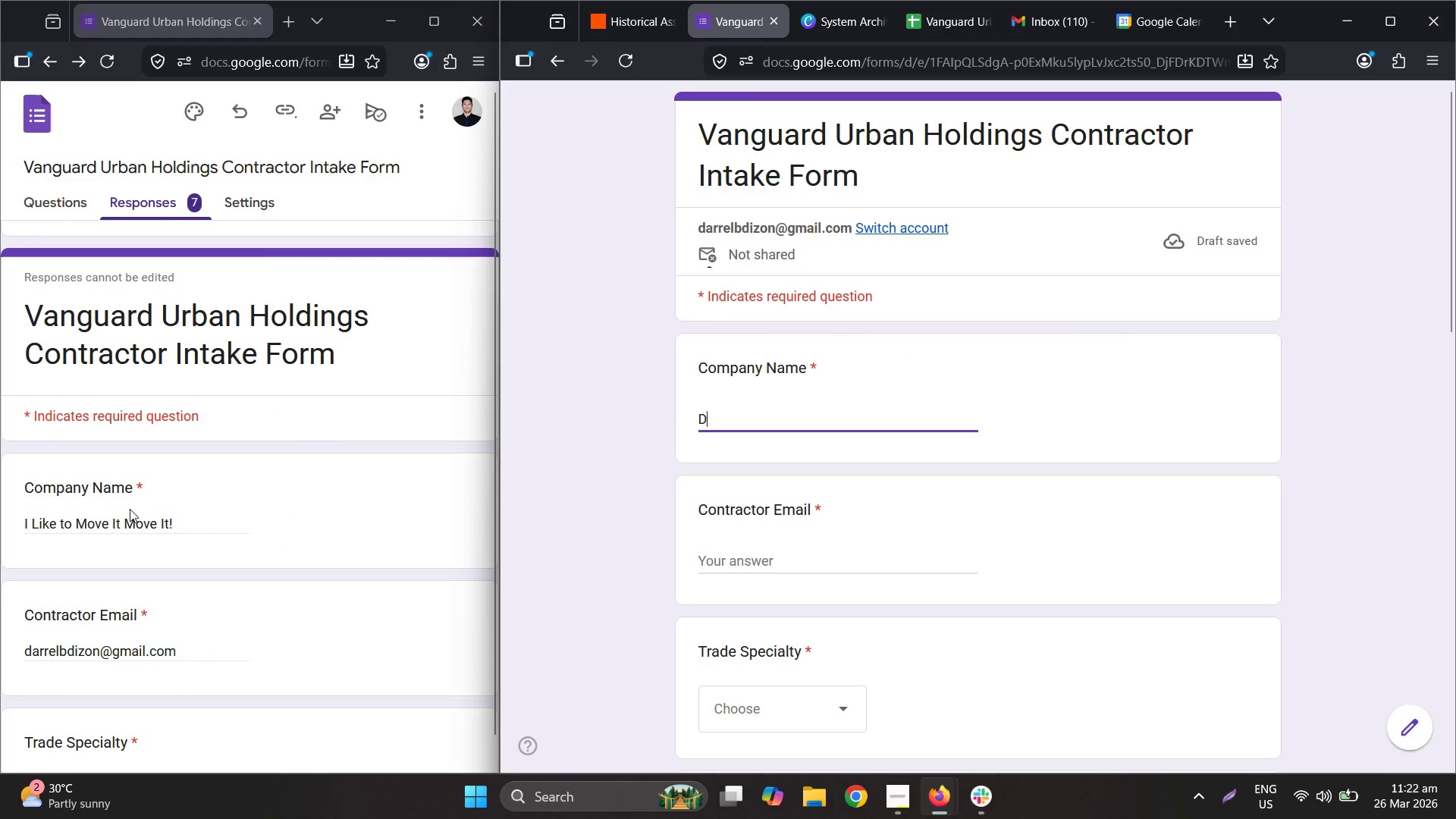 
double_click([133, 513])
 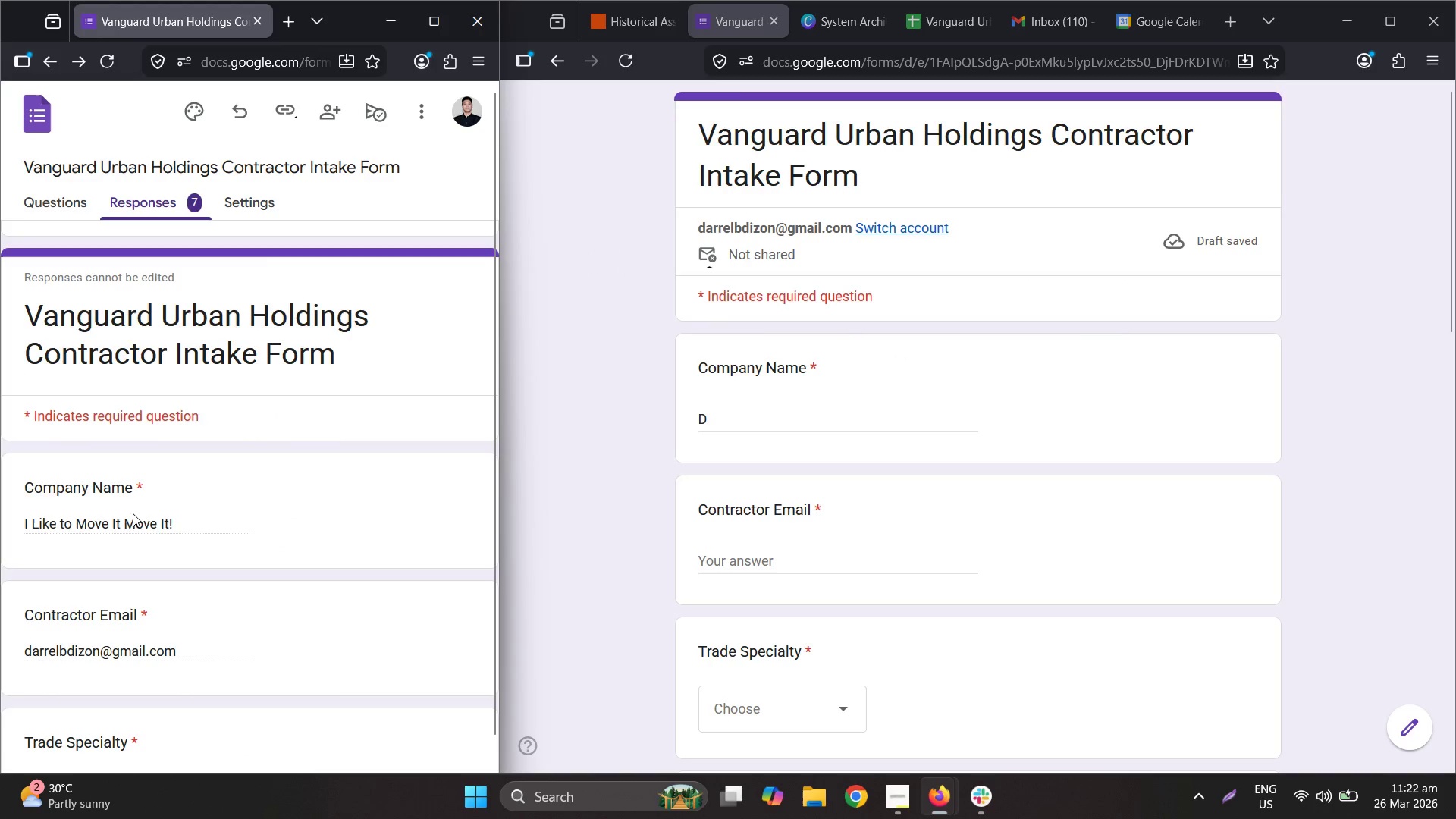 
triple_click([133, 513])
 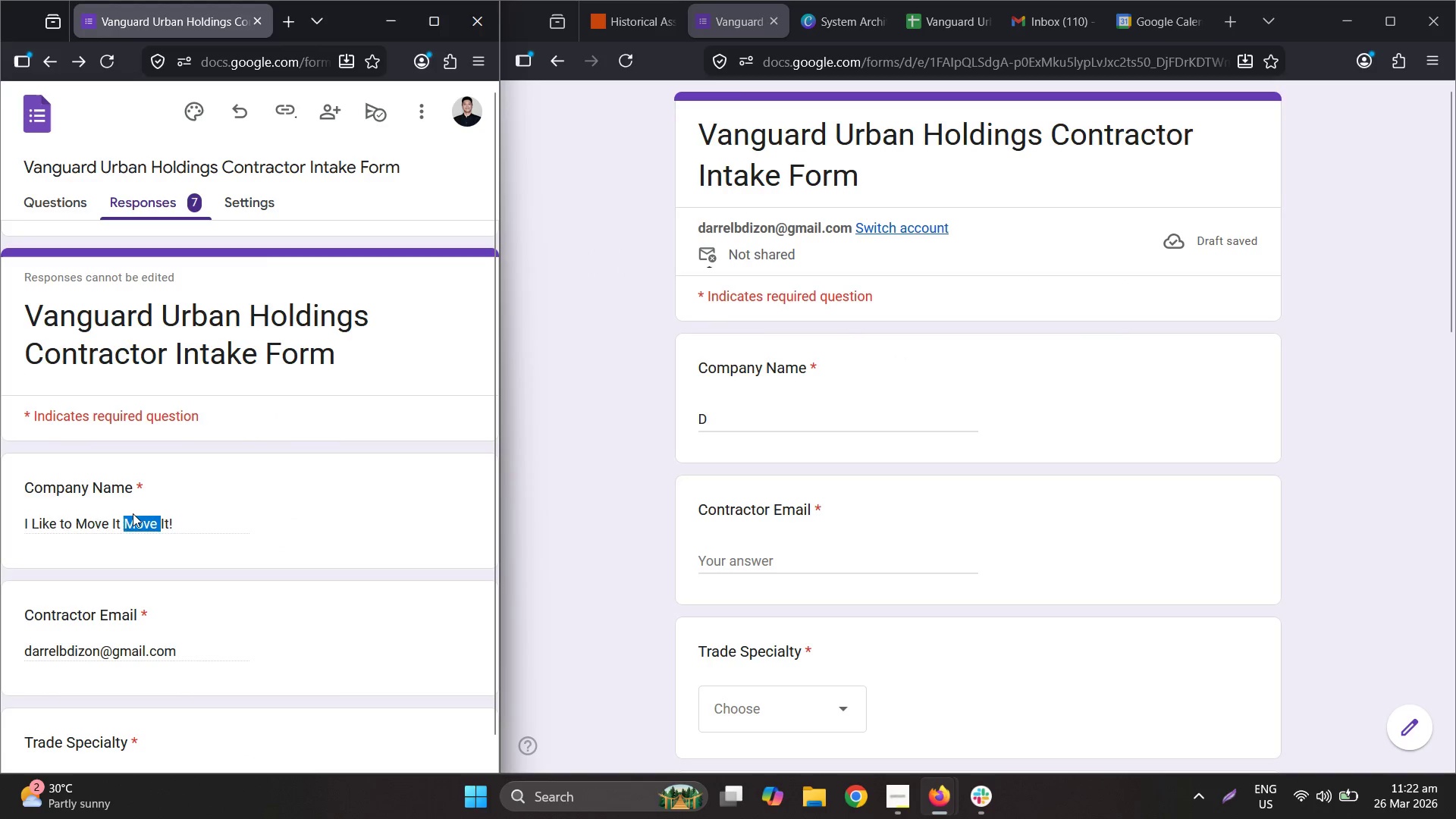 
triple_click([133, 513])
 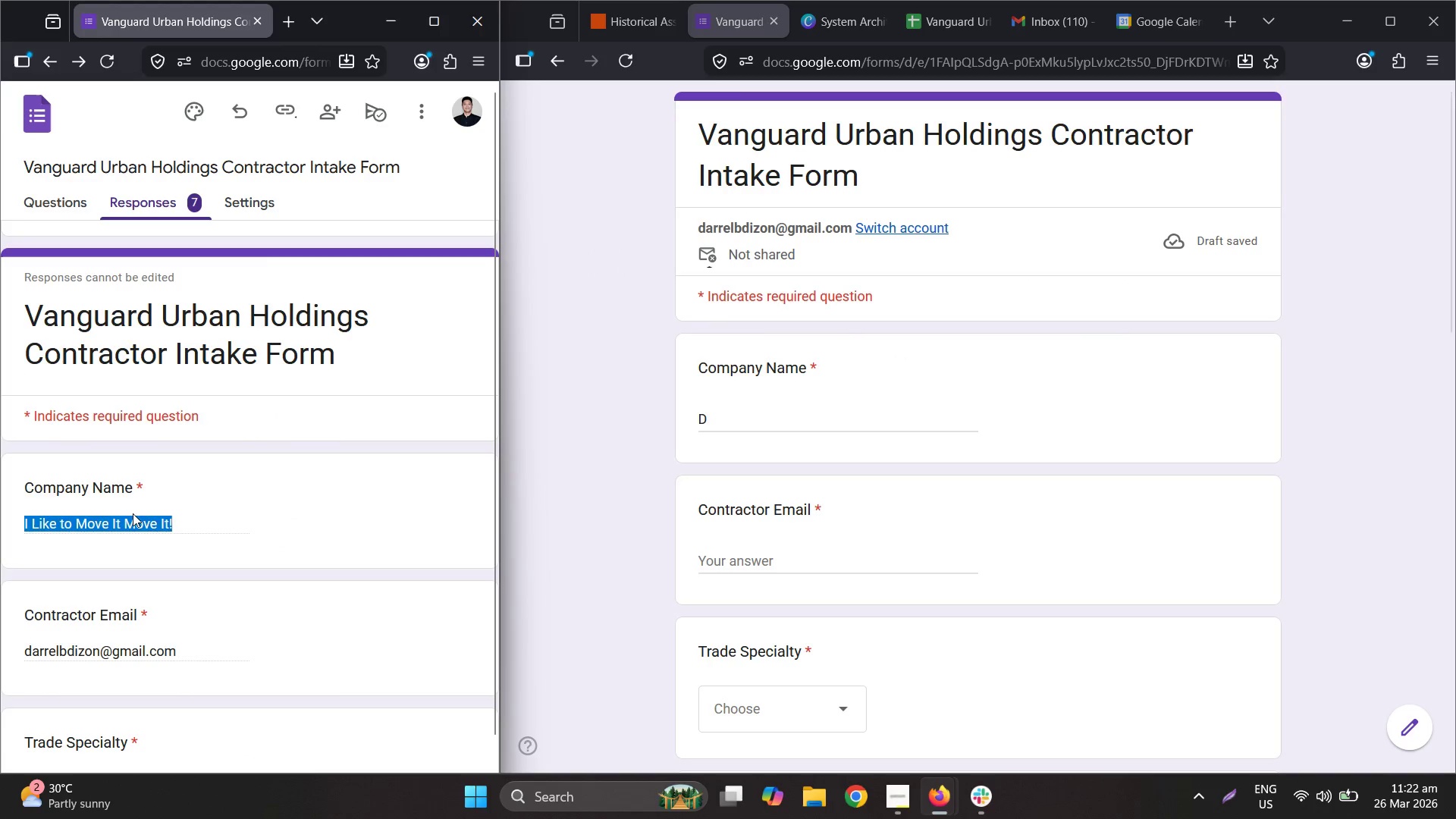 
key(Control+ControlLeft)
 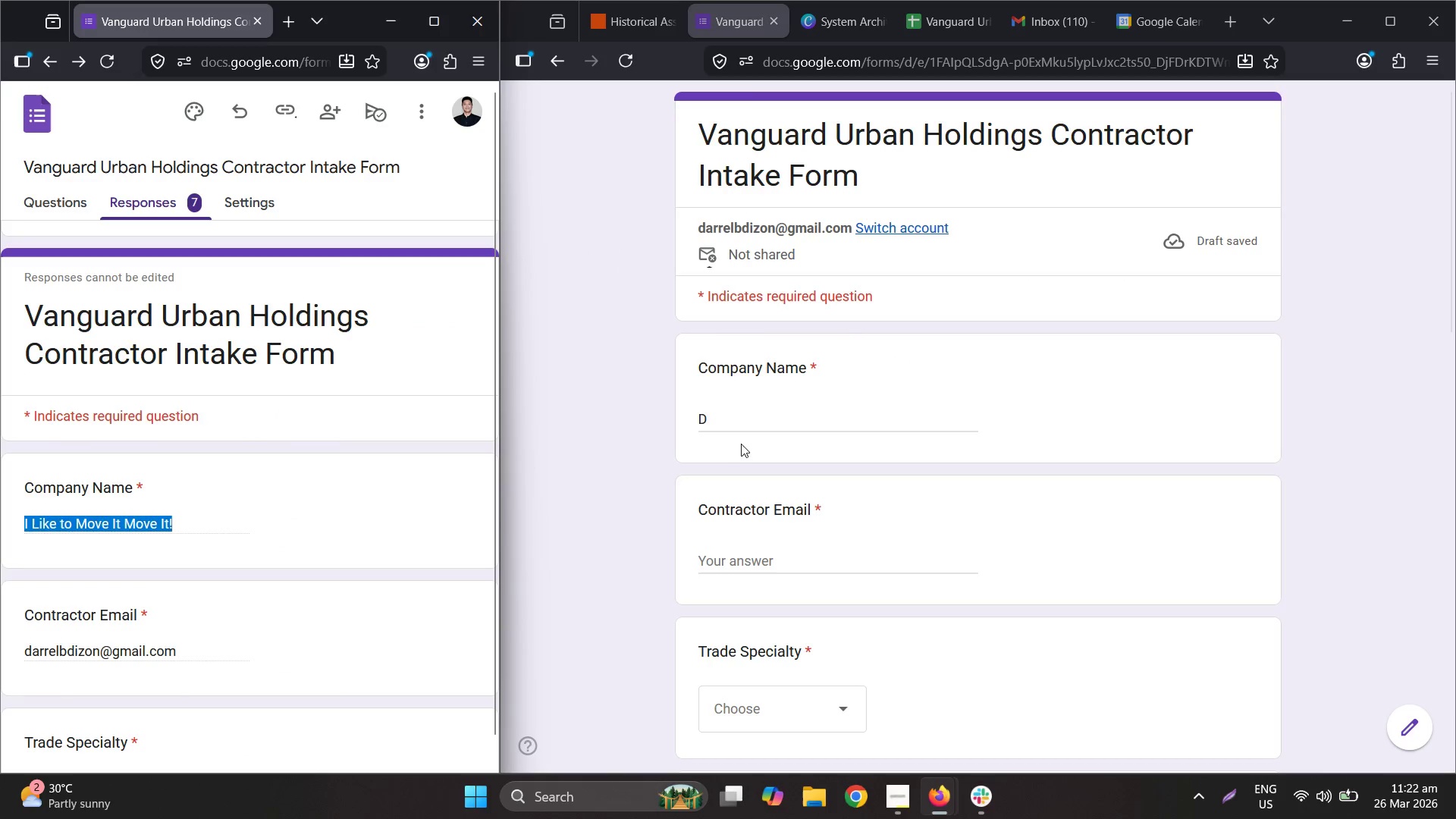 
key(Control+C)
 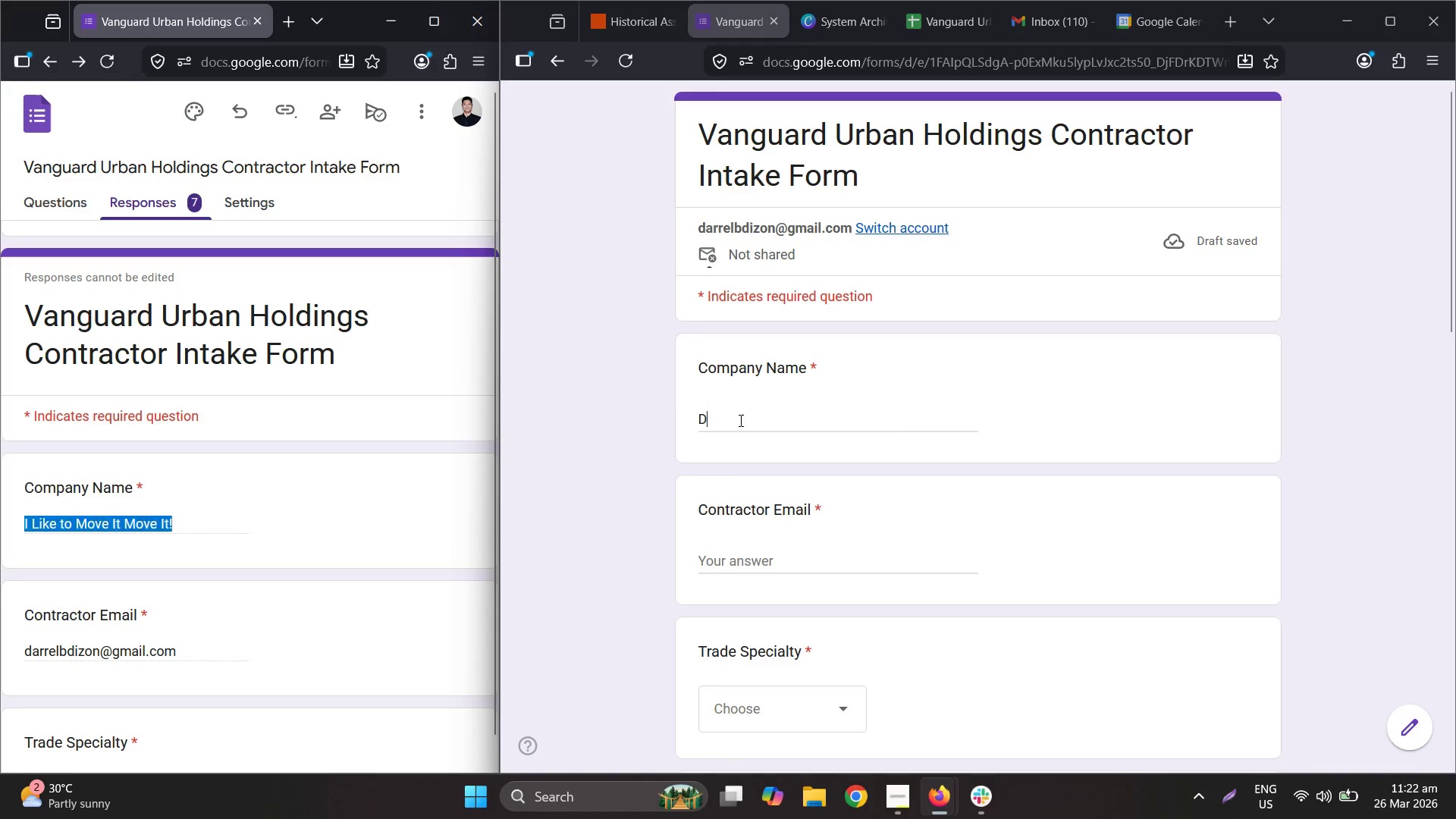 
double_click([739, 420])
 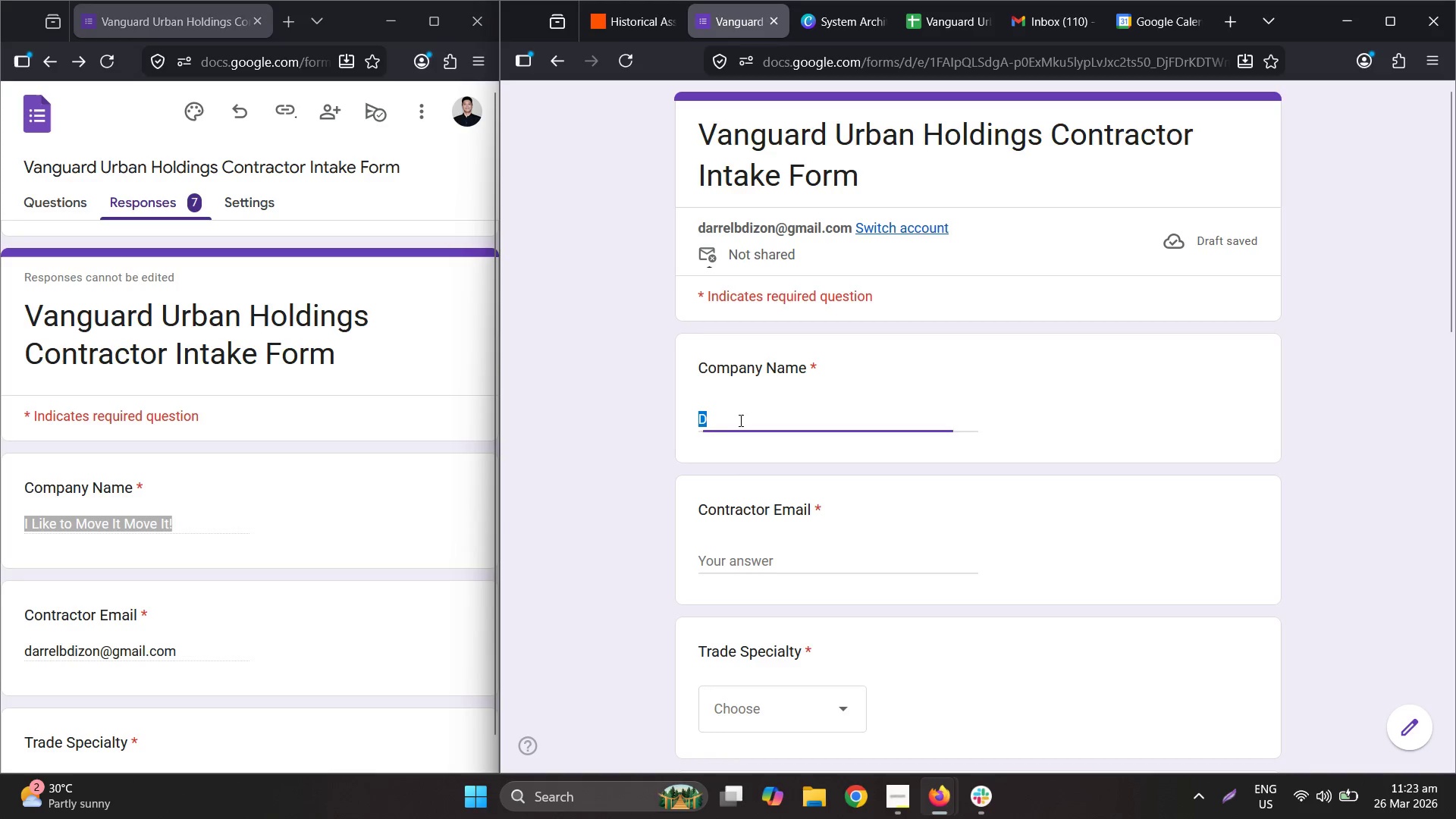 
triple_click([739, 420])
 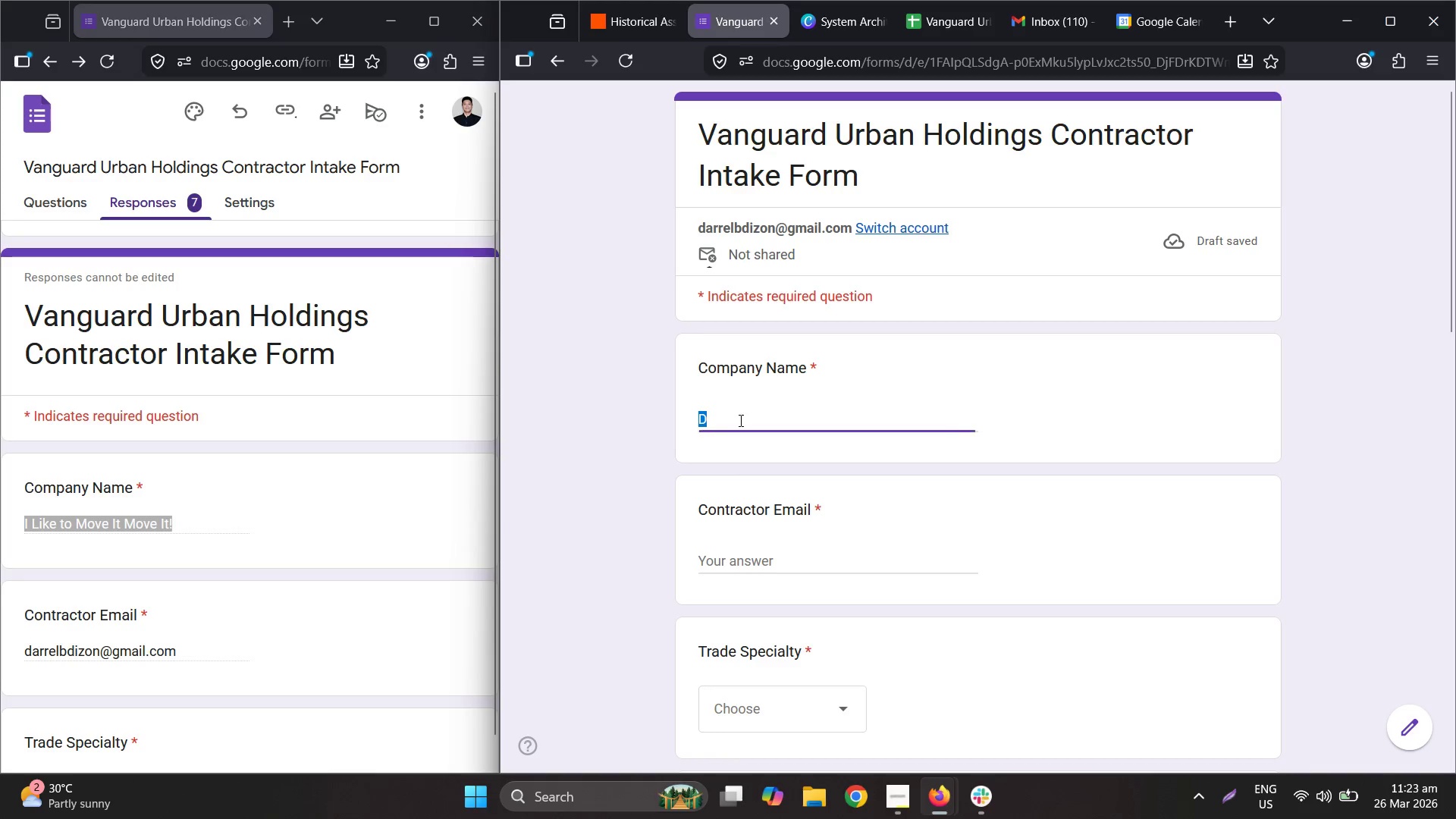 
key(Control+ControlLeft)
 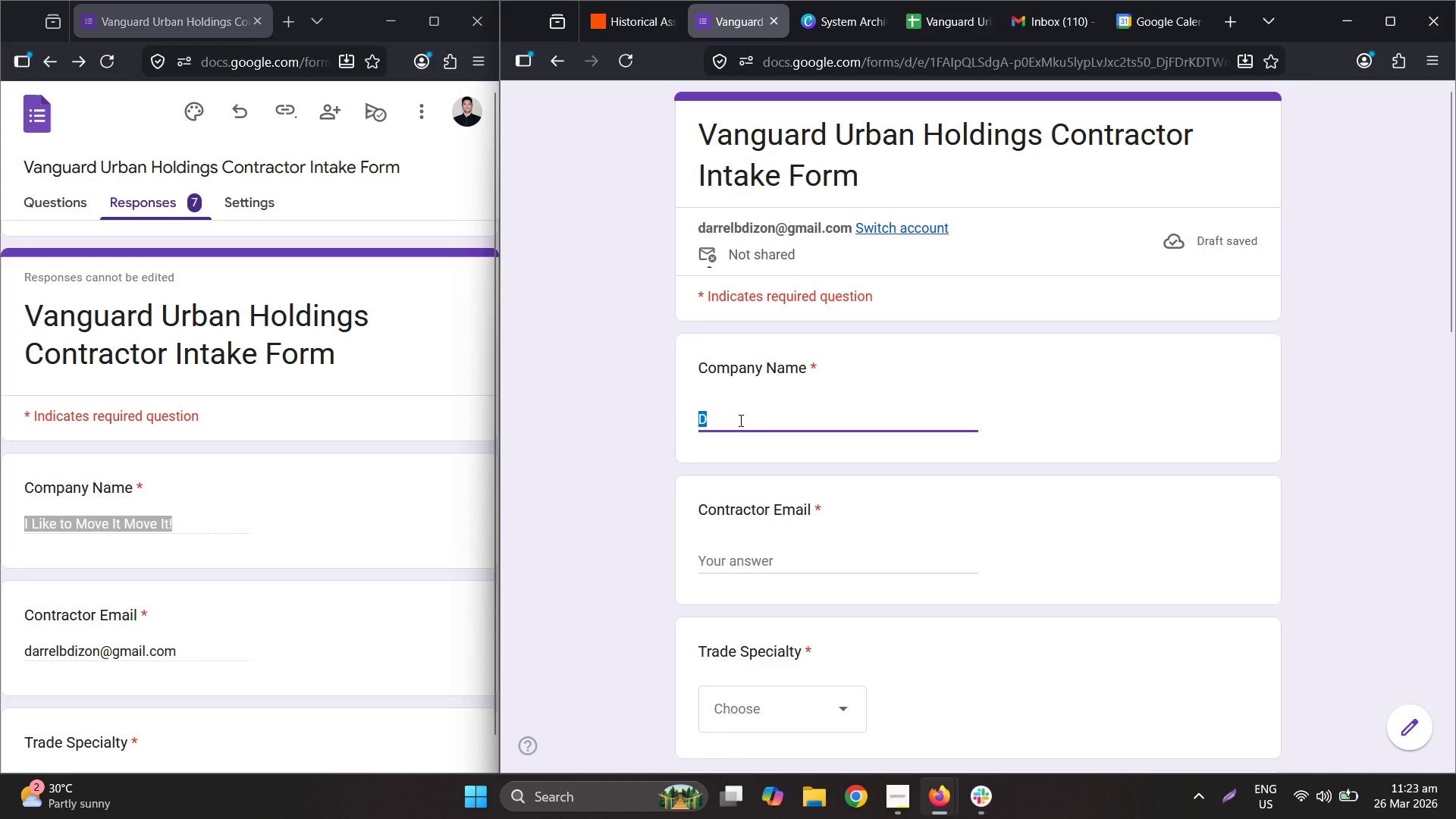 
key(Control+V)
 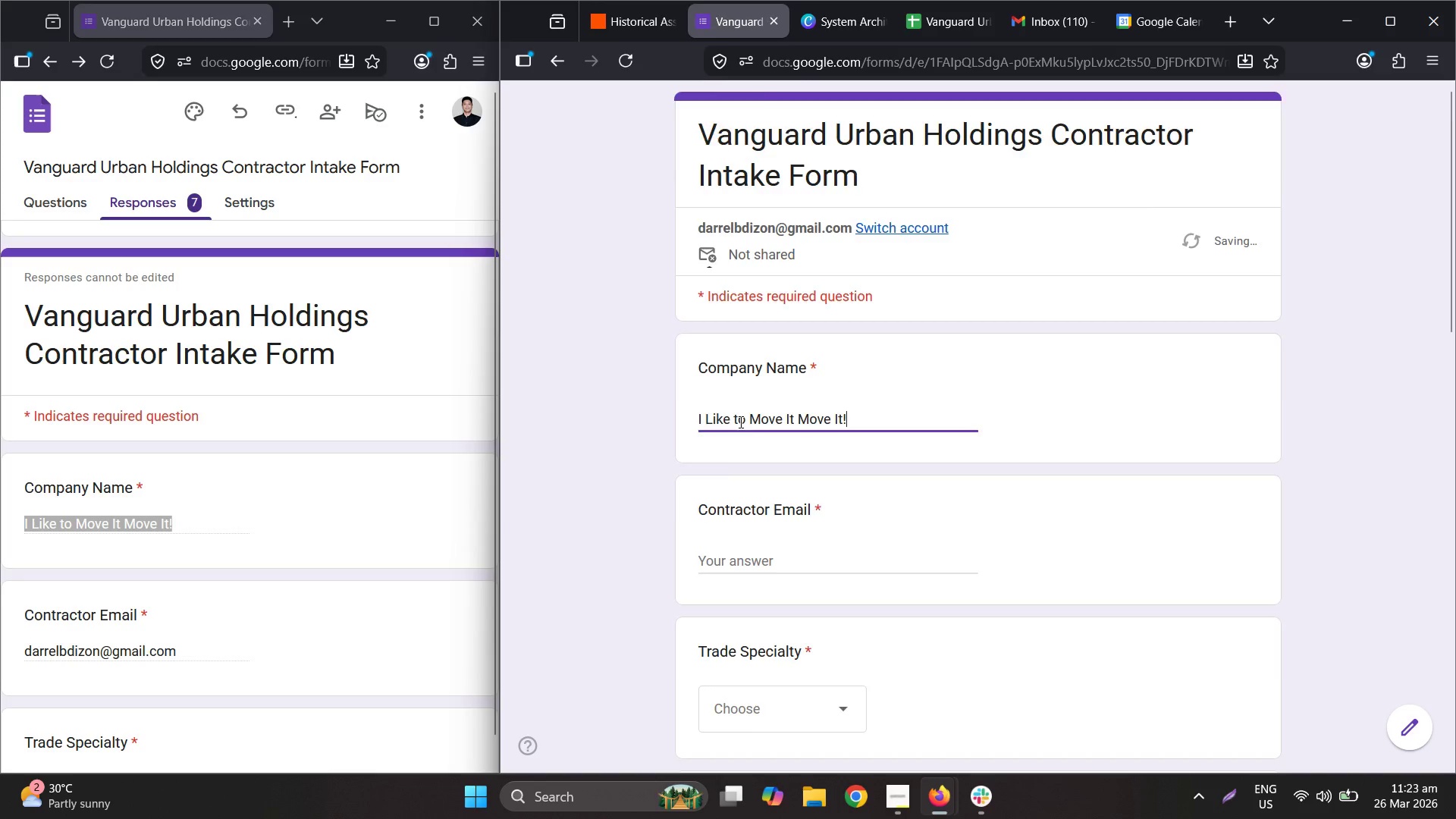 
scroll: coordinate [739, 438], scroll_direction: down, amount: 2.0
 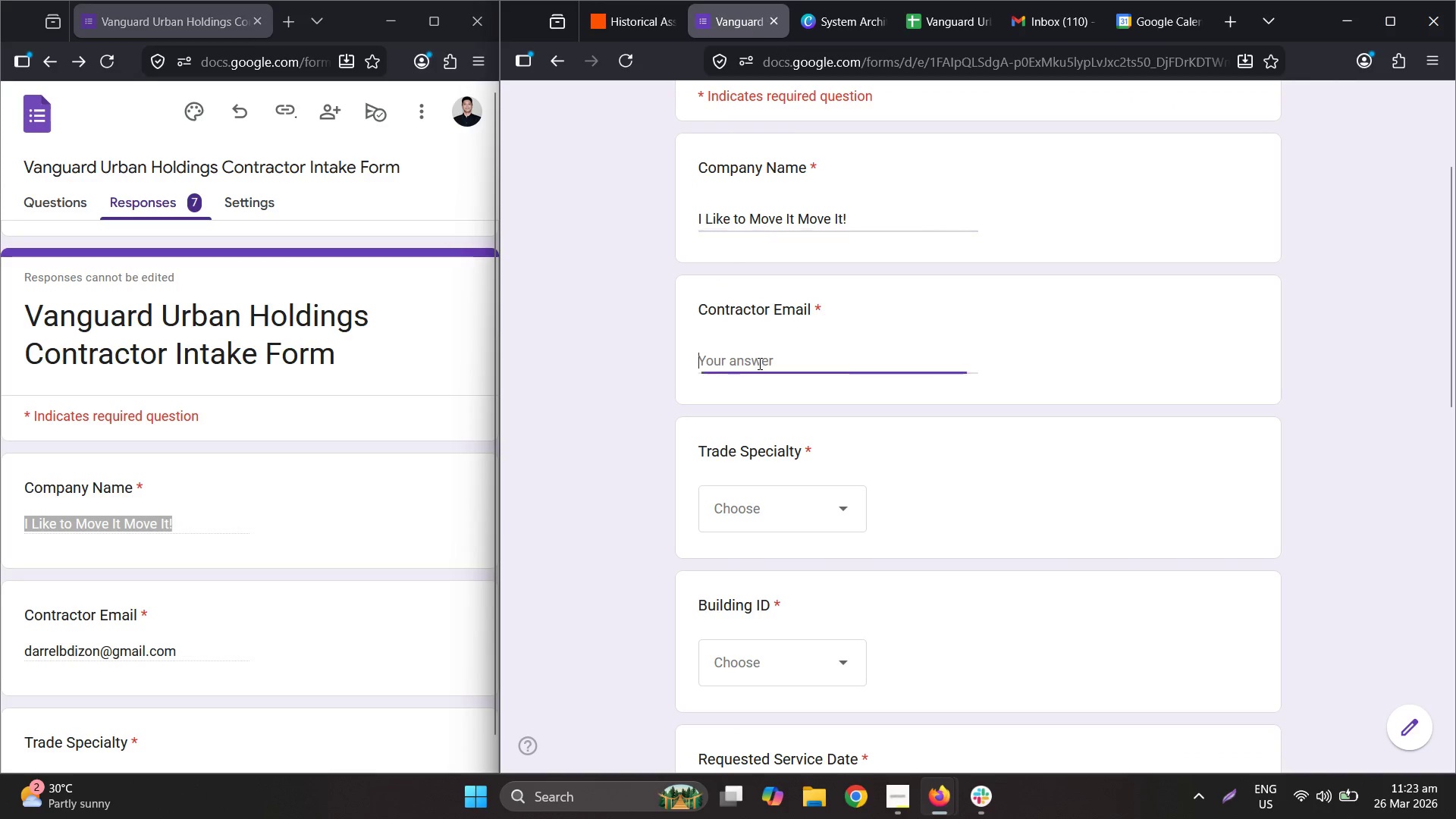 
left_click([132, 428])
 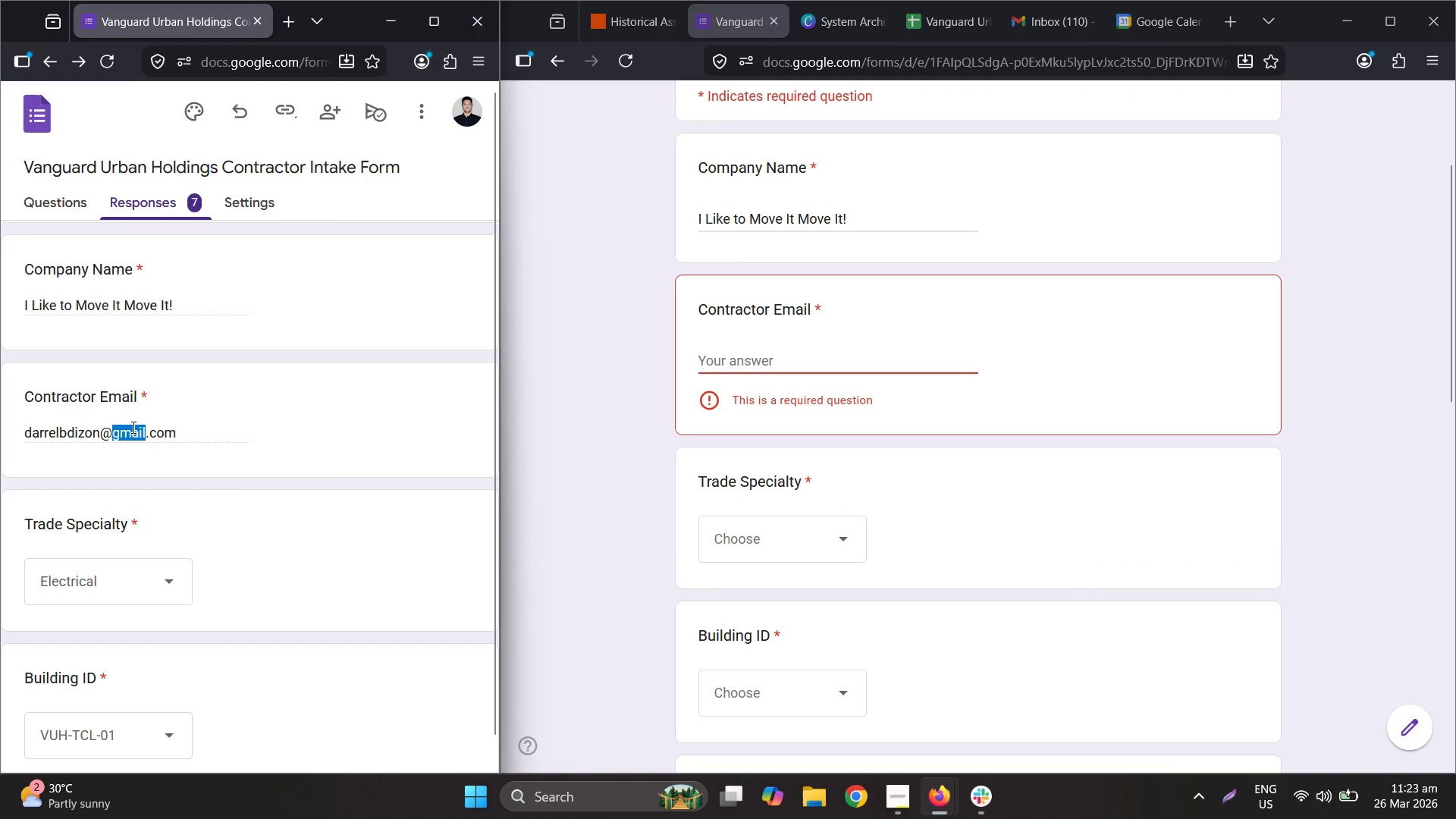 
scroll: coordinate [206, 497], scroll_direction: down, amount: 2.0
 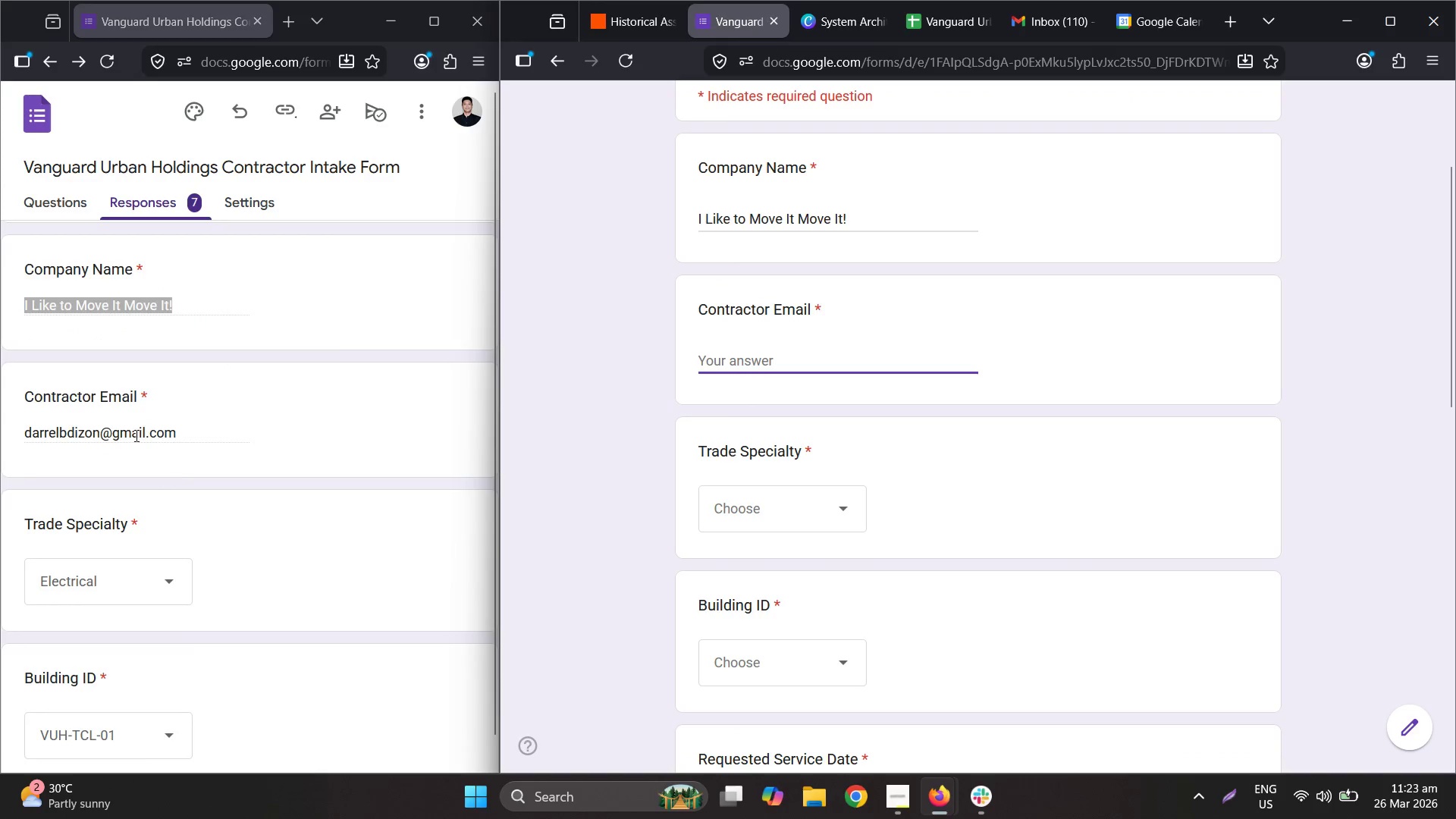 
triple_click([132, 427])
 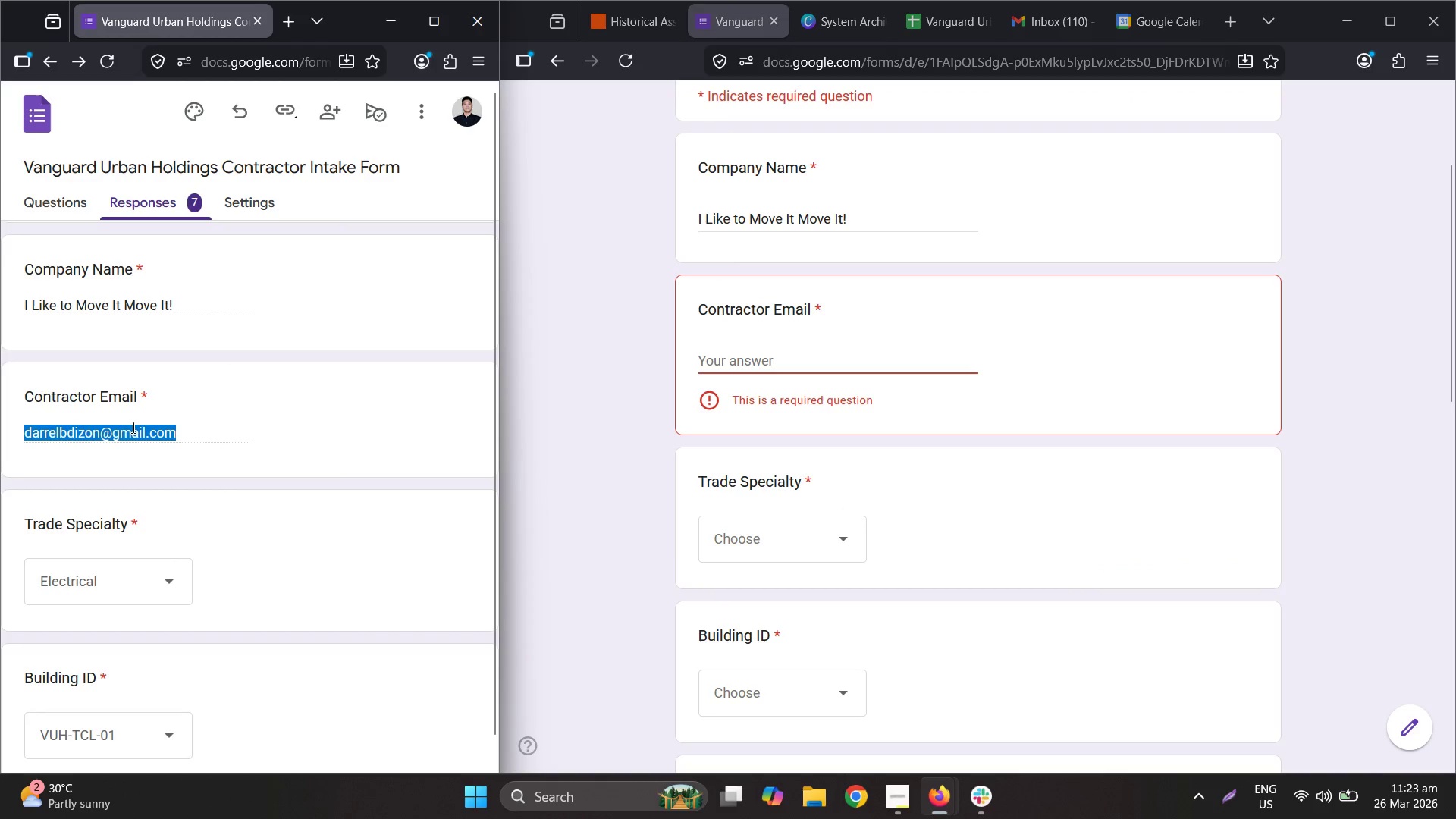 
key(Control+ControlLeft)
 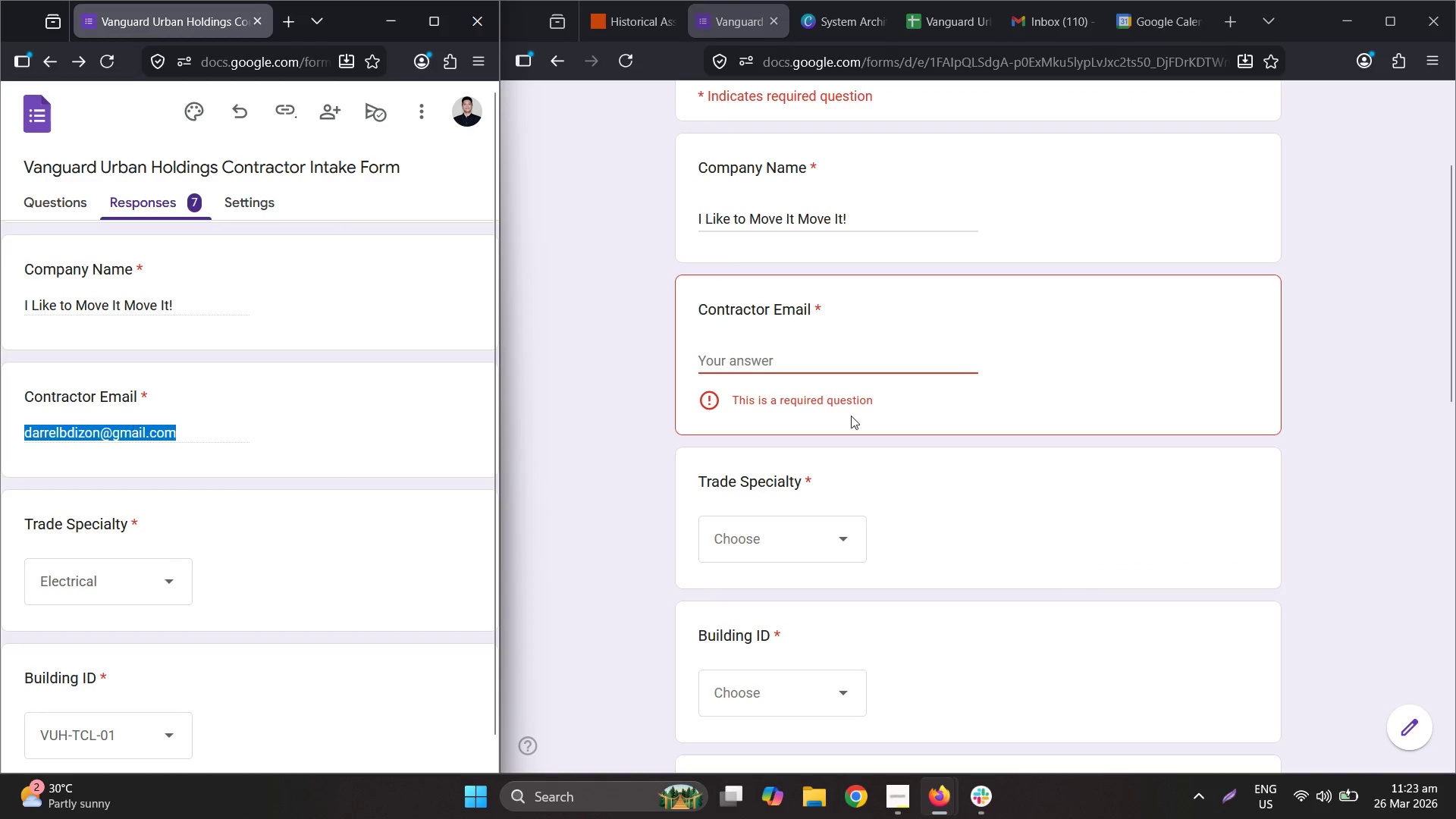 
key(Control+C)
 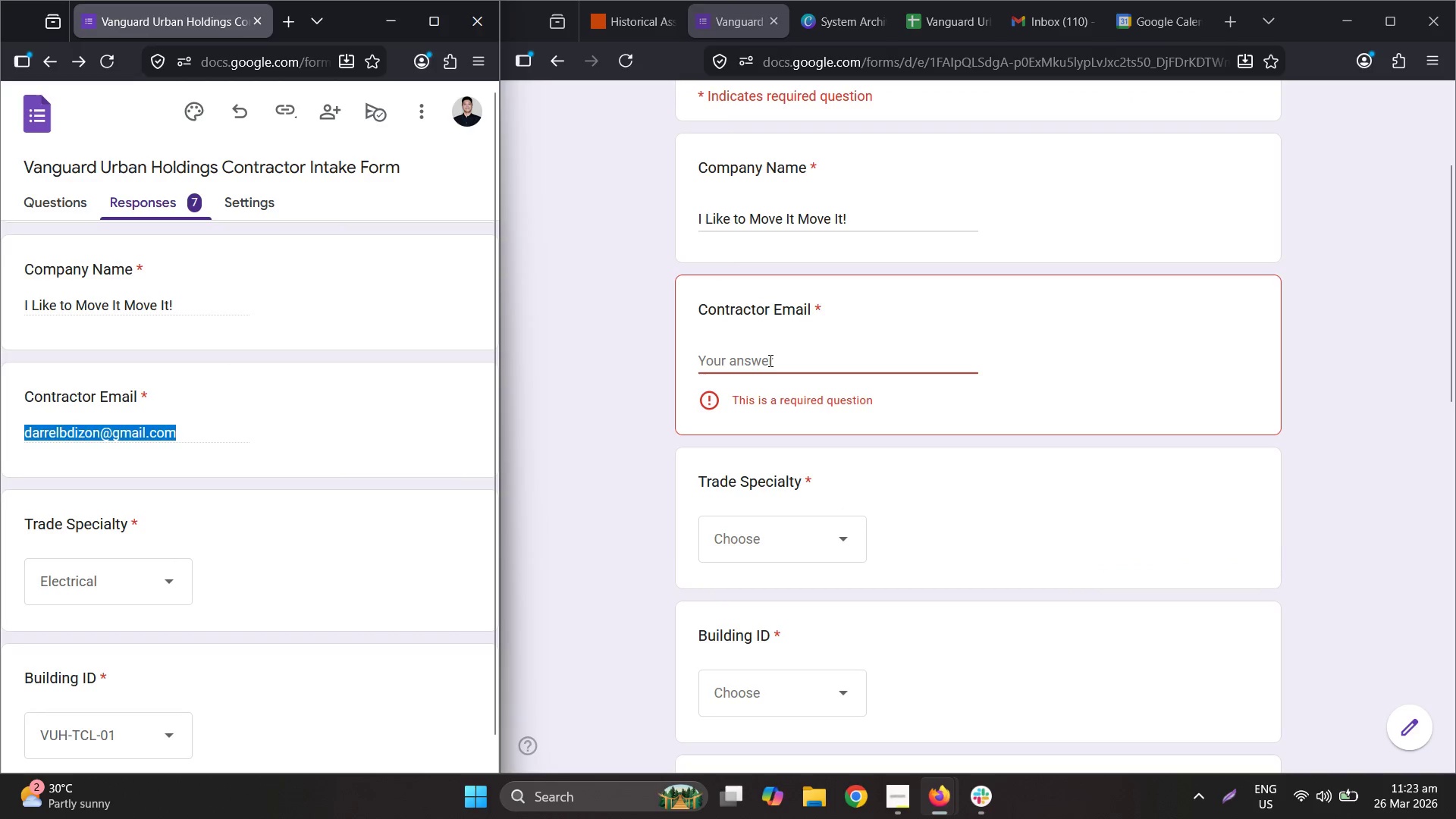 
left_click([762, 365])
 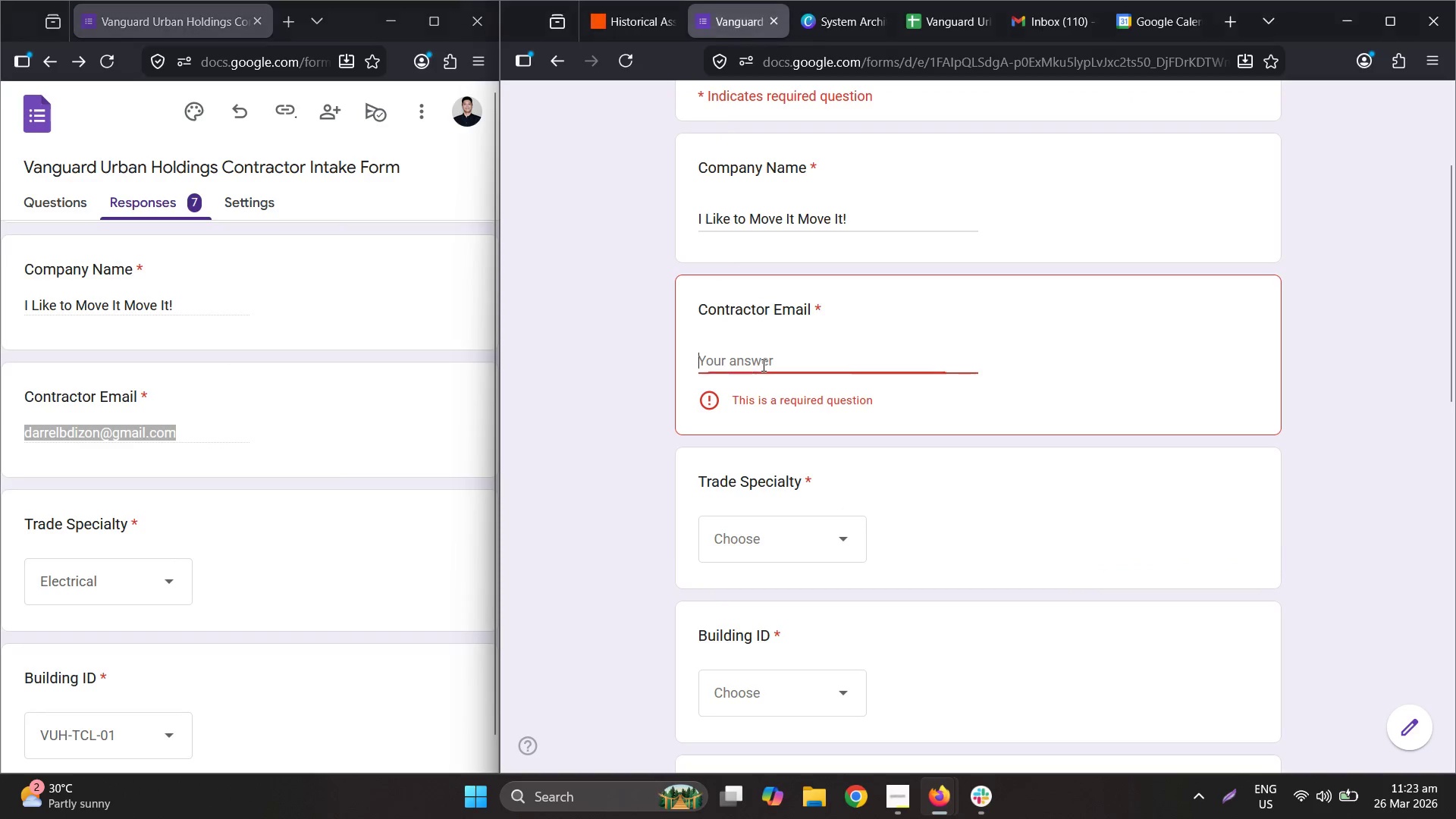 
key(Control+ControlLeft)
 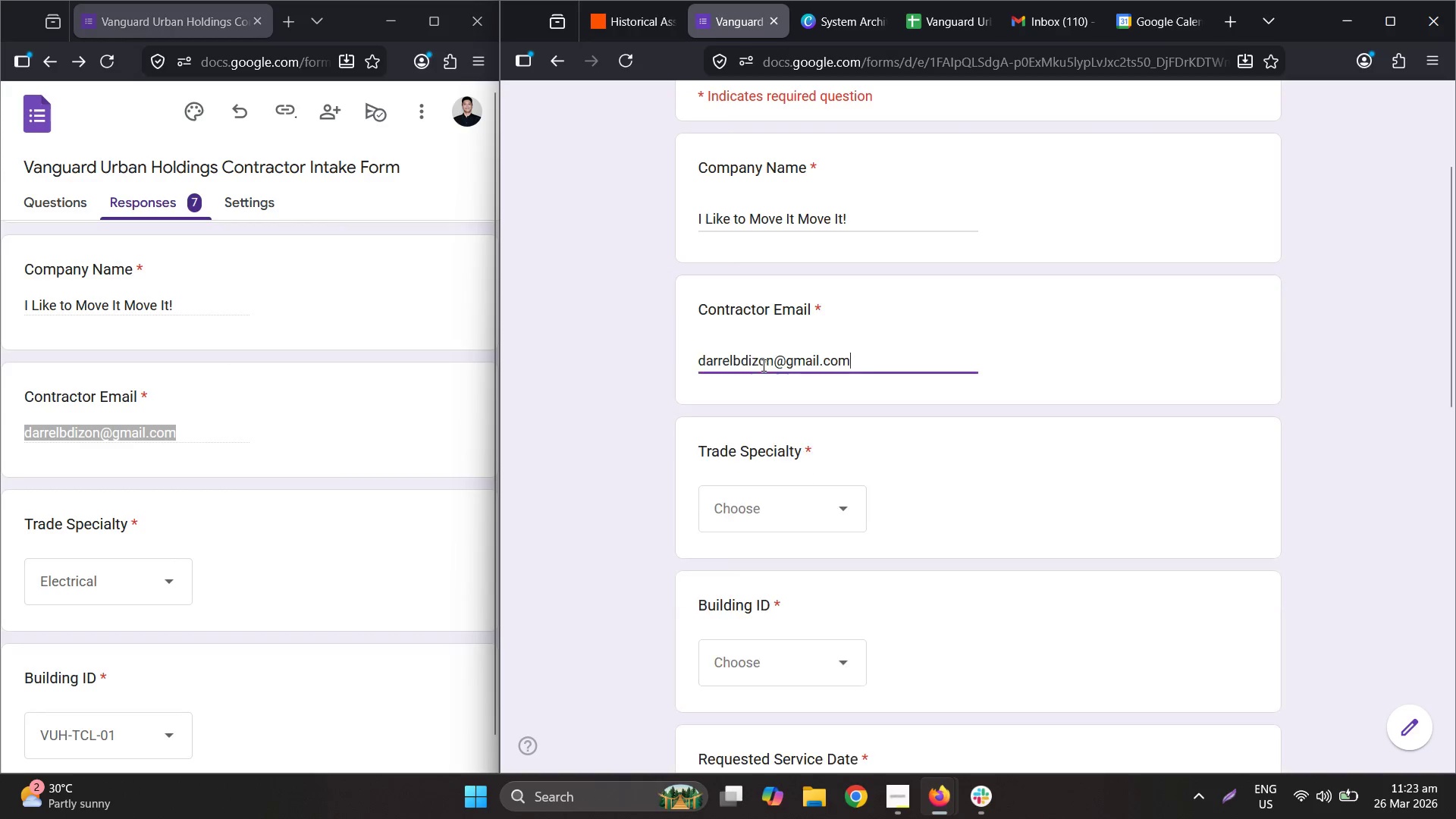 
key(Control+V)
 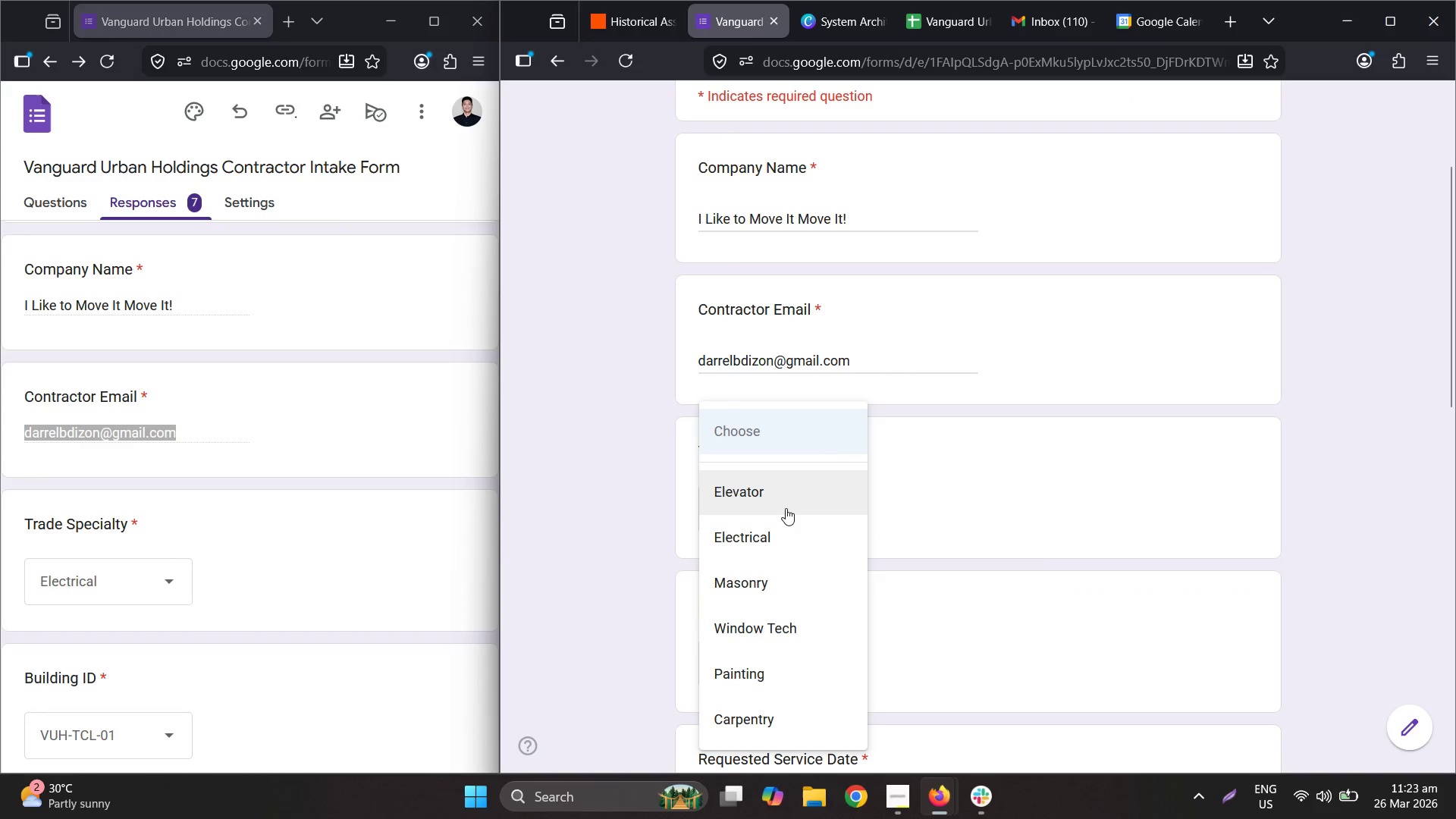 
scroll: coordinate [809, 458], scroll_direction: down, amount: 4.0
 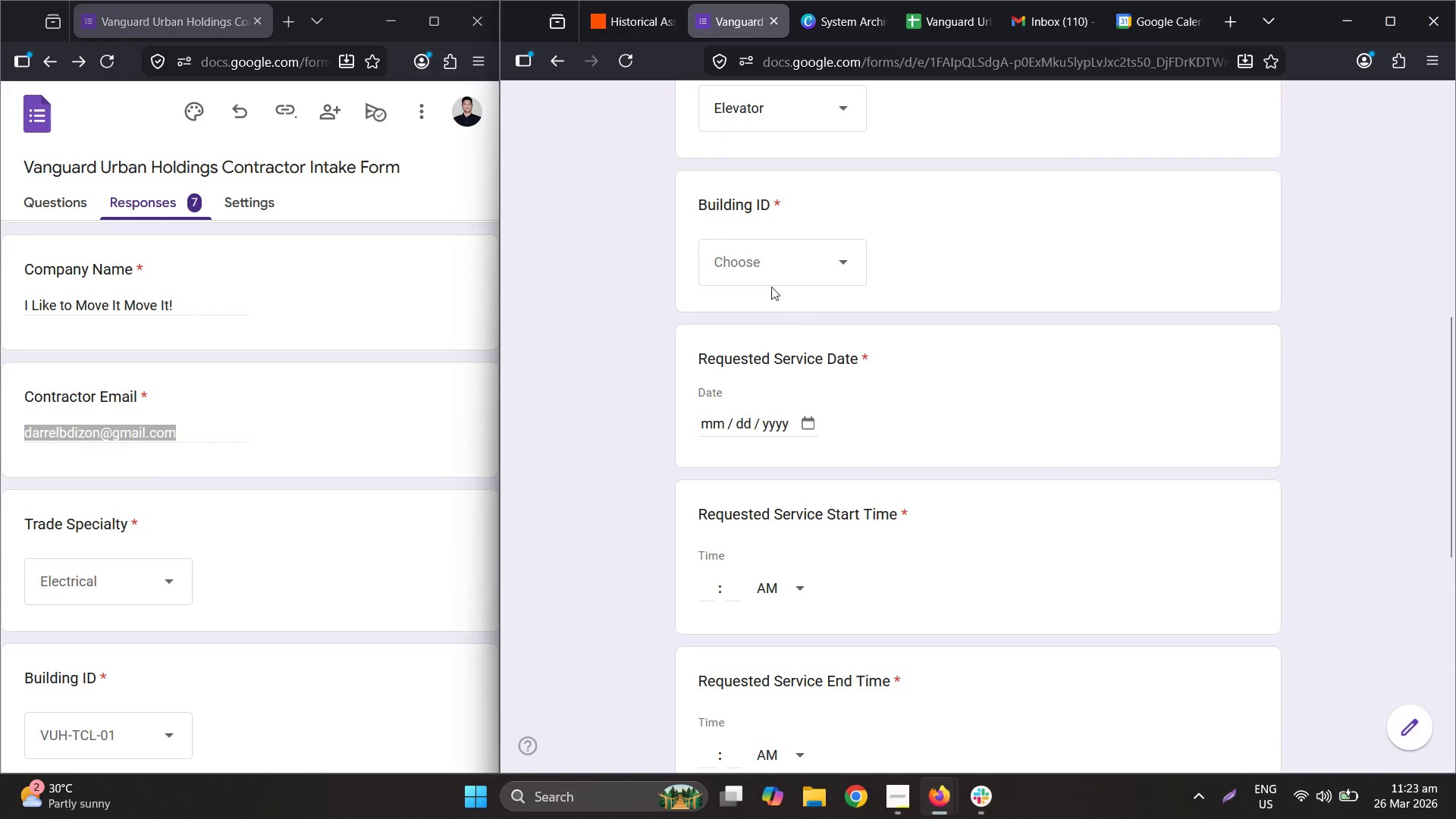 
left_click([771, 268])
 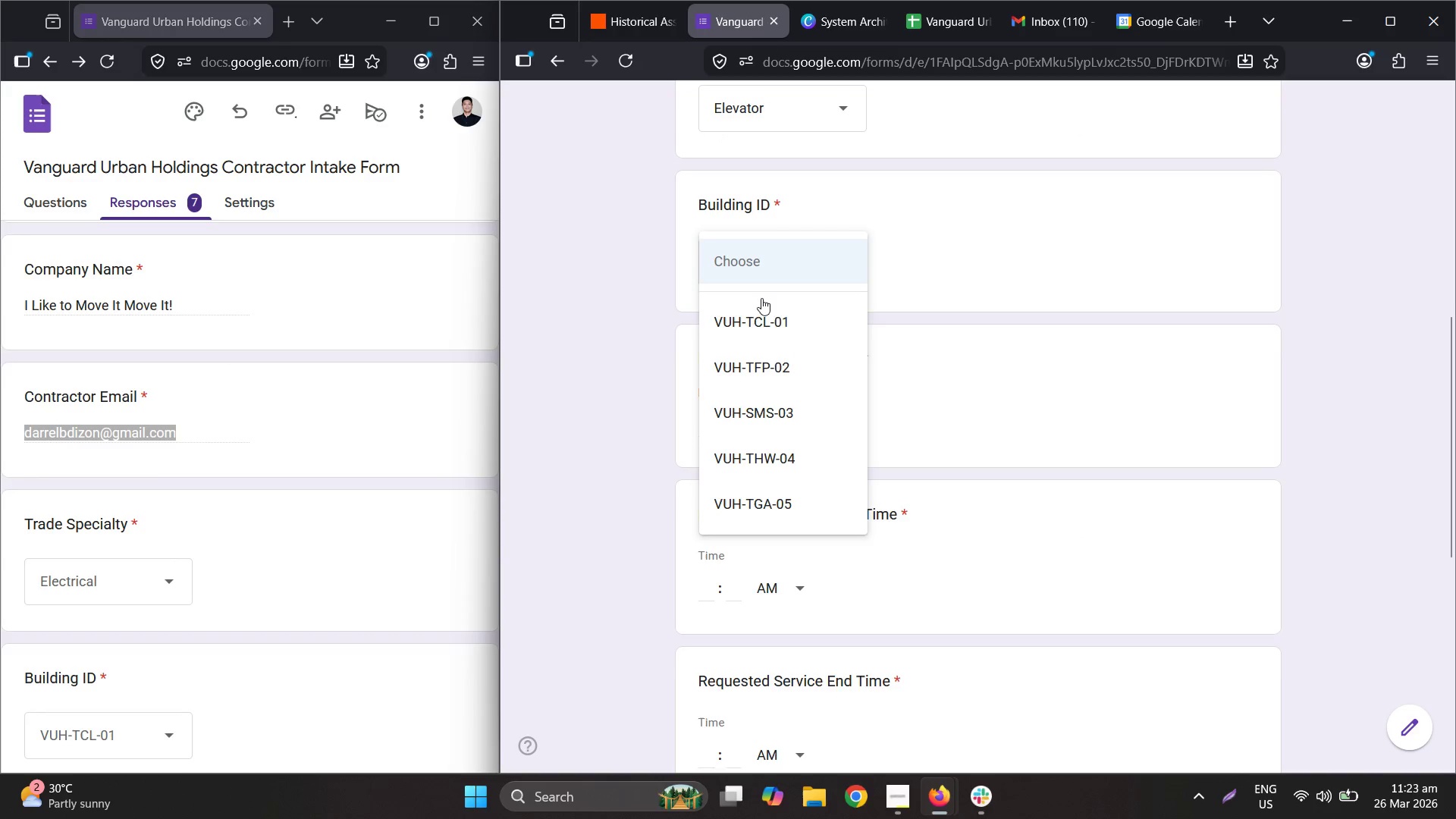 
left_click([761, 307])
 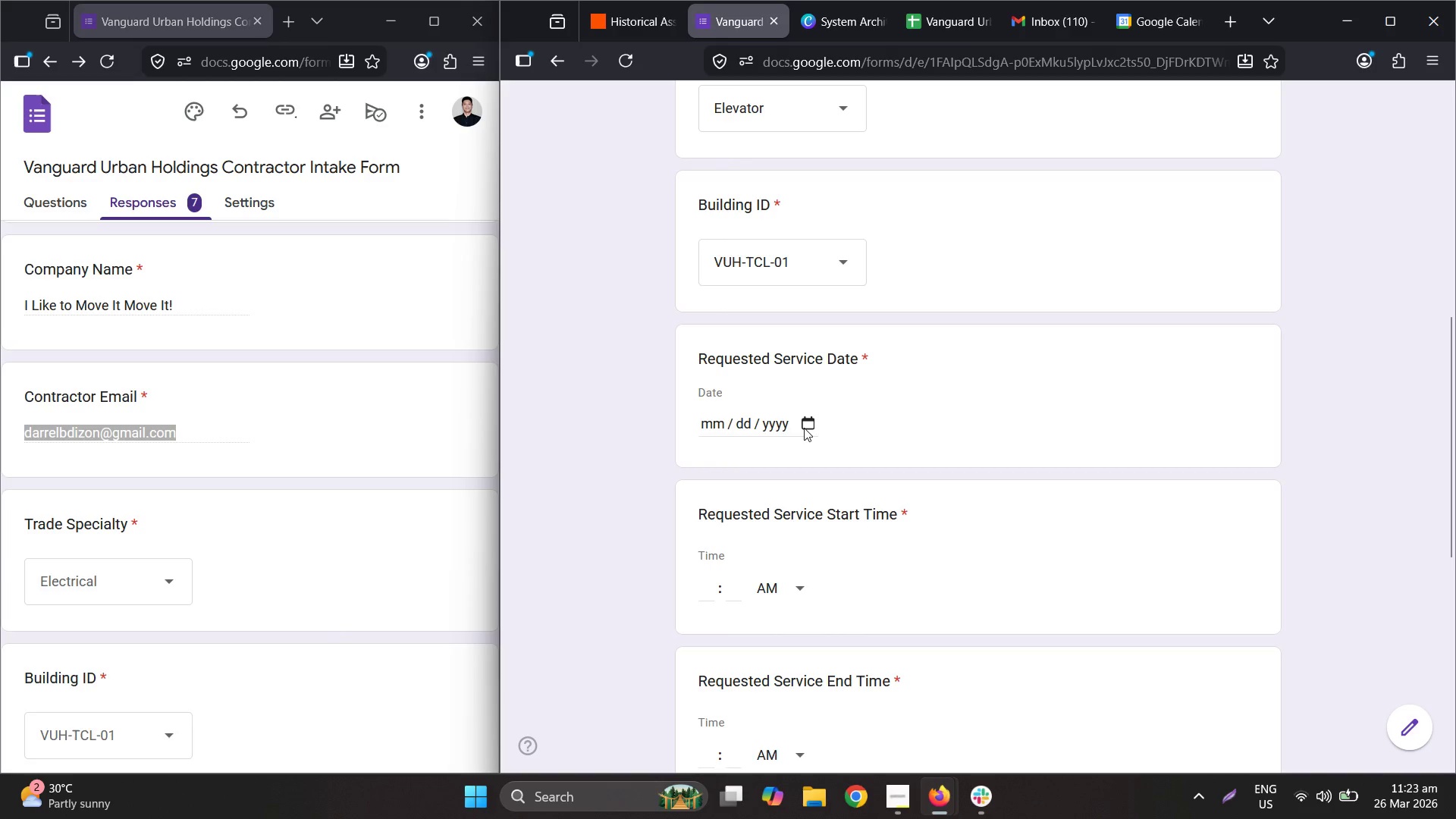 
scroll: coordinate [215, 492], scroll_direction: down, amount: 3.0
 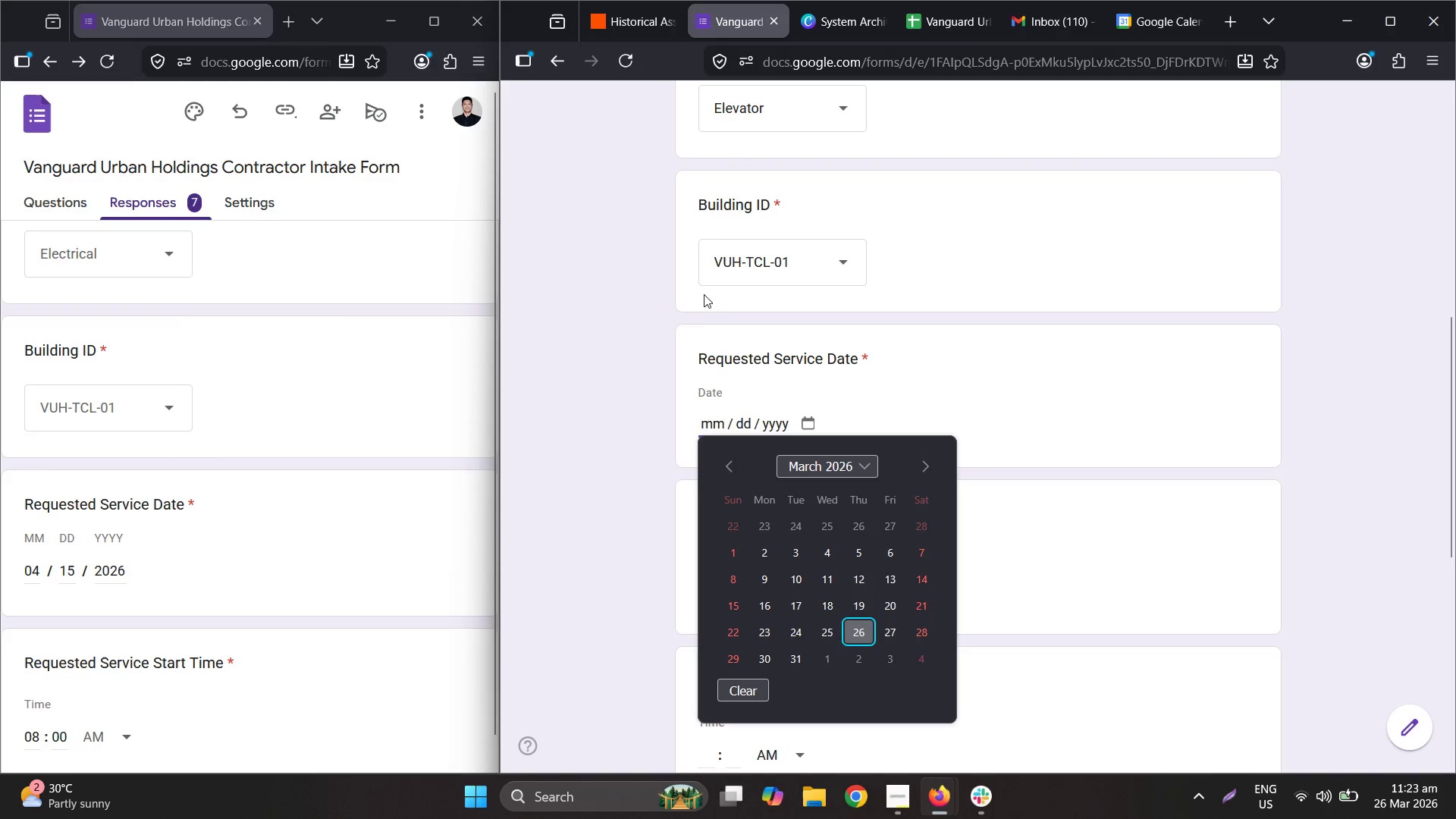 
double_click([720, 430])
 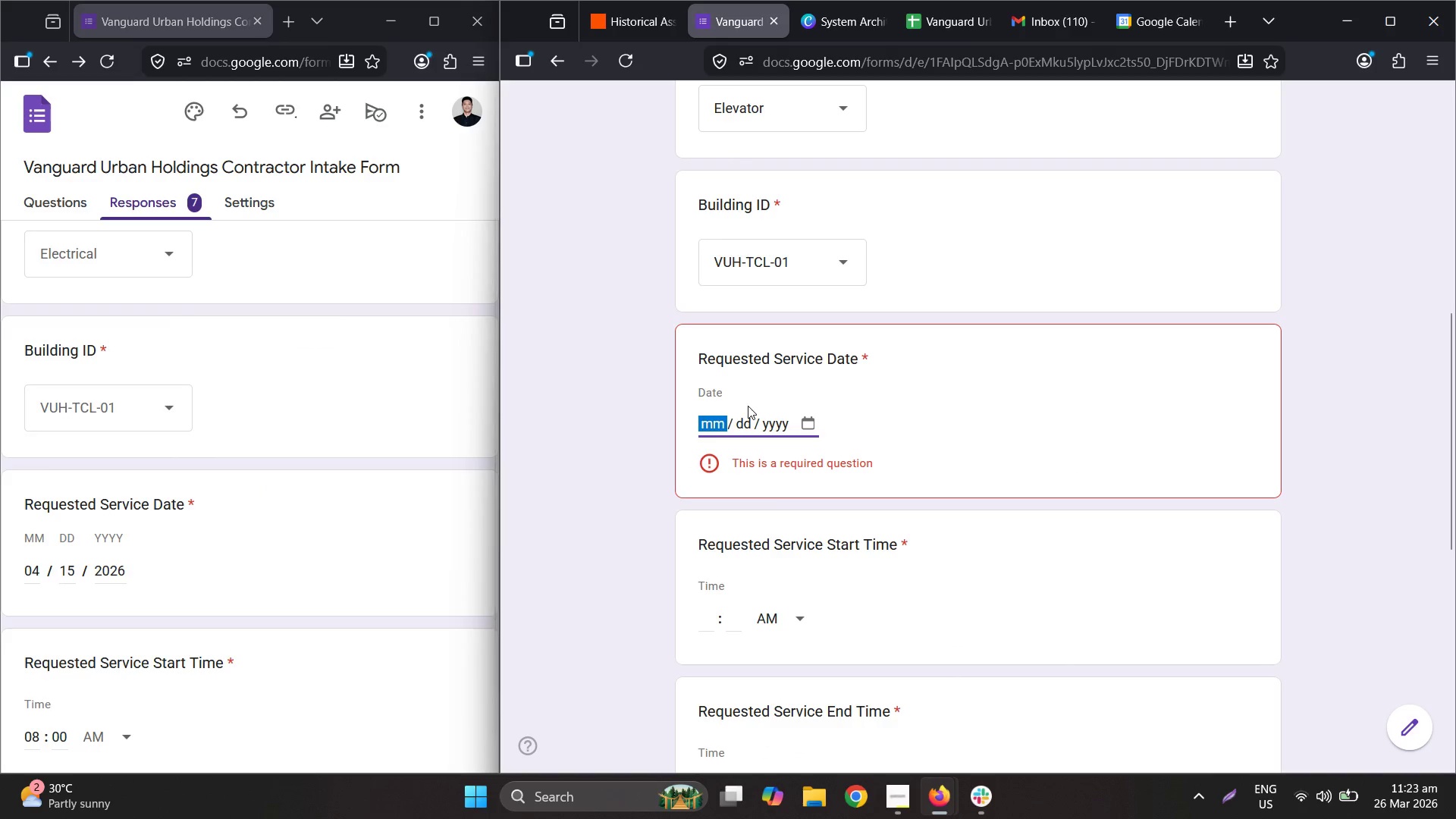 
key(Numpad0)
 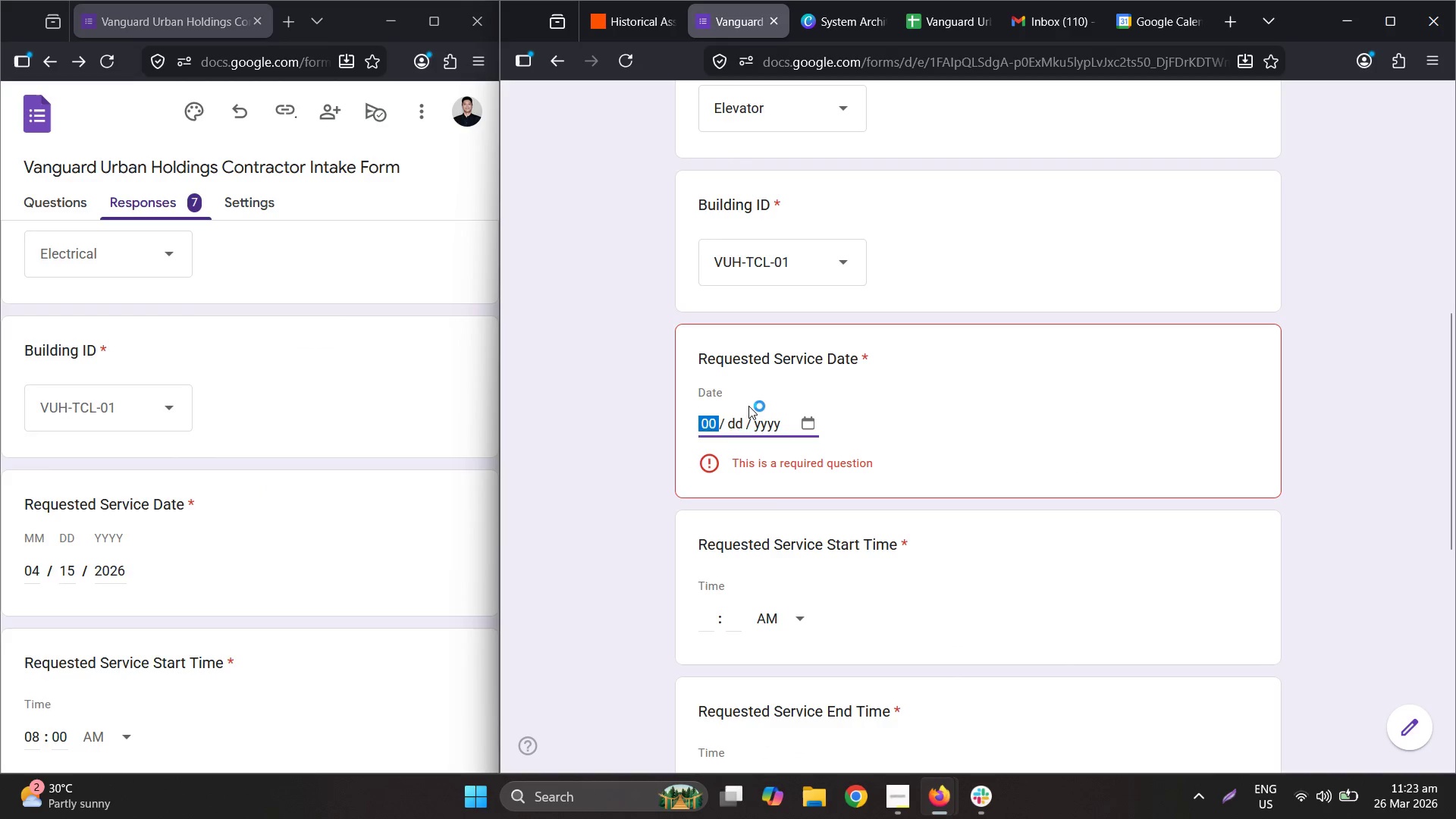 
key(Numpad4)
 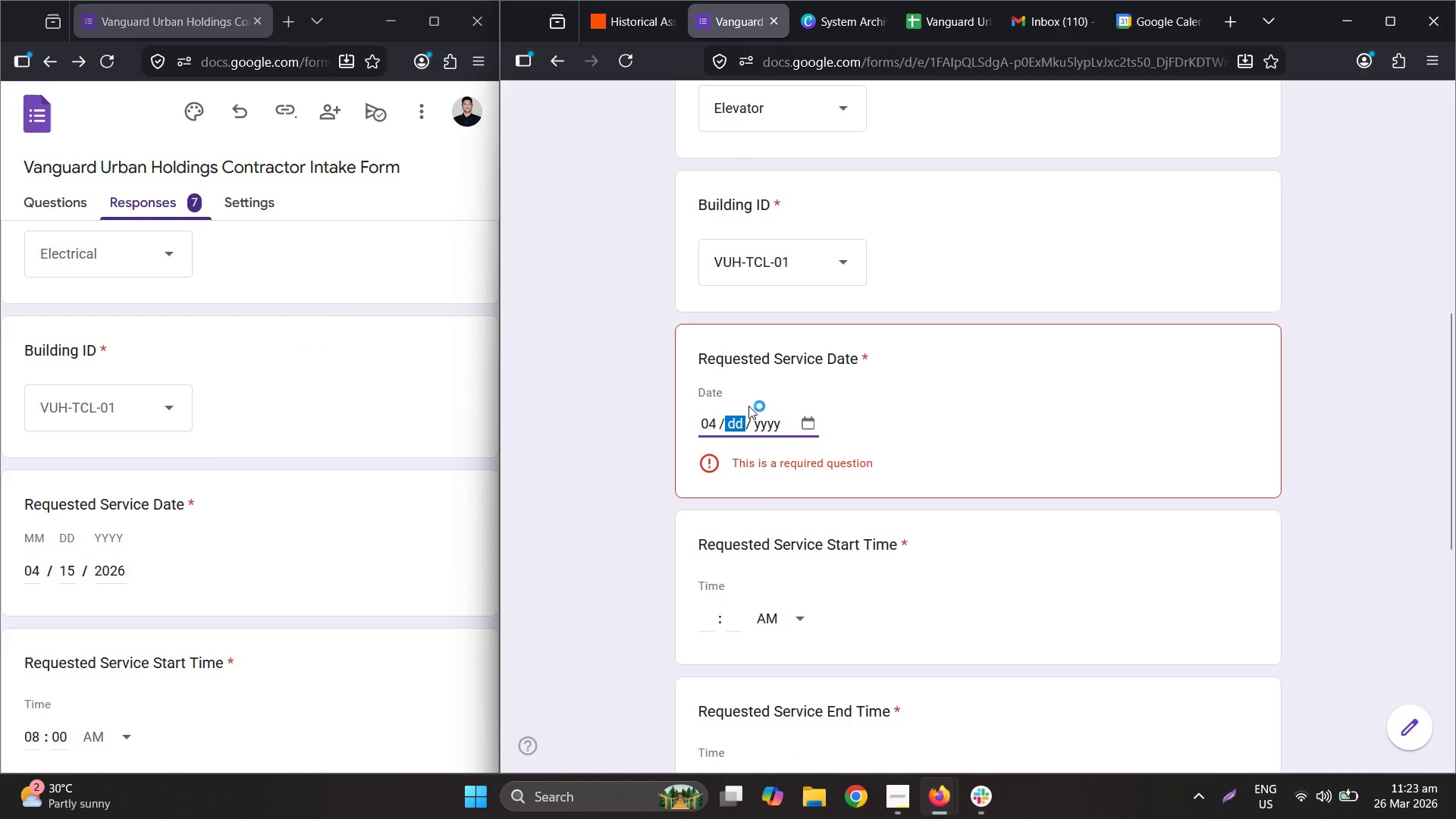 
key(Numpad1)
 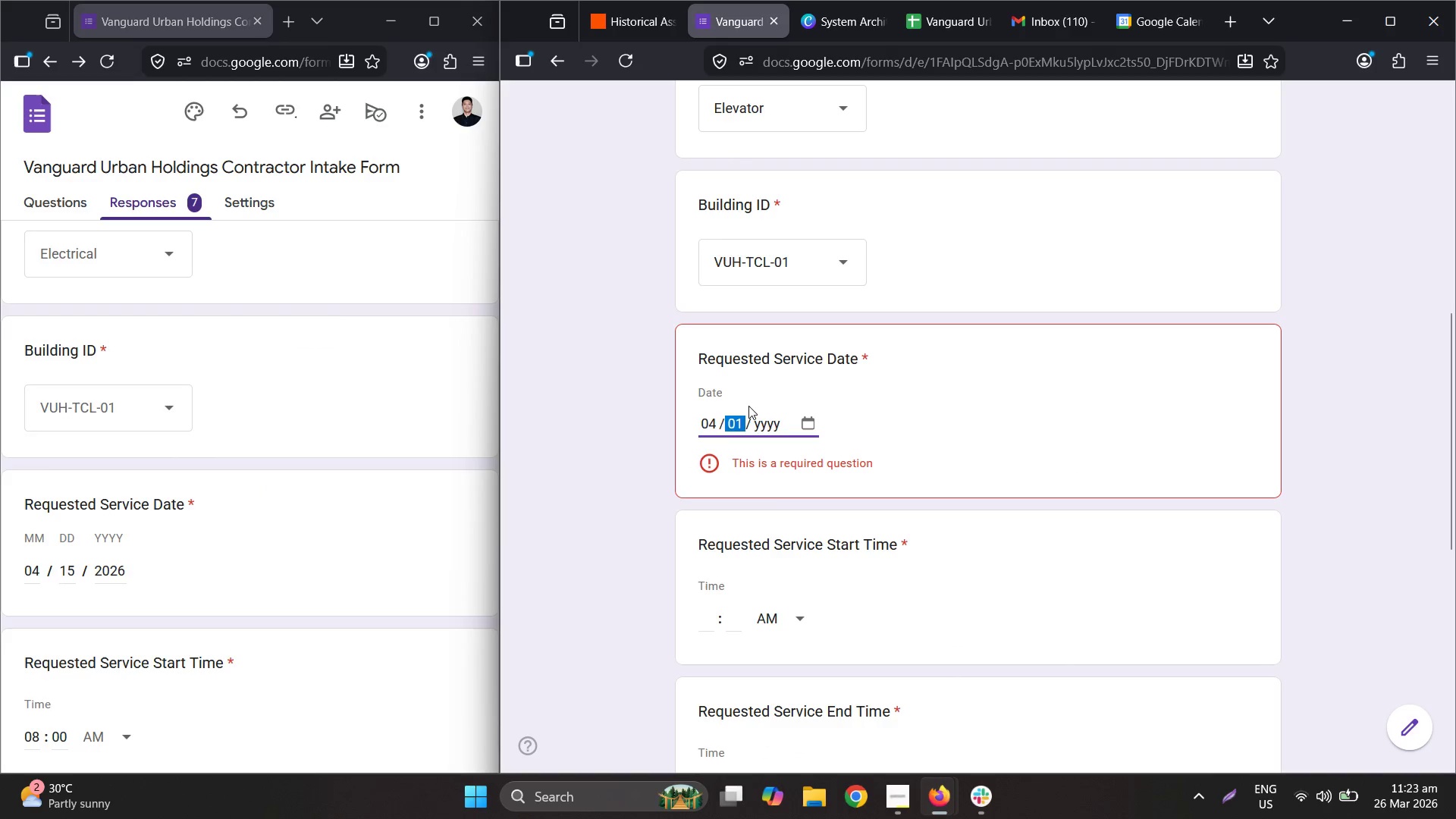 
key(Numpad5)
 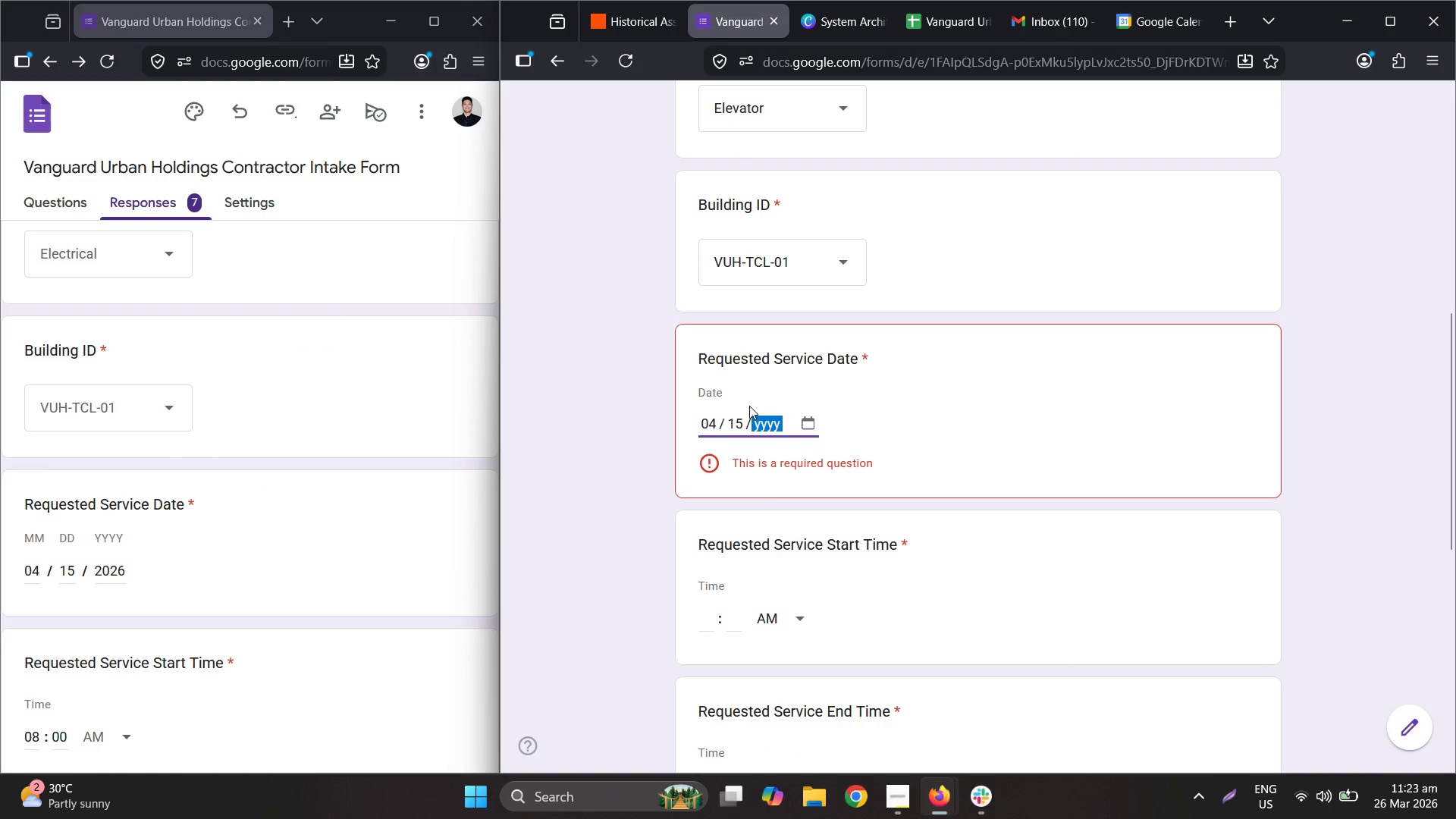 
key(Numpad2)
 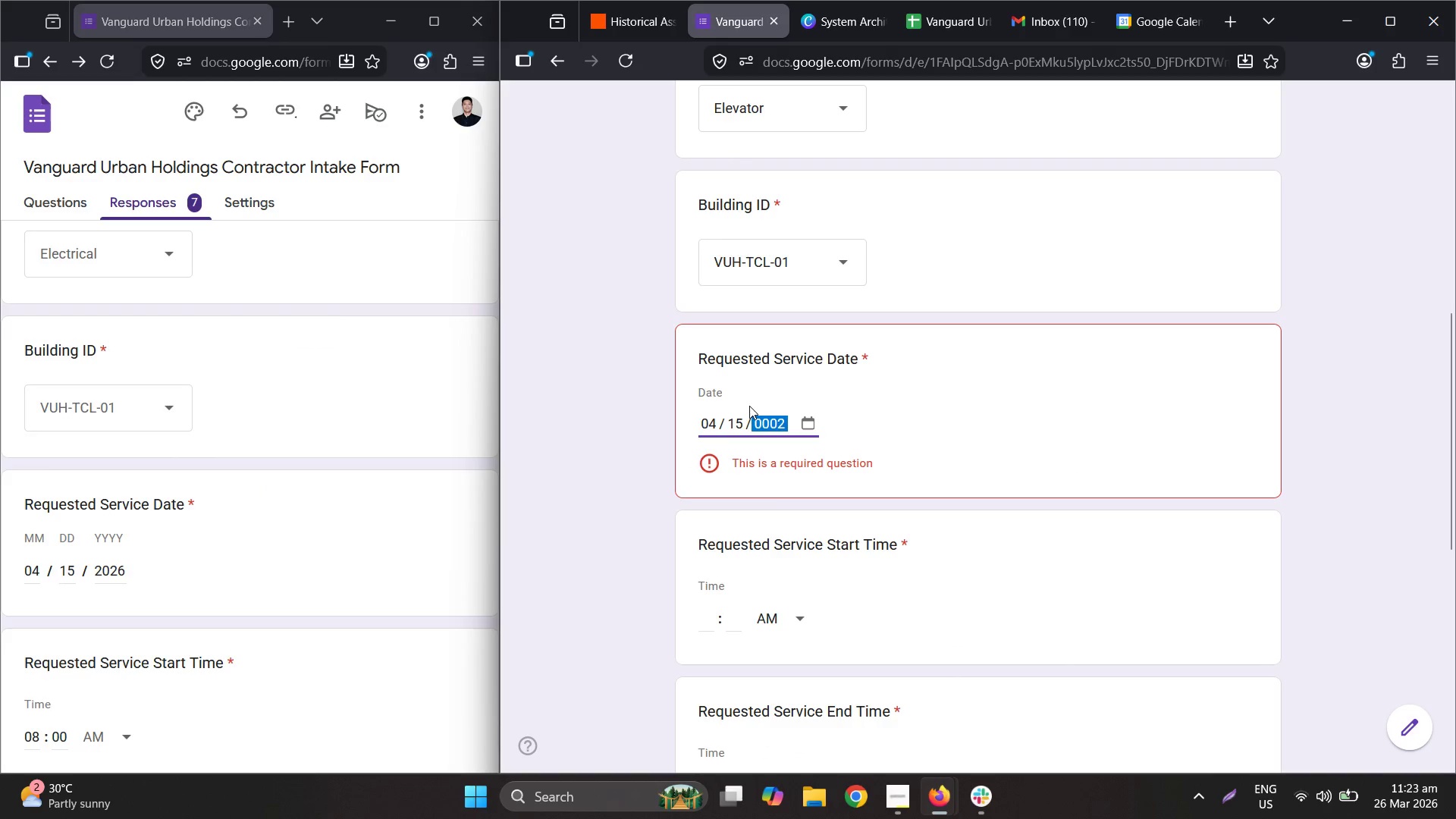 
key(Numpad0)
 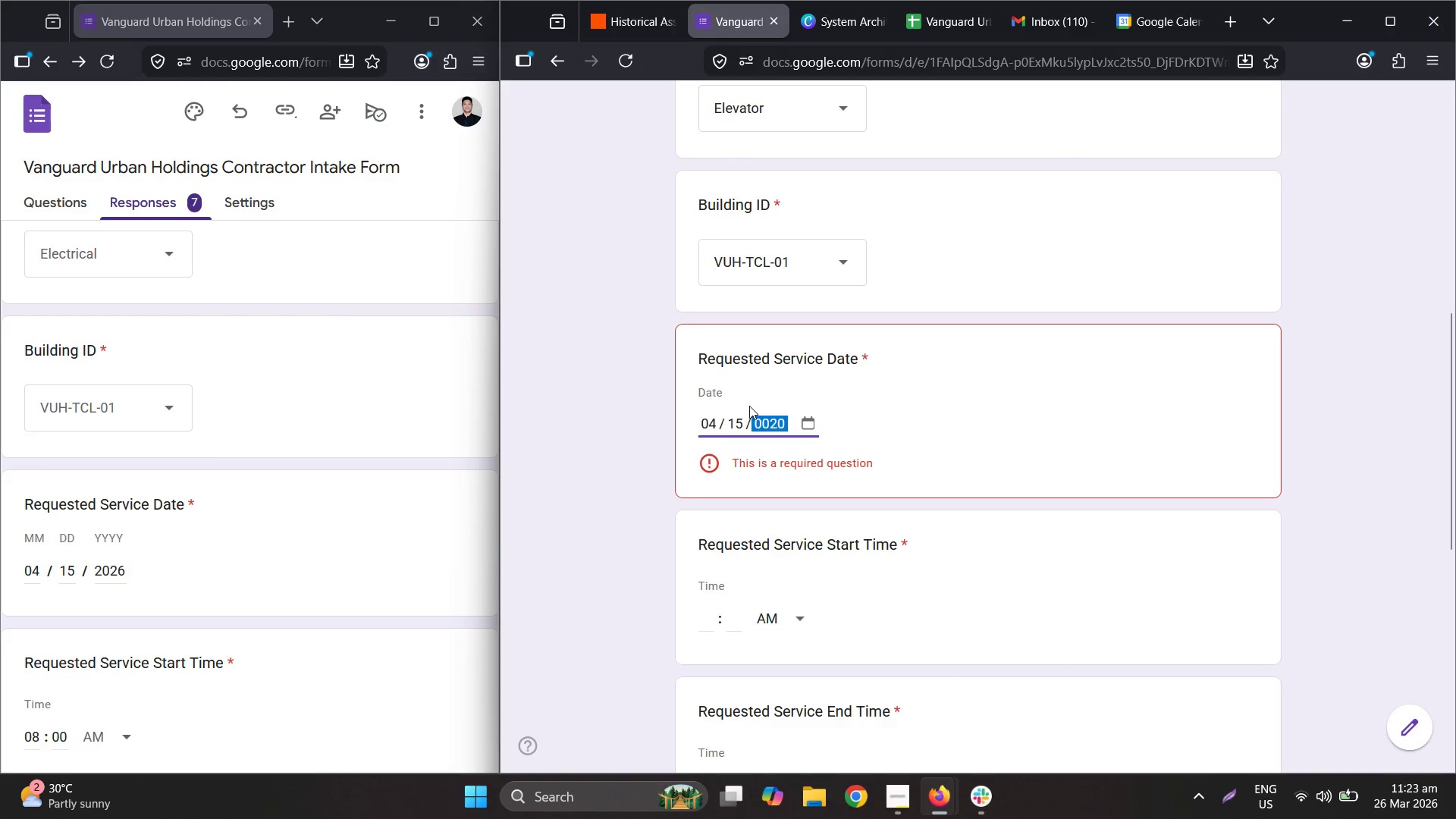 
key(Numpad2)
 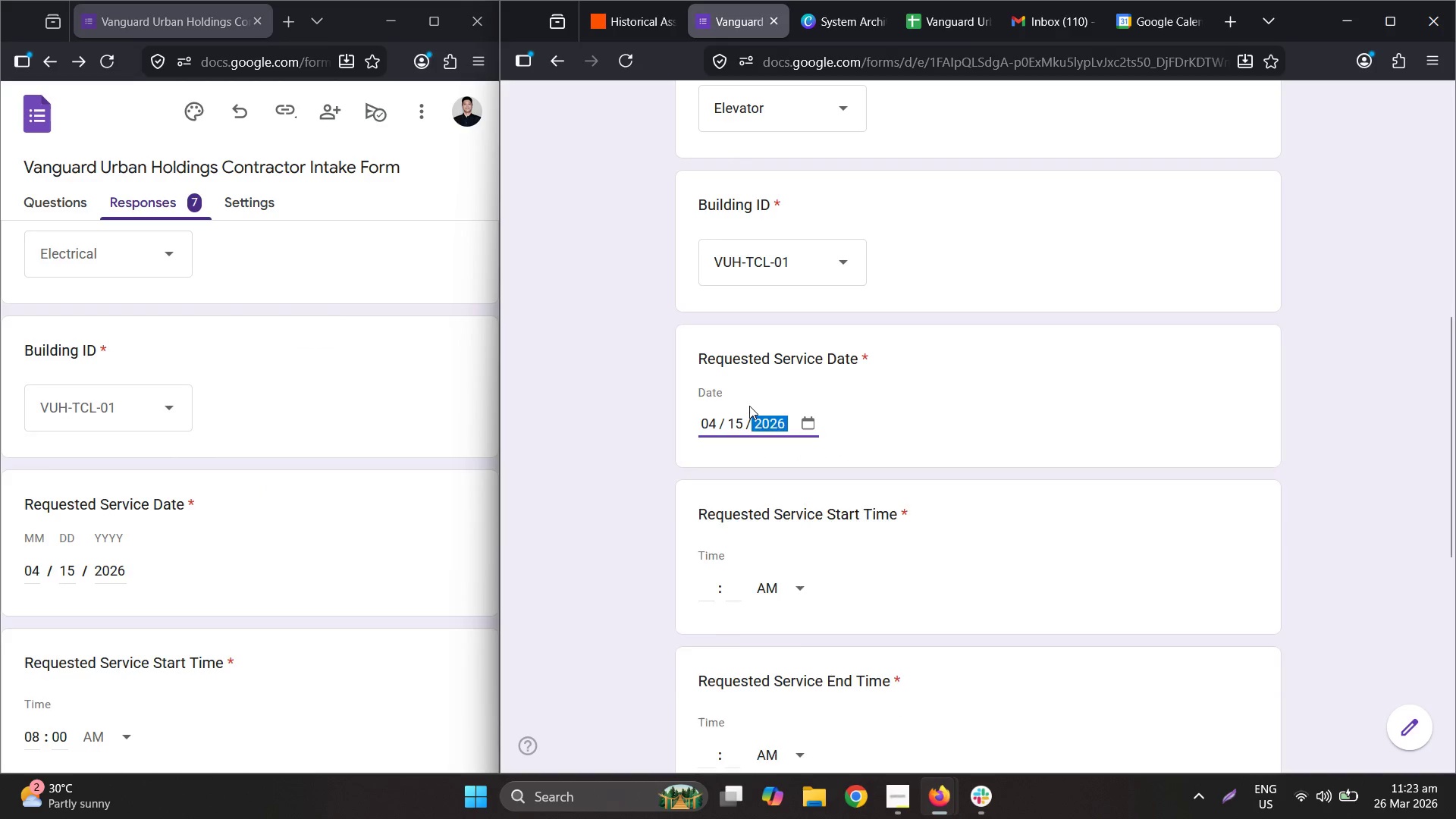 
key(Numpad6)
 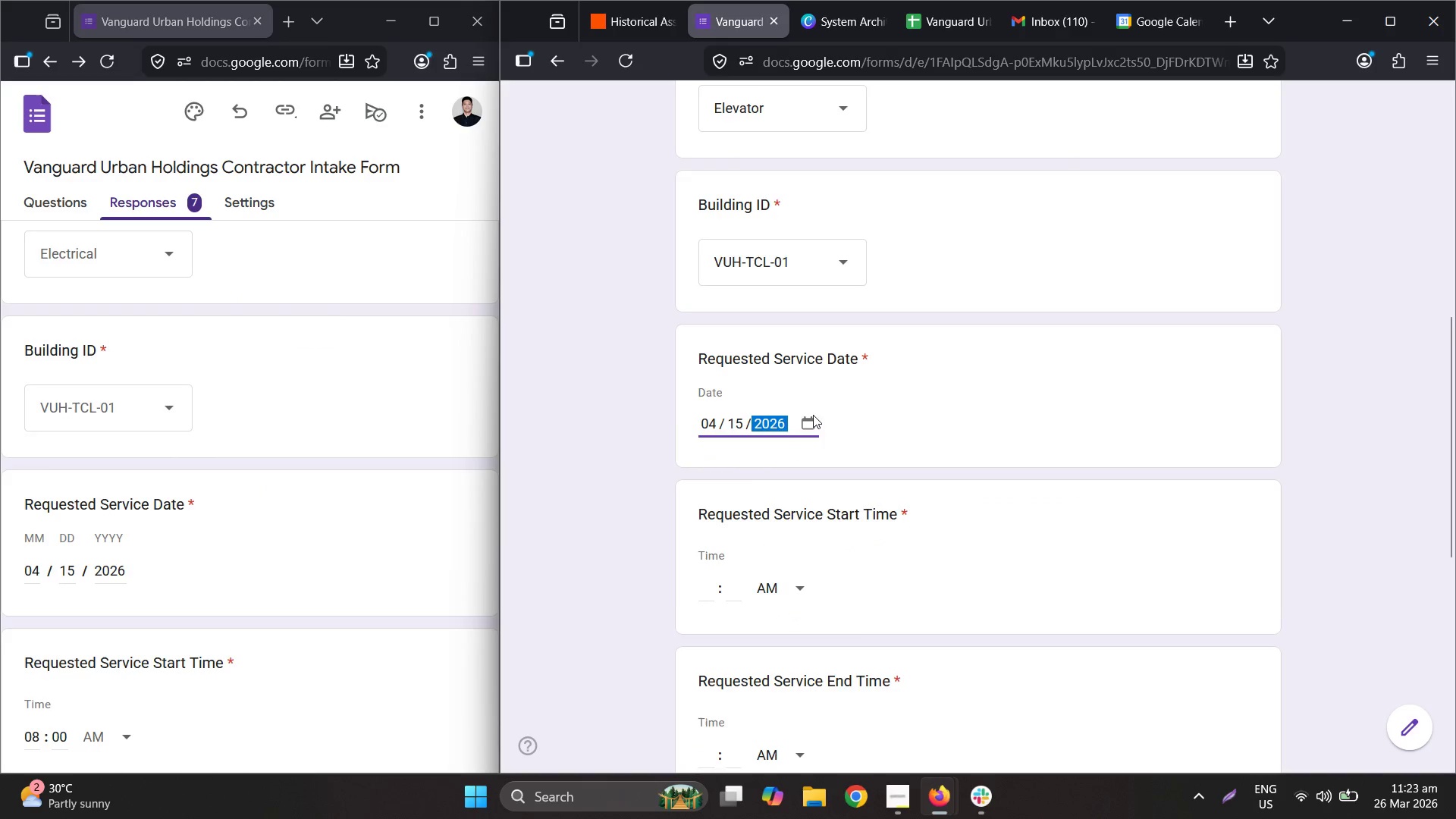 
scroll: coordinate [326, 497], scroll_direction: down, amount: 3.0
 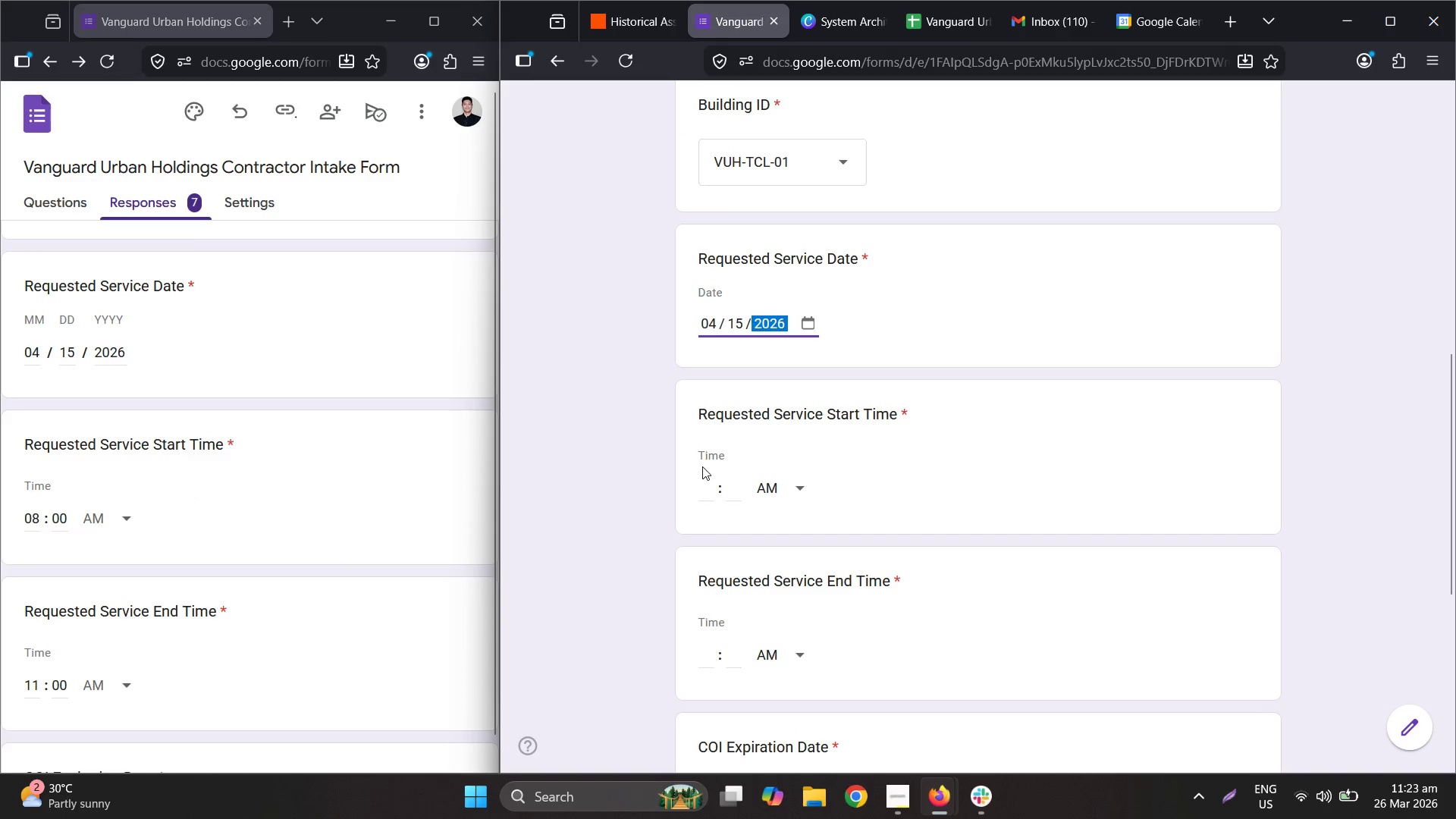 
left_click([708, 488])
 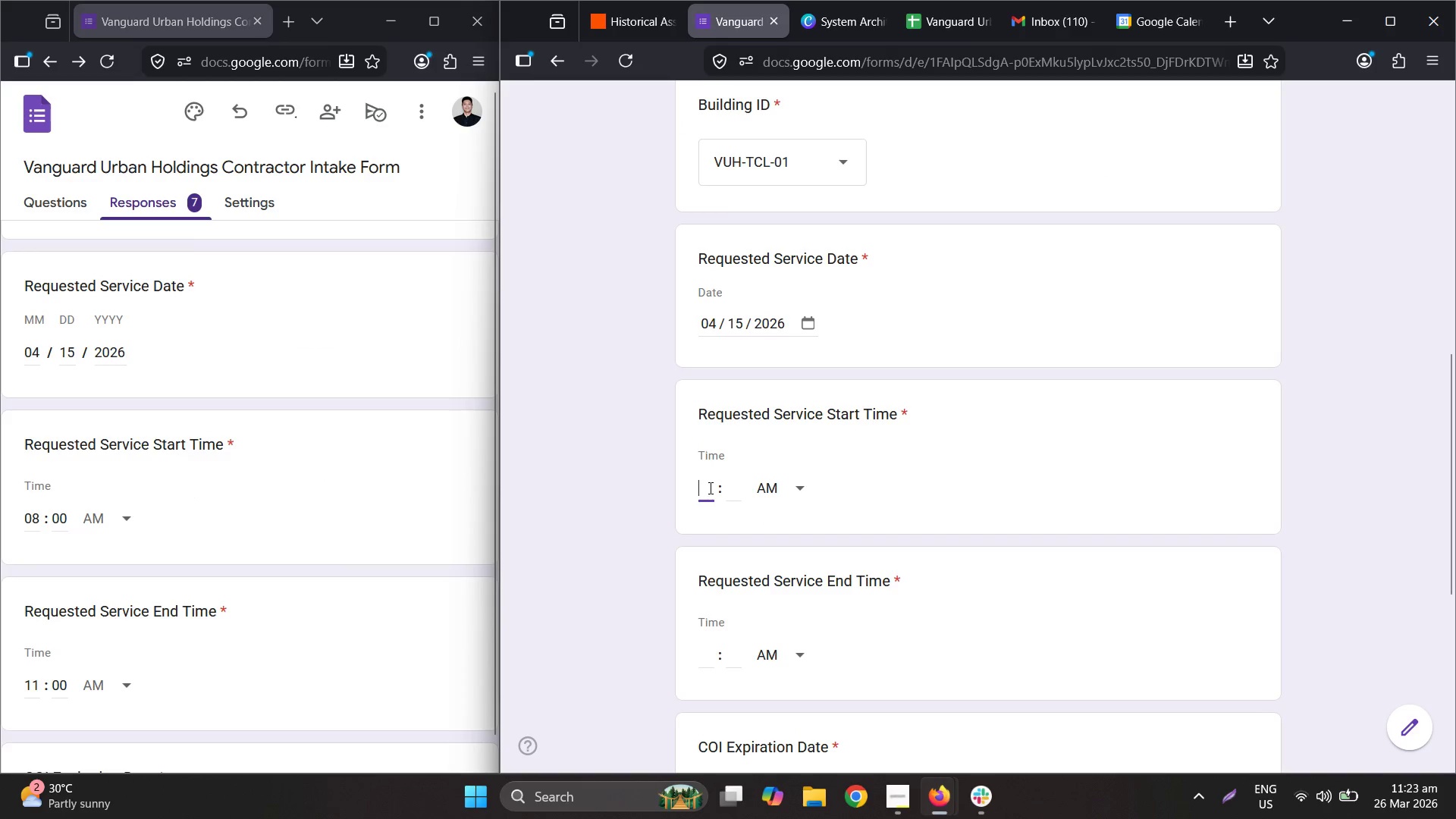 
key(Numpad0)
 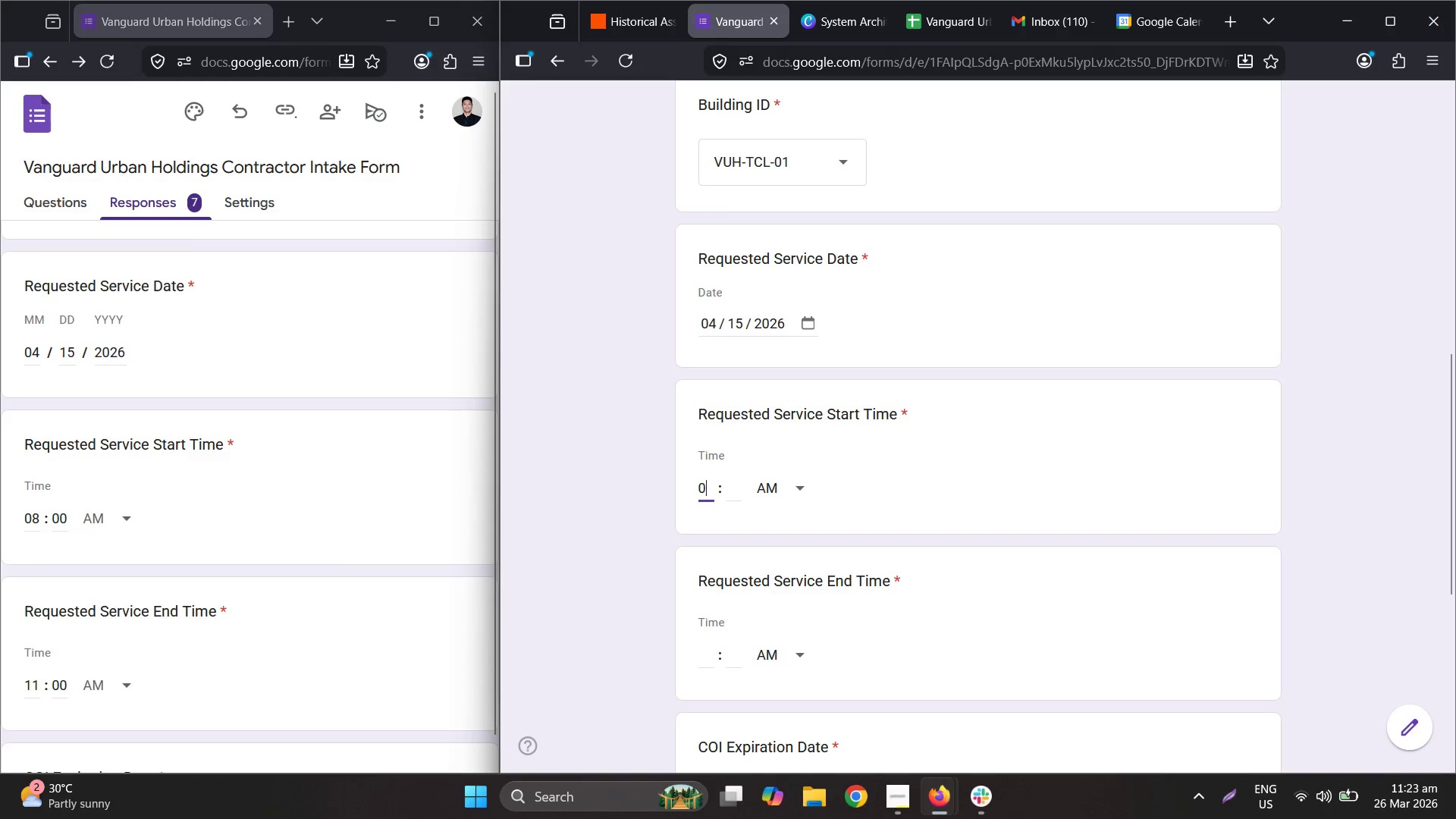 
key(Numpad3)
 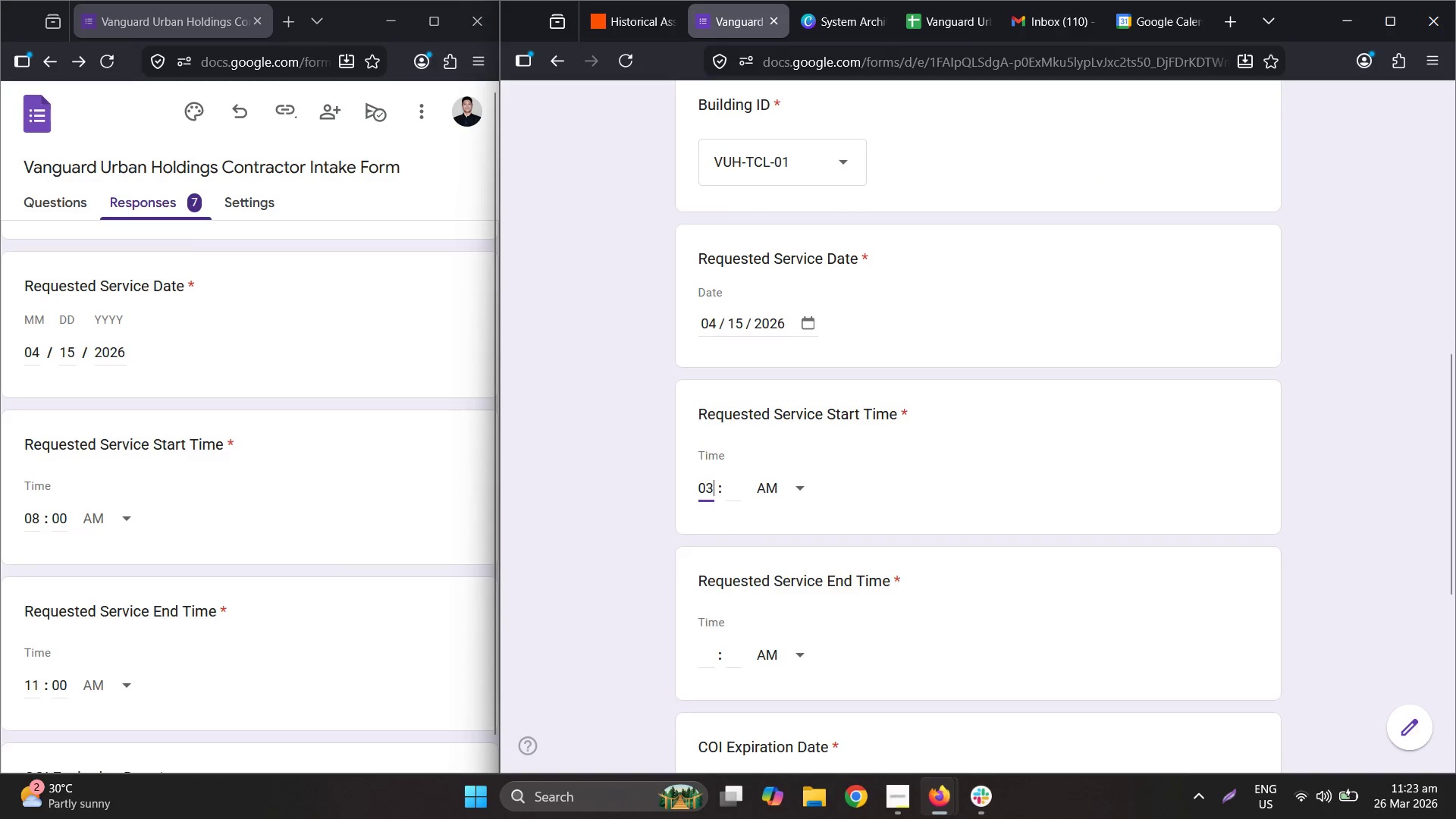 
key(Tab)
 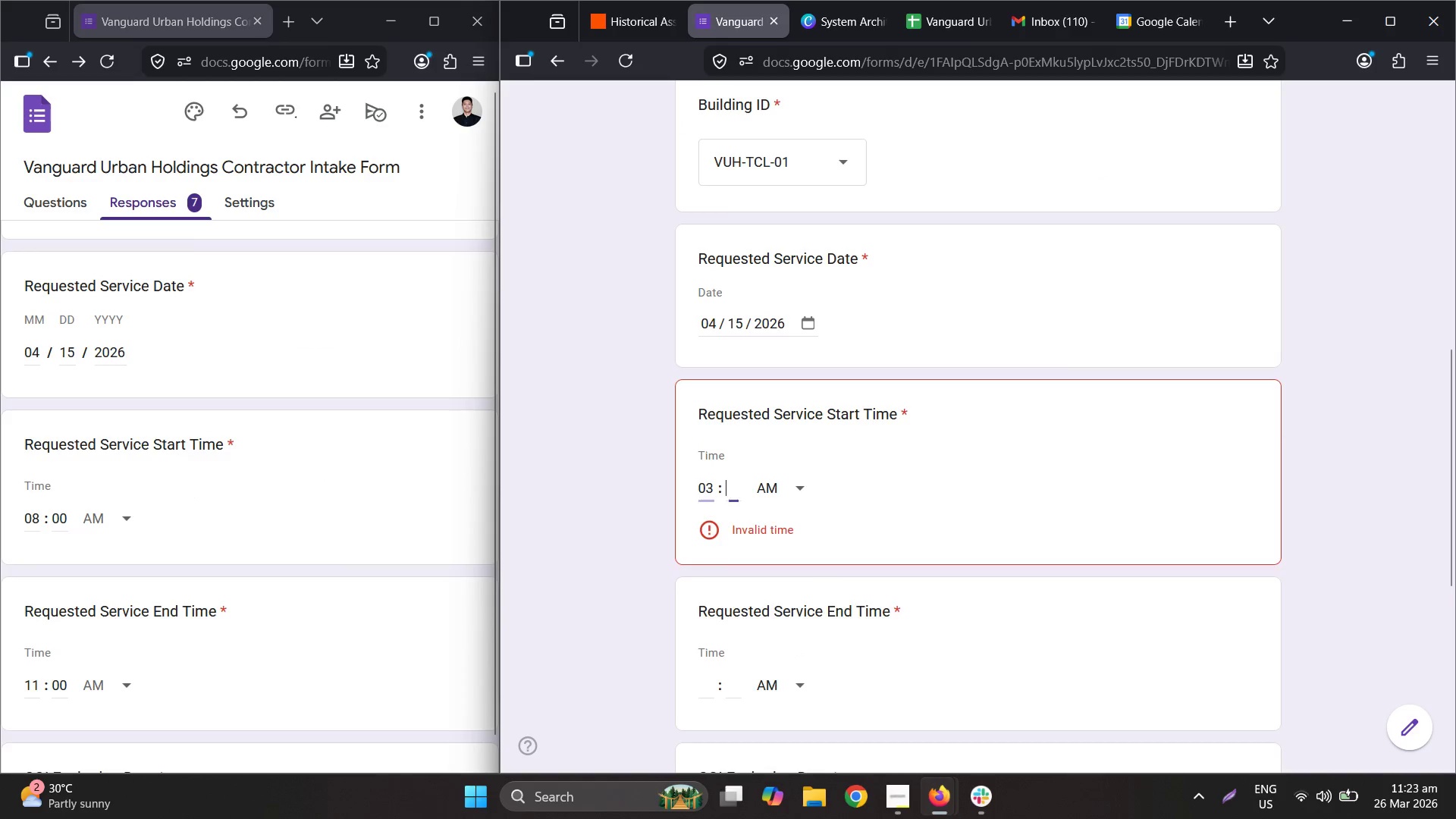 
key(Numpad0)
 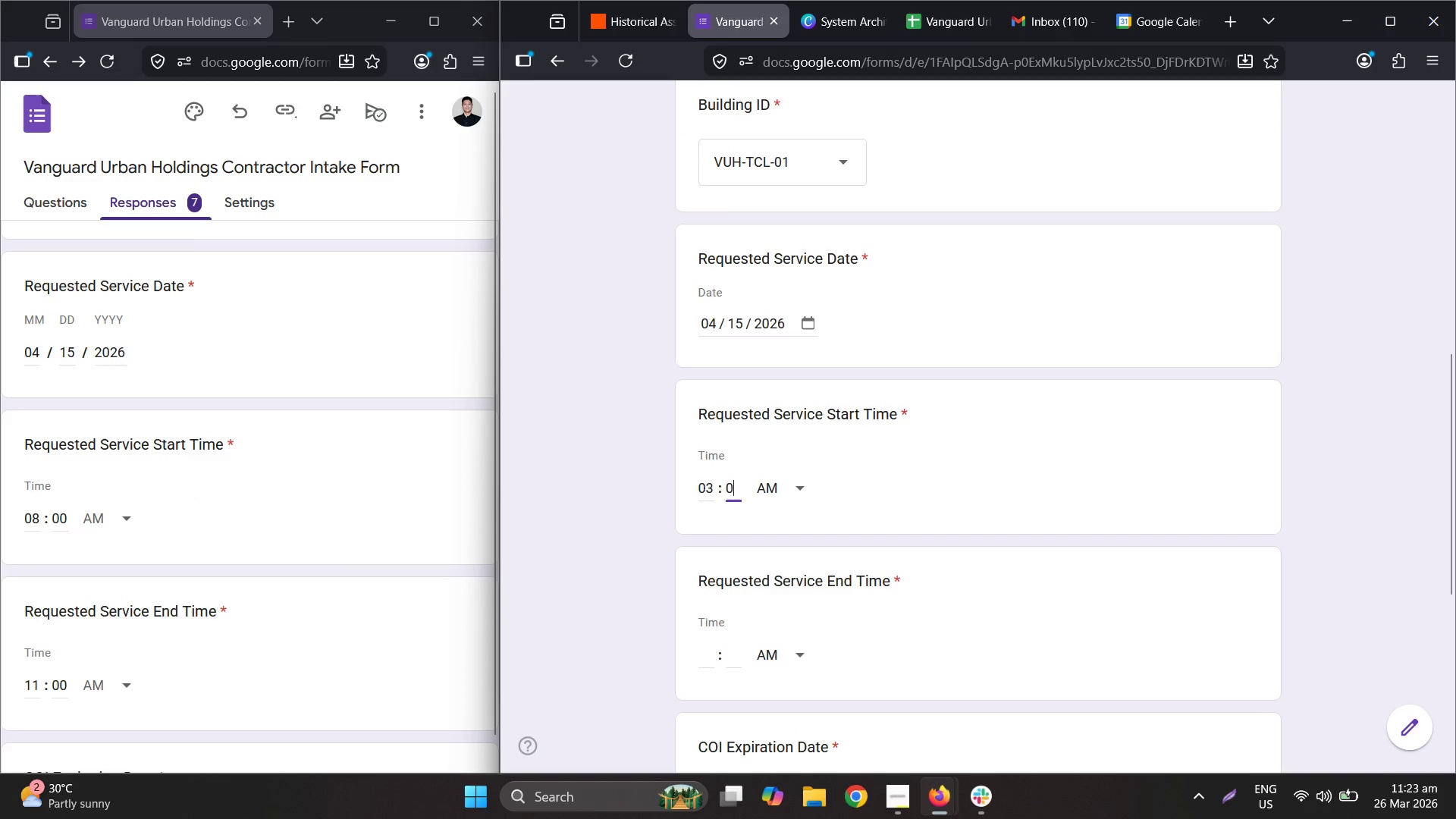 
key(Numpad0)
 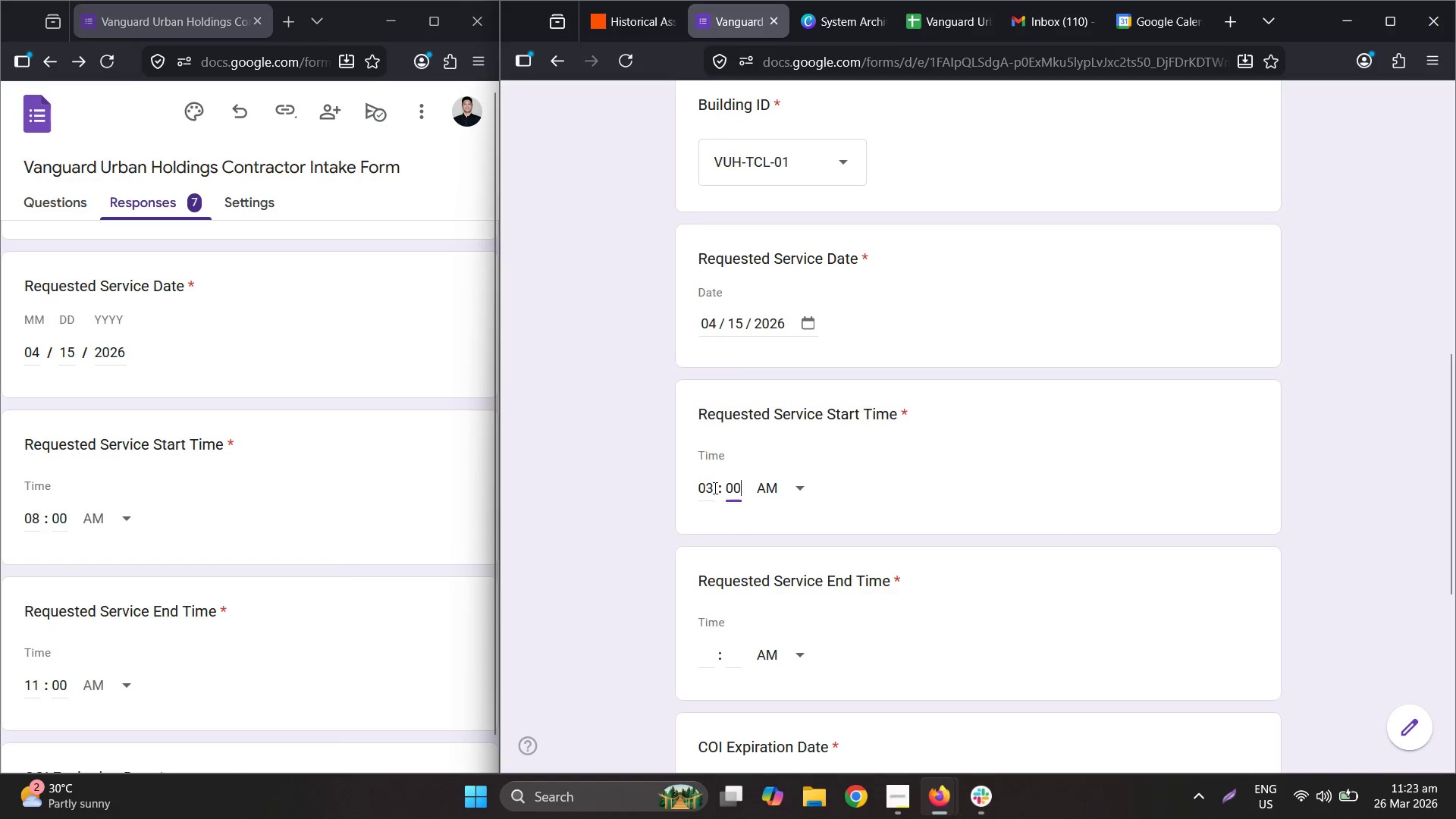 
scroll: coordinate [720, 620], scroll_direction: down, amount: 1.0
 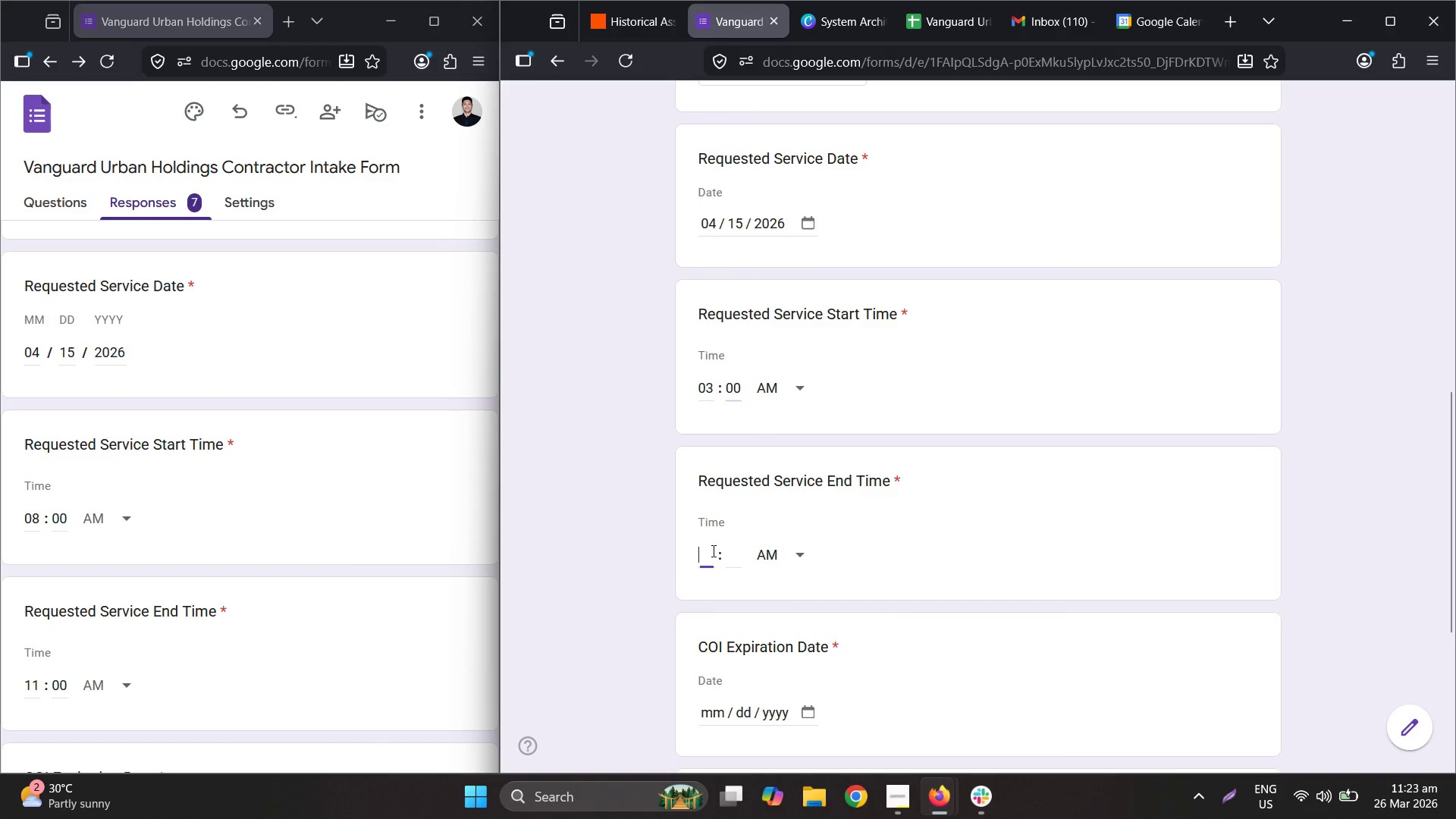 
key(Numpad0)
 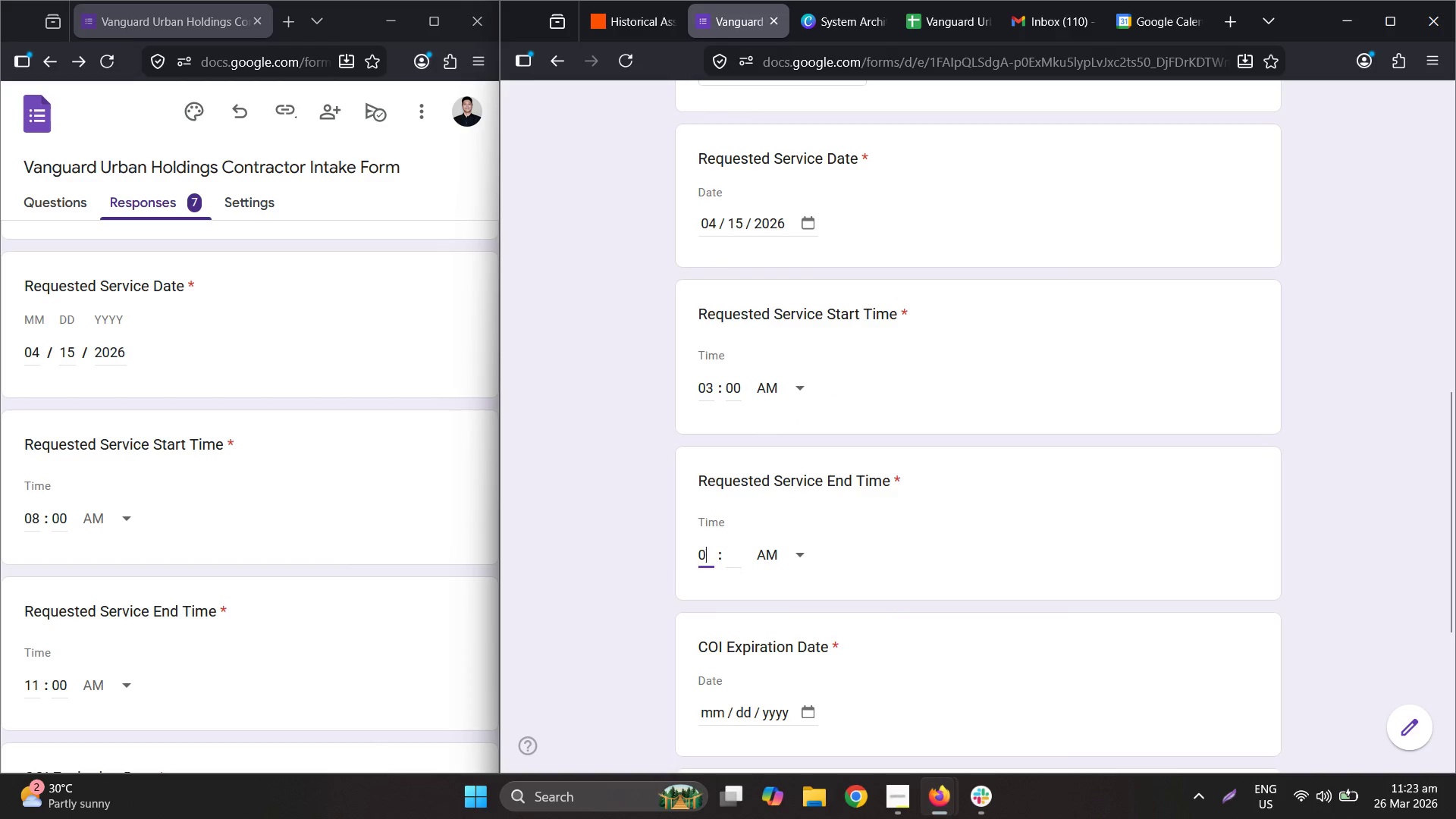 
key(Numpad6)
 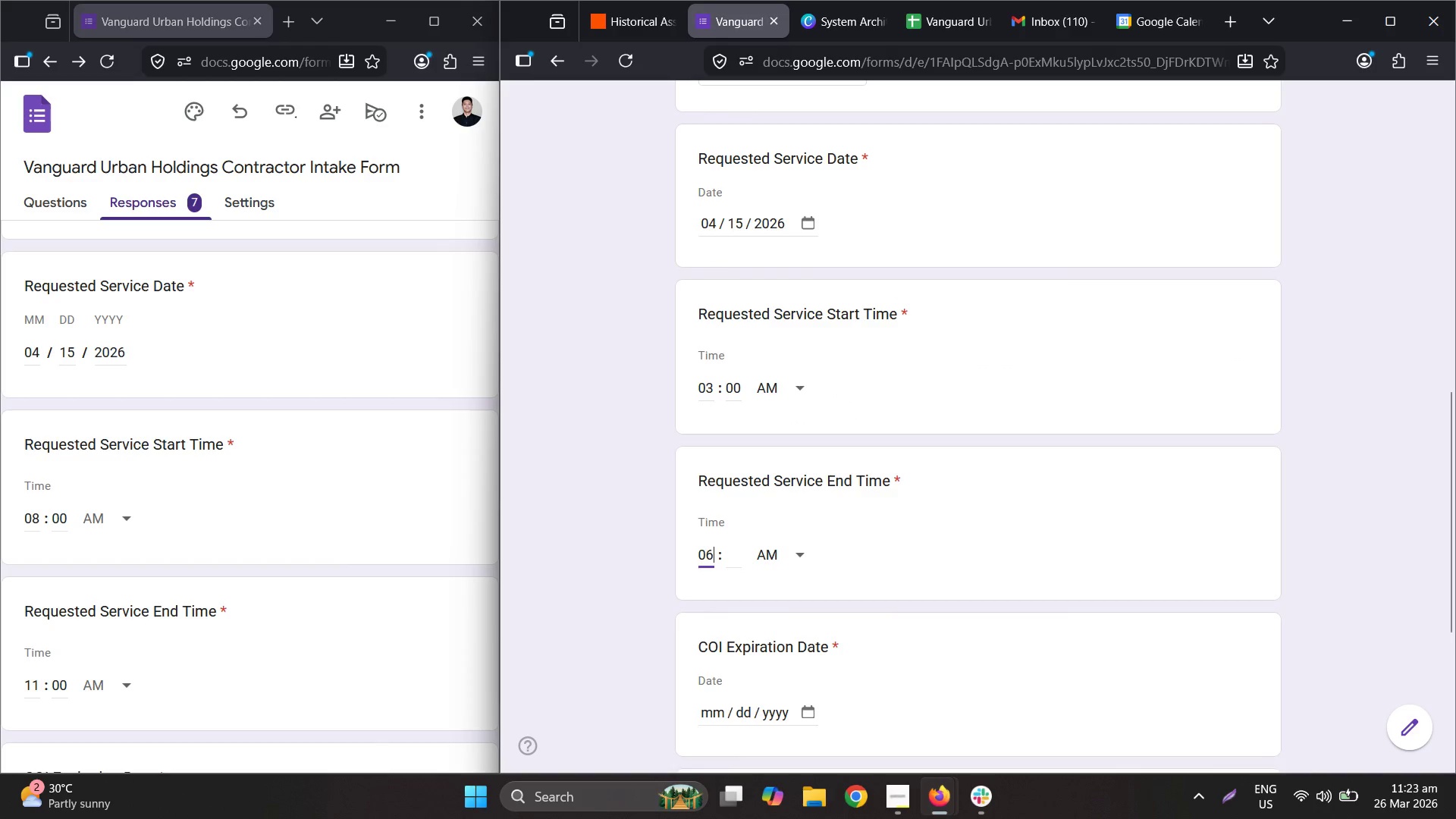 
key(Tab)
 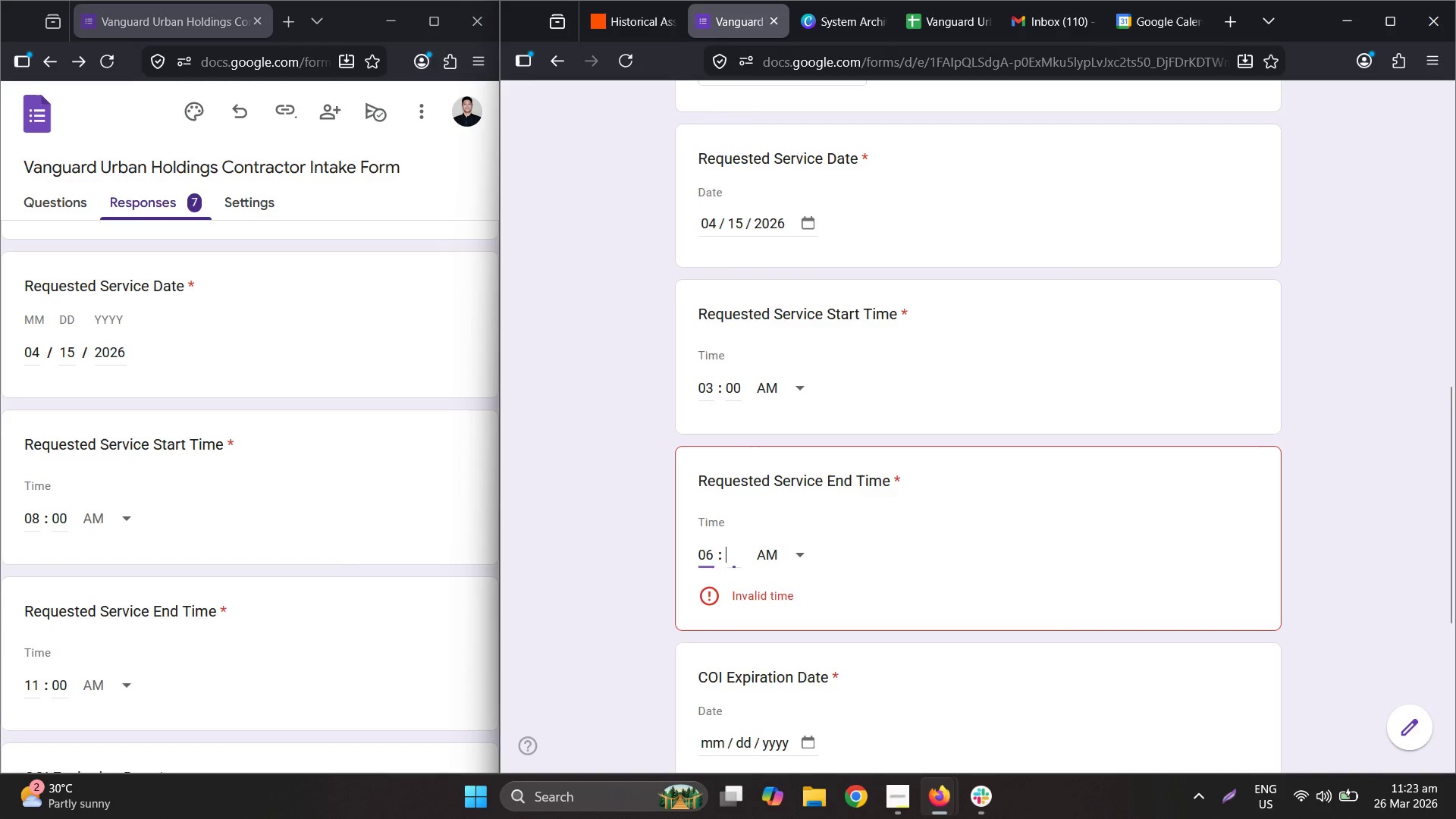 
key(Numpad0)
 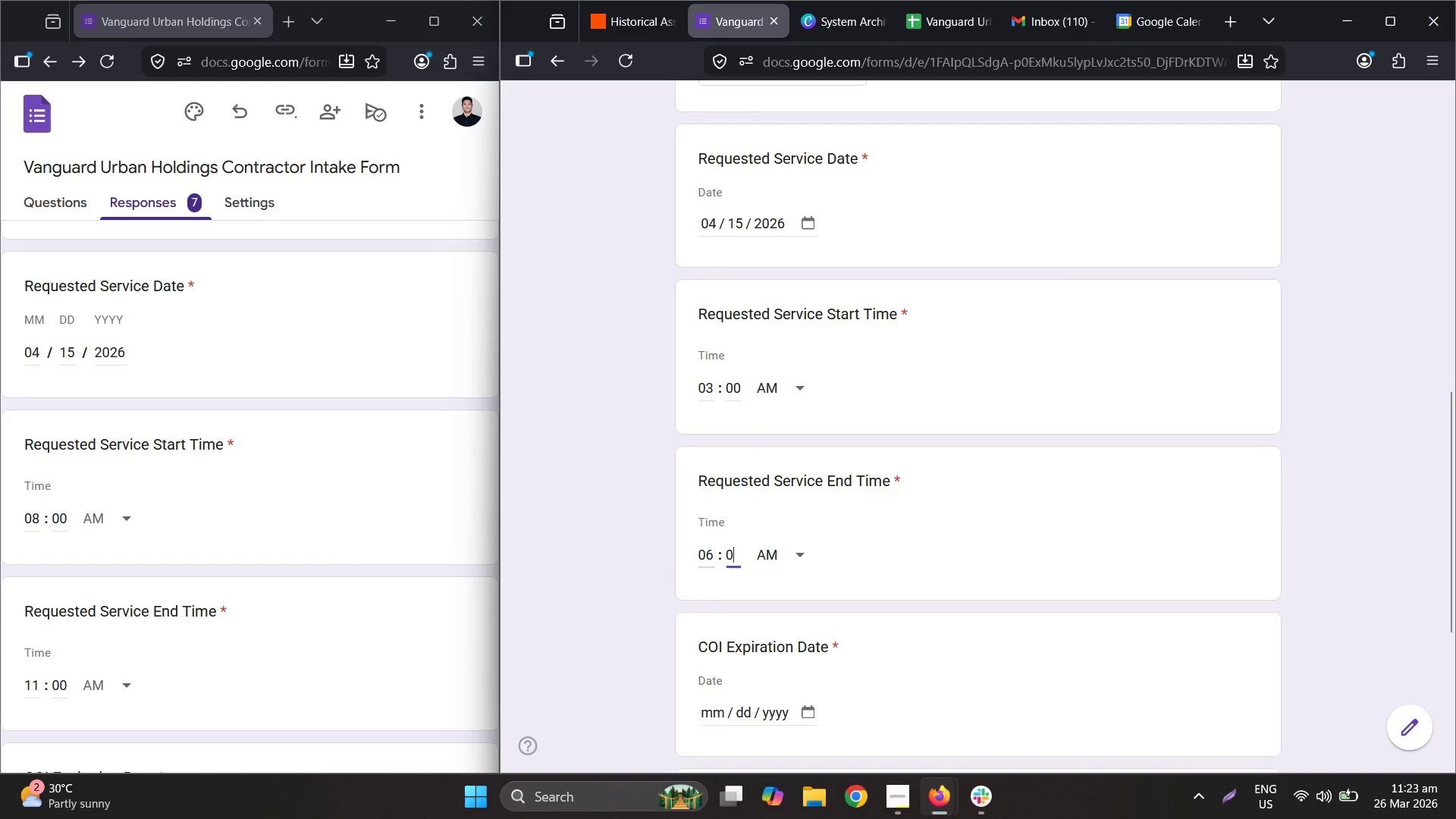 
key(Numpad0)
 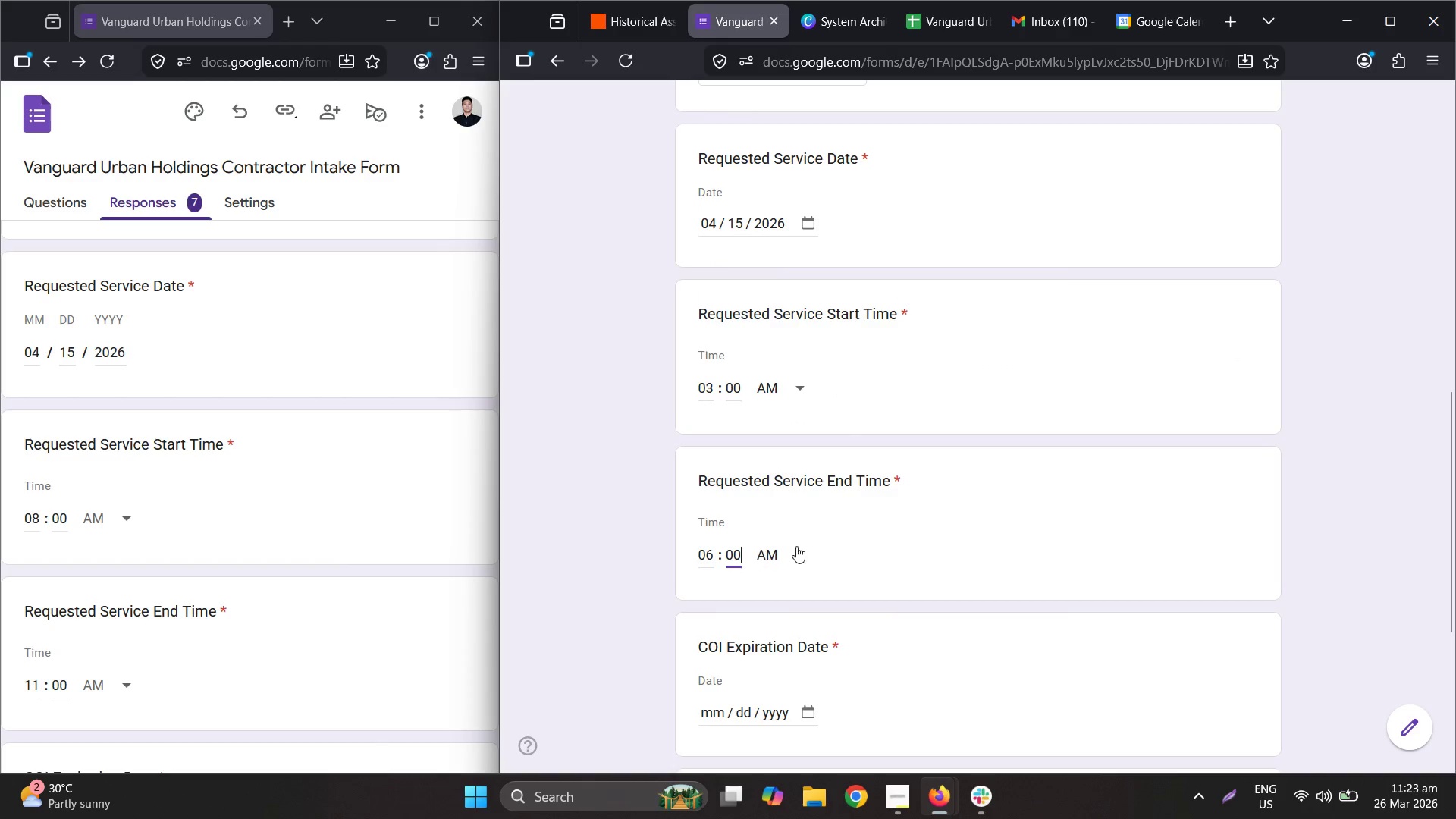 
scroll: coordinate [796, 546], scroll_direction: down, amount: 2.0
 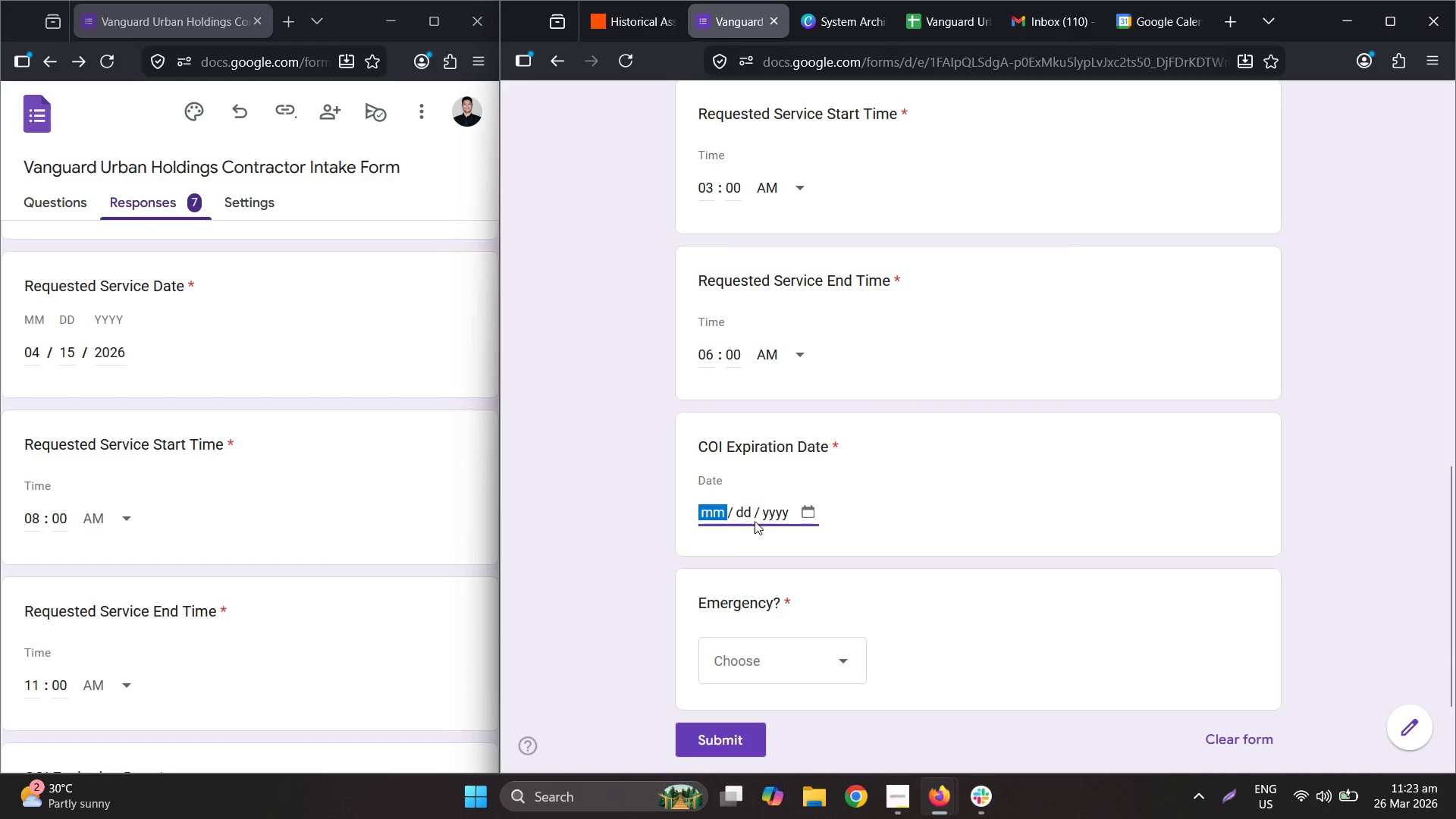 
left_click([809, 511])
 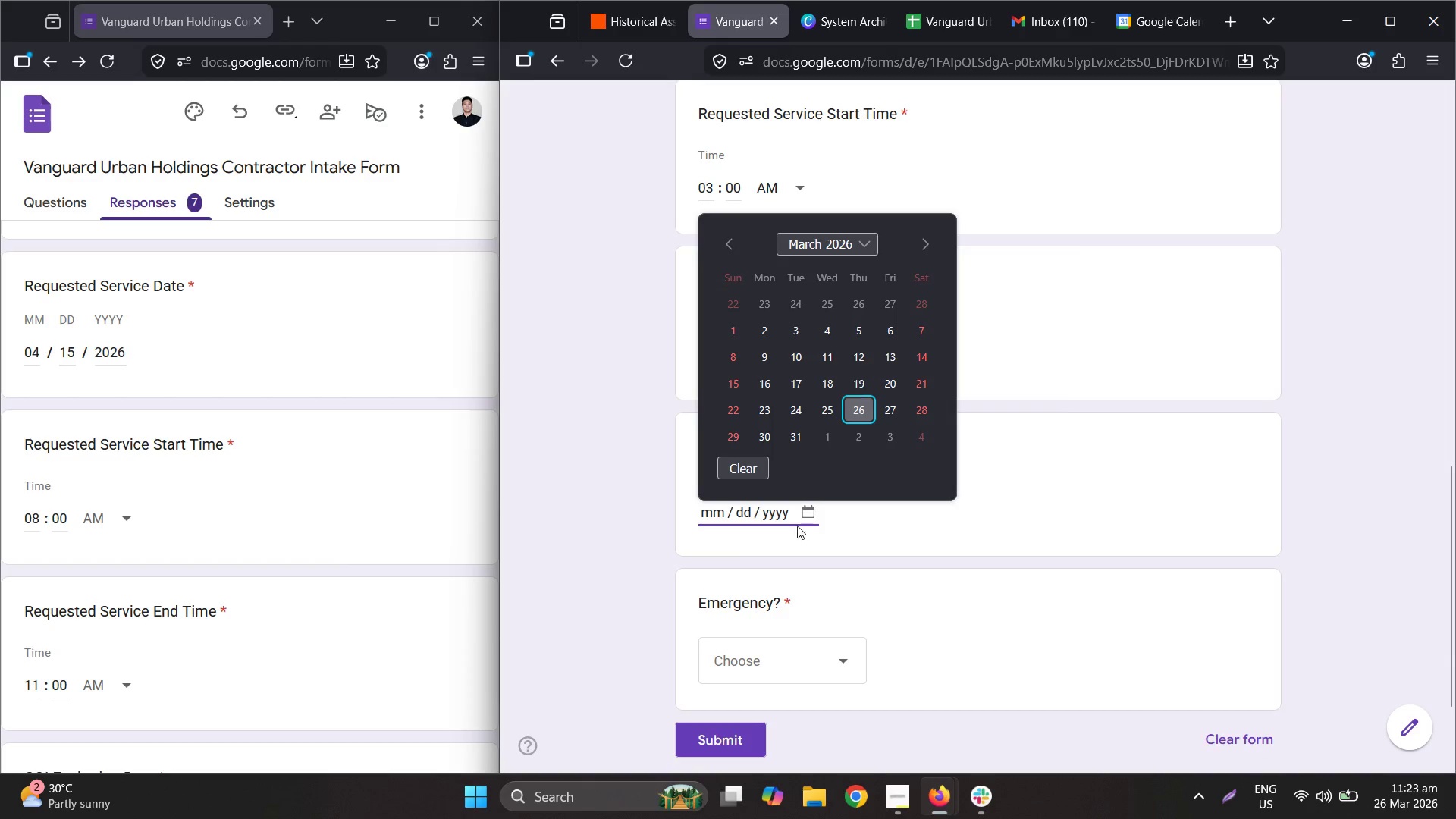 
key(Numpad0)
 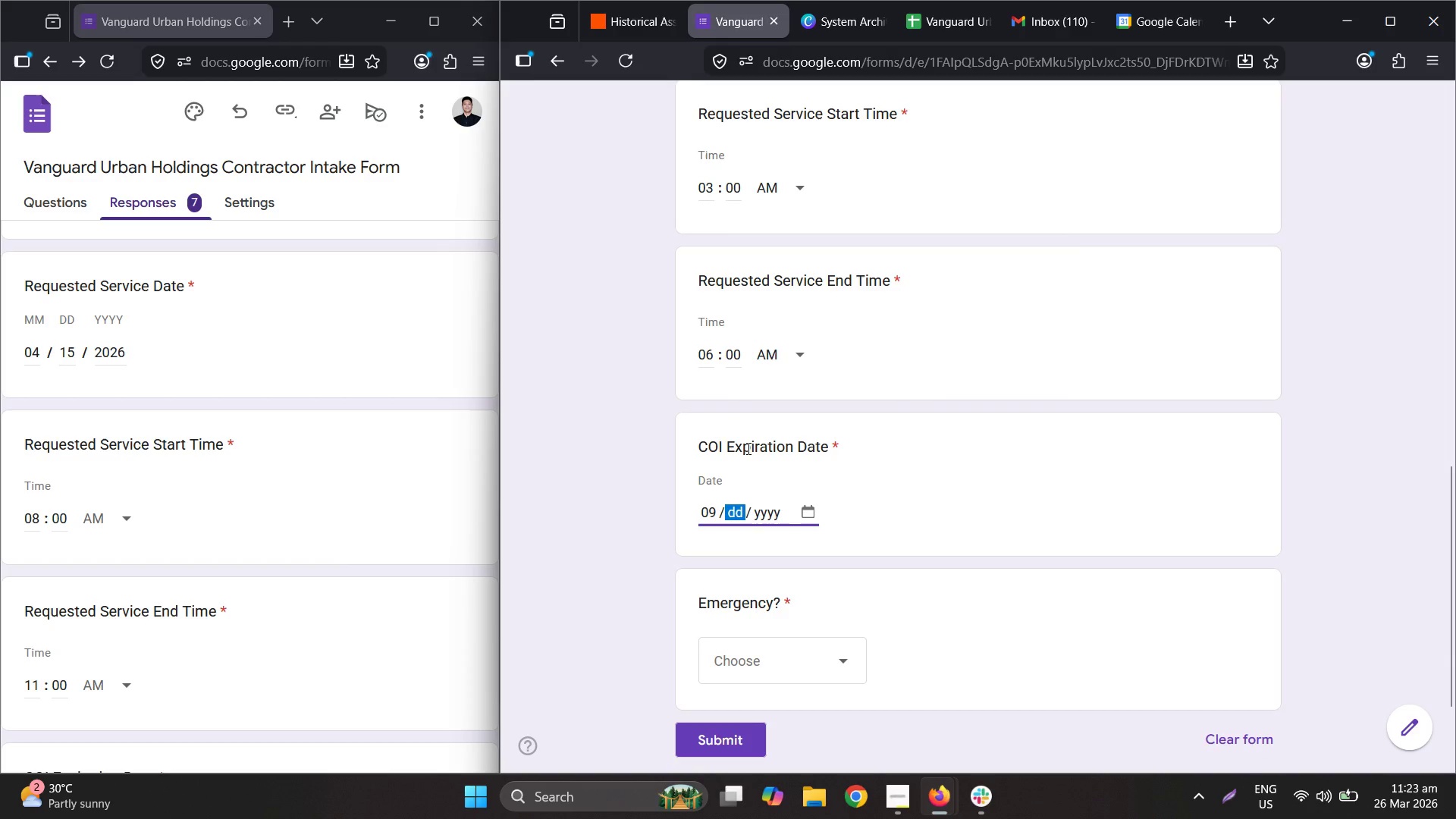 
key(Numpad9)
 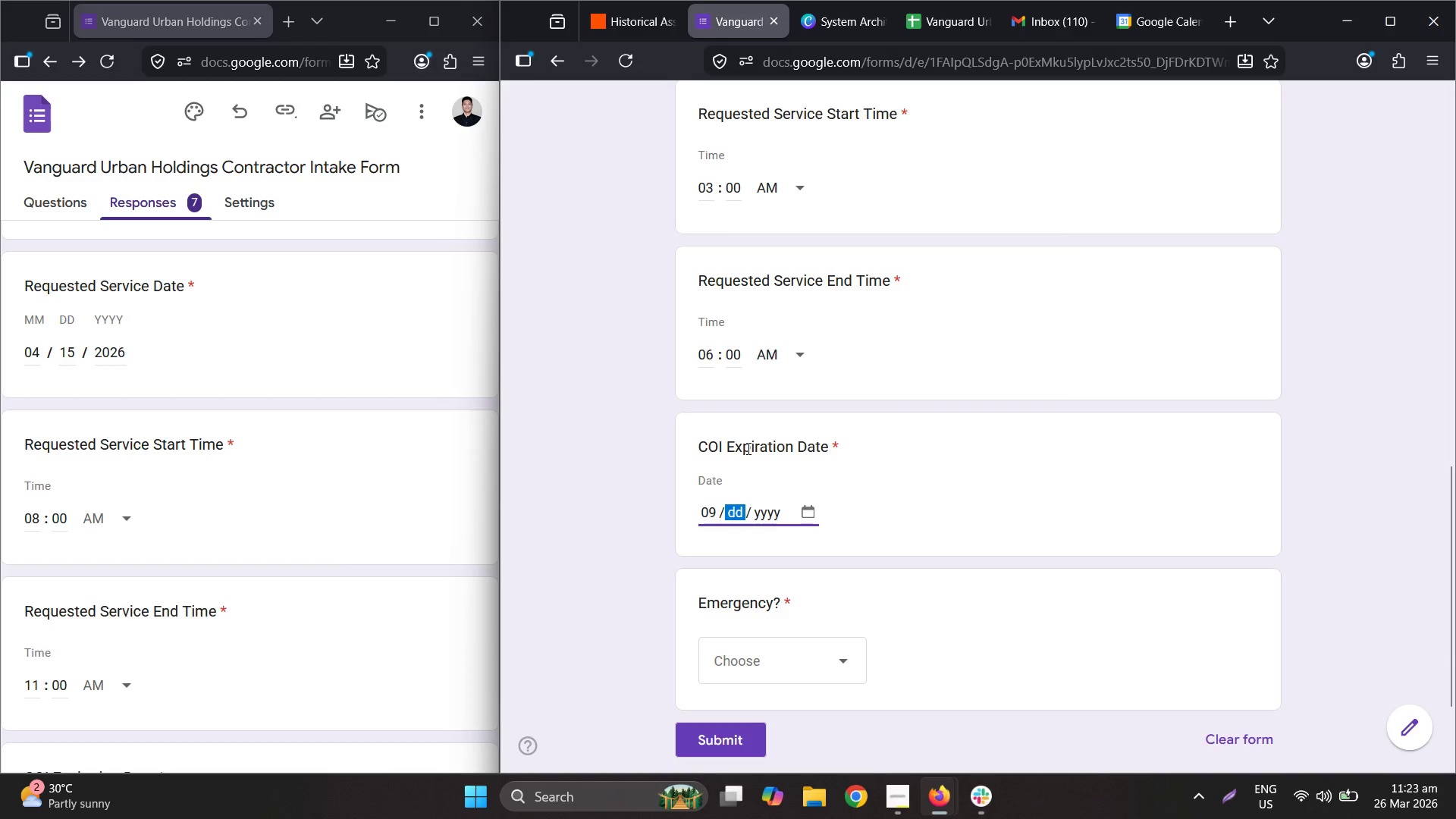 
key(Numpad0)
 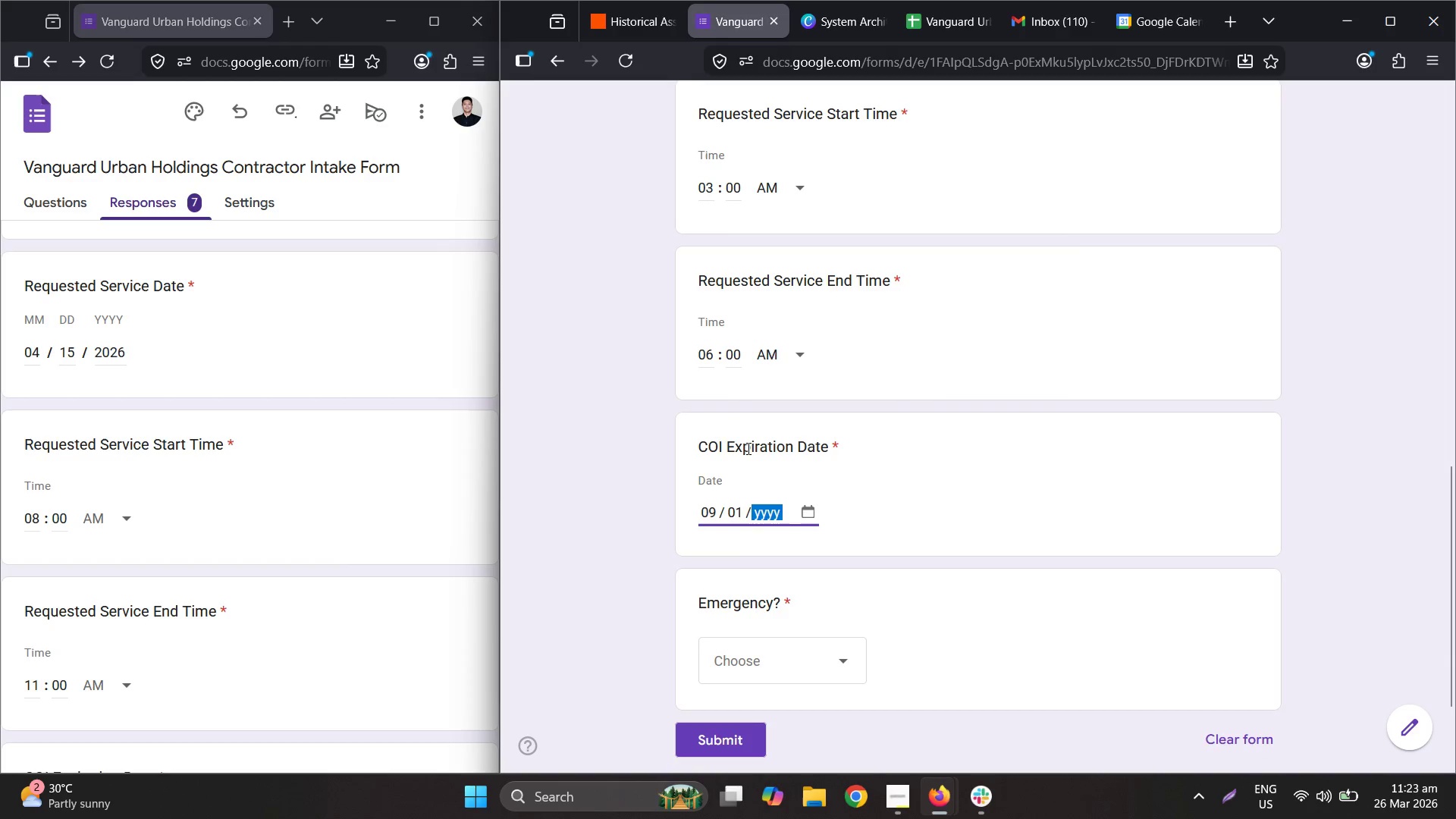 
key(Numpad1)
 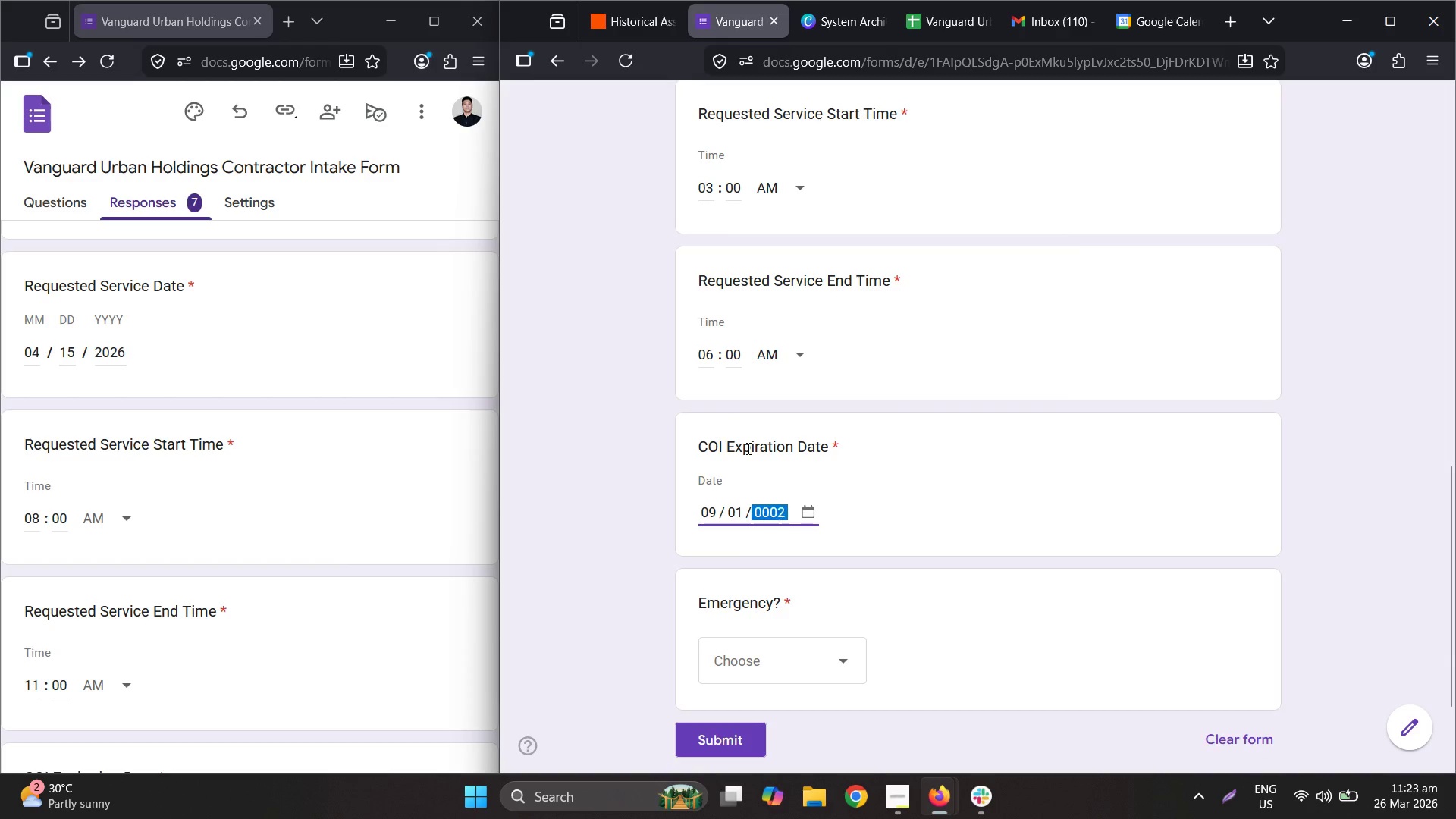 
key(Numpad2)
 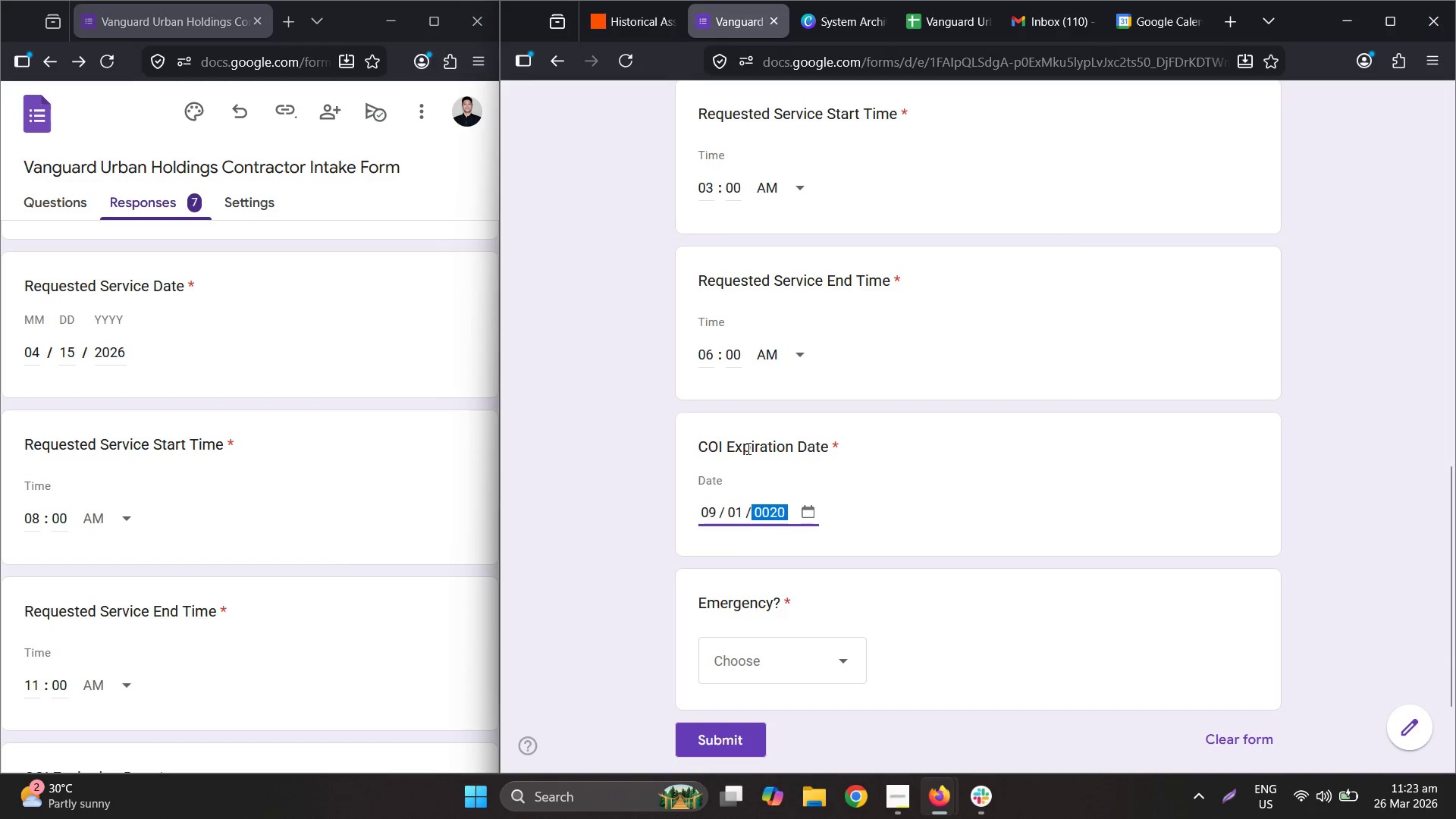 
key(Numpad0)
 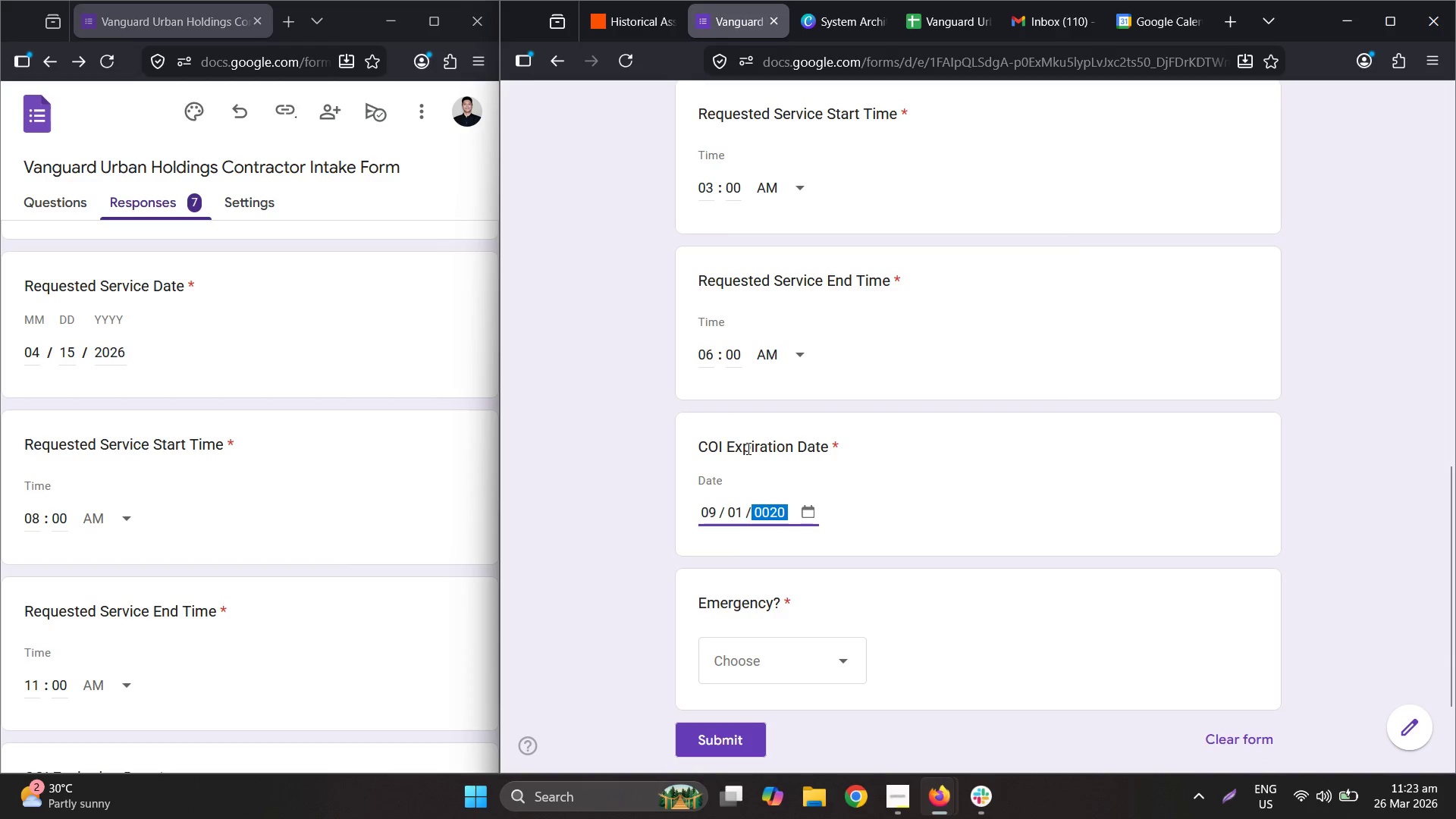 
key(Numpad2)
 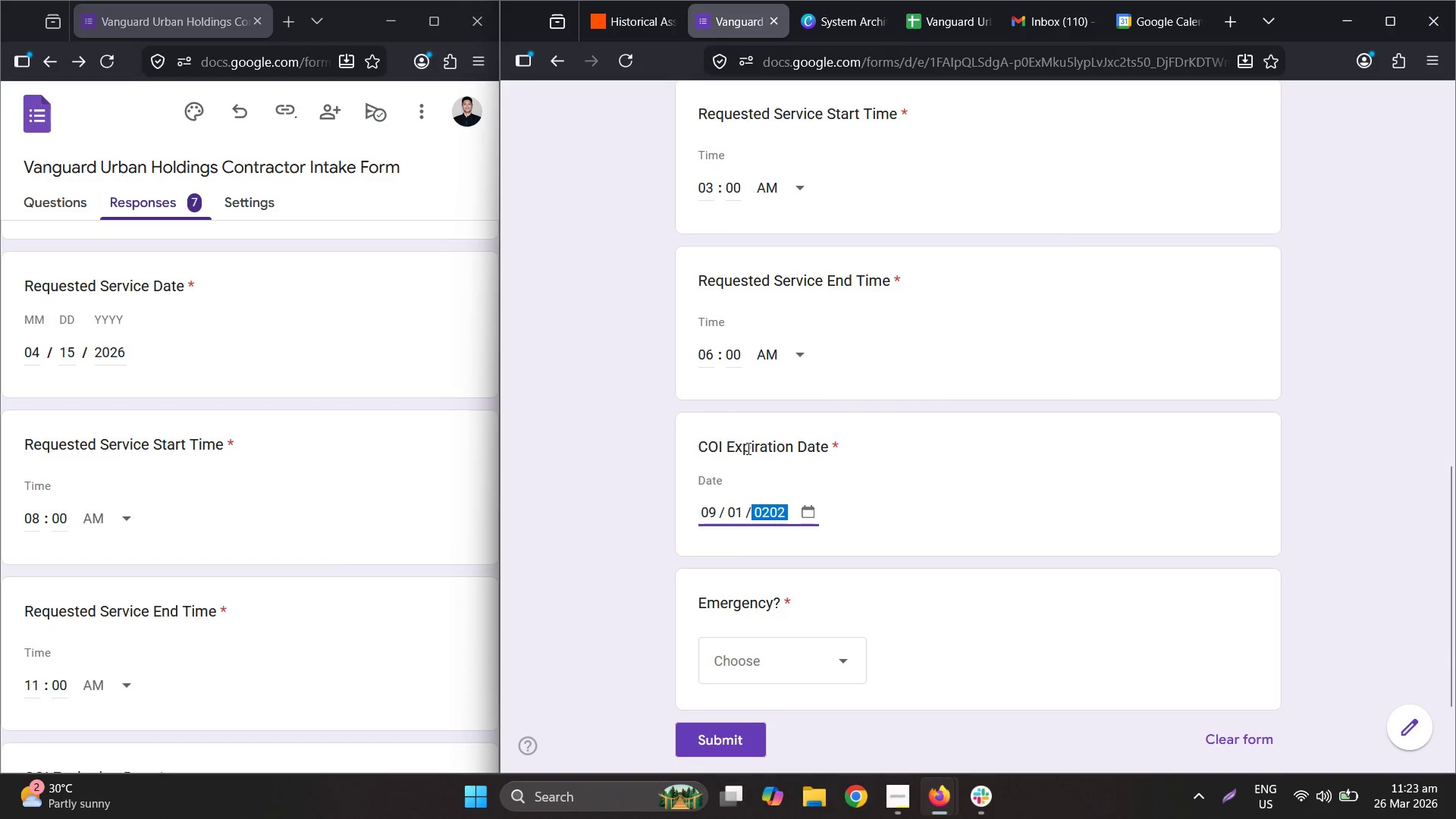 
key(Numpad6)
 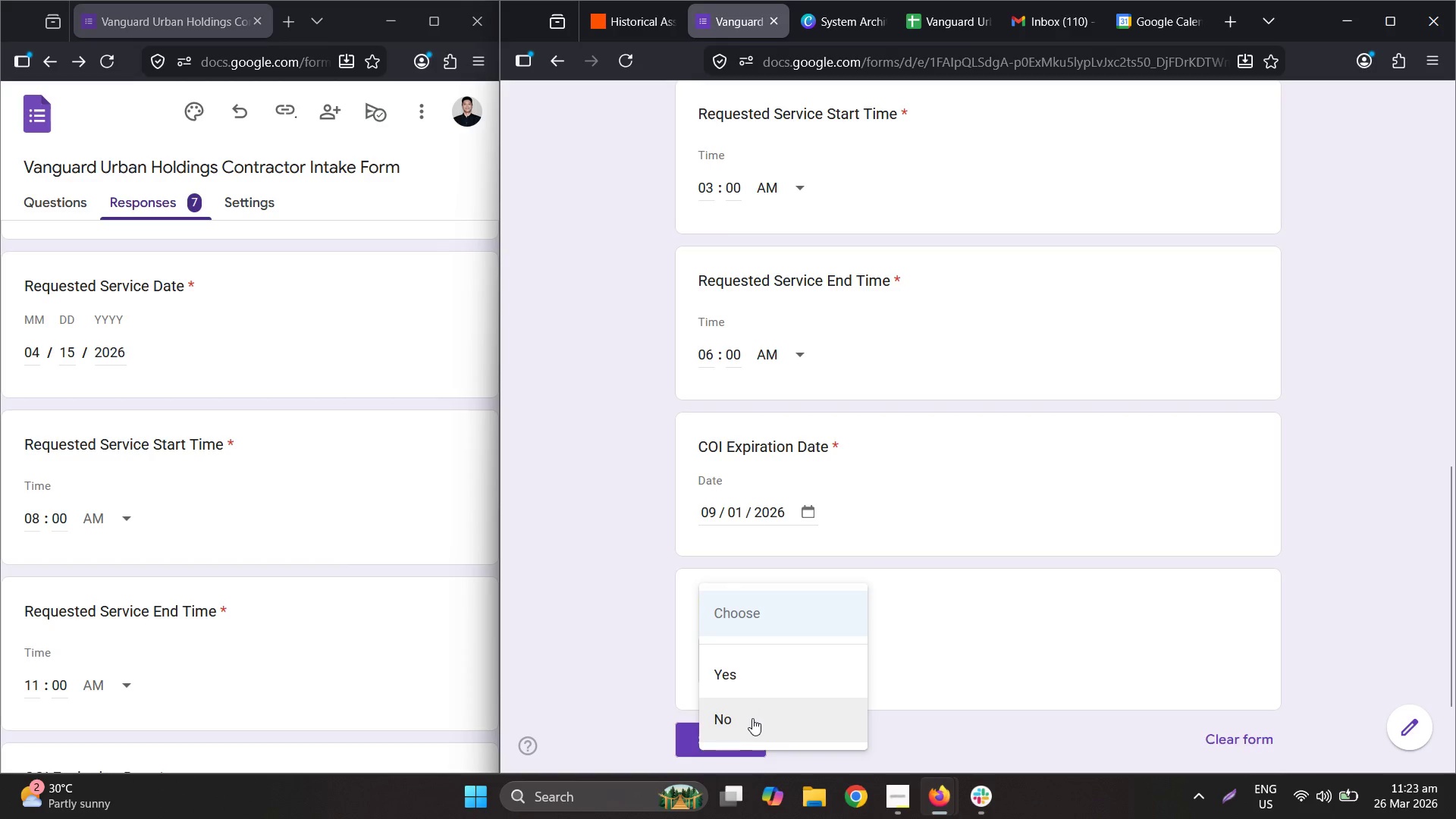 
left_click([737, 747])
 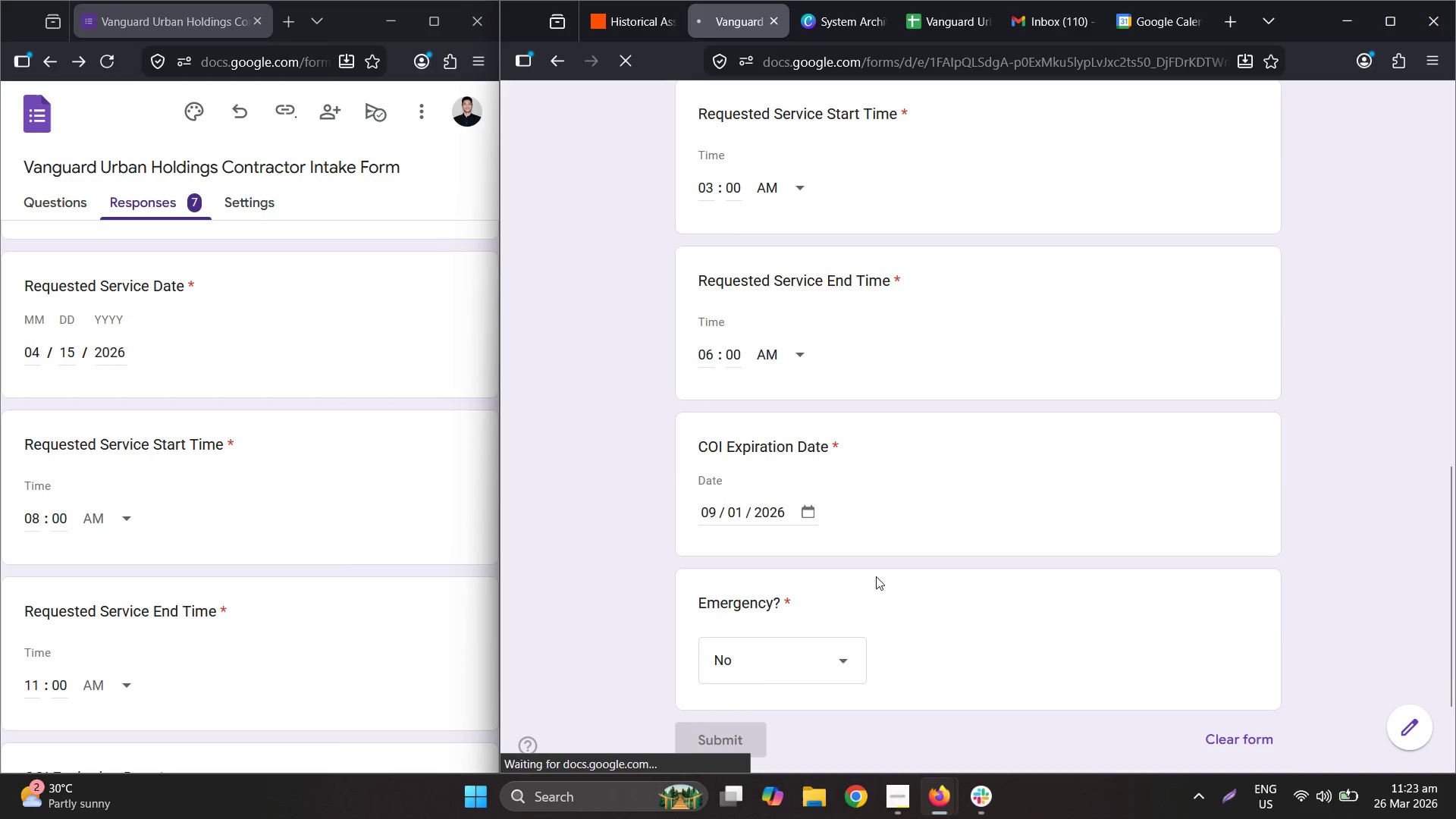 
scroll: coordinate [919, 557], scroll_direction: up, amount: 6.0
 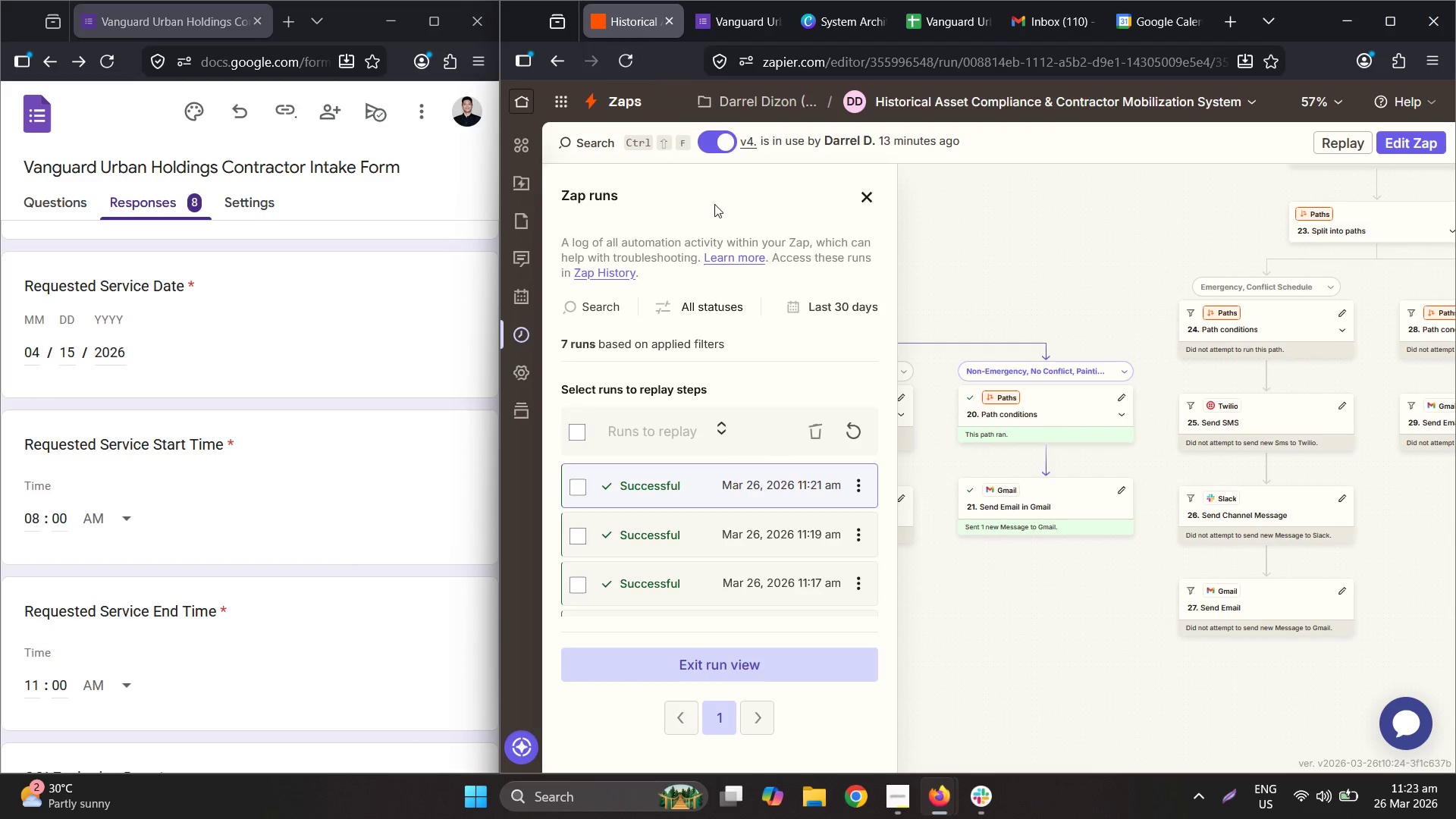 
mouse_move([852, 438])
 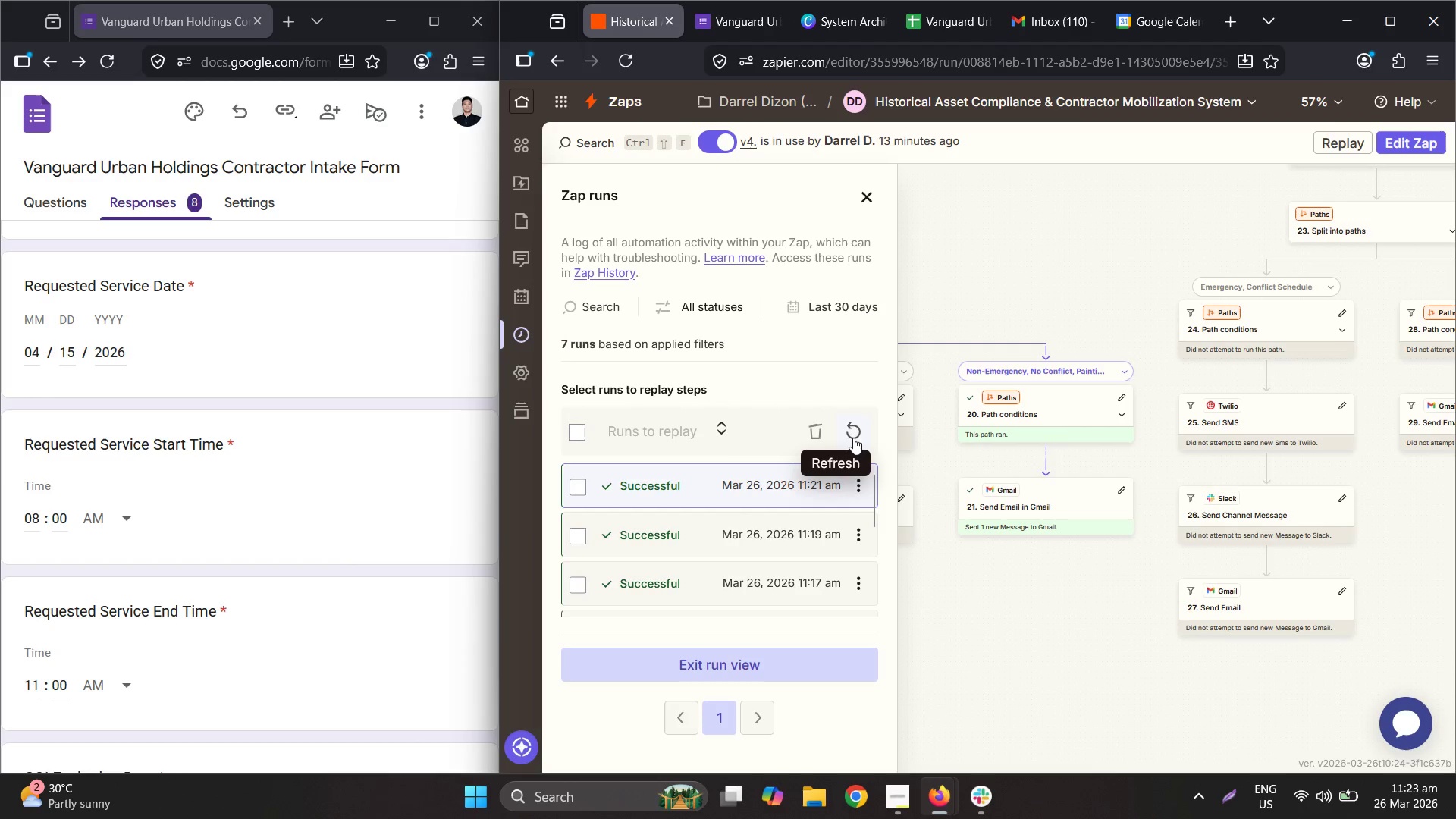 
left_click([853, 437])
 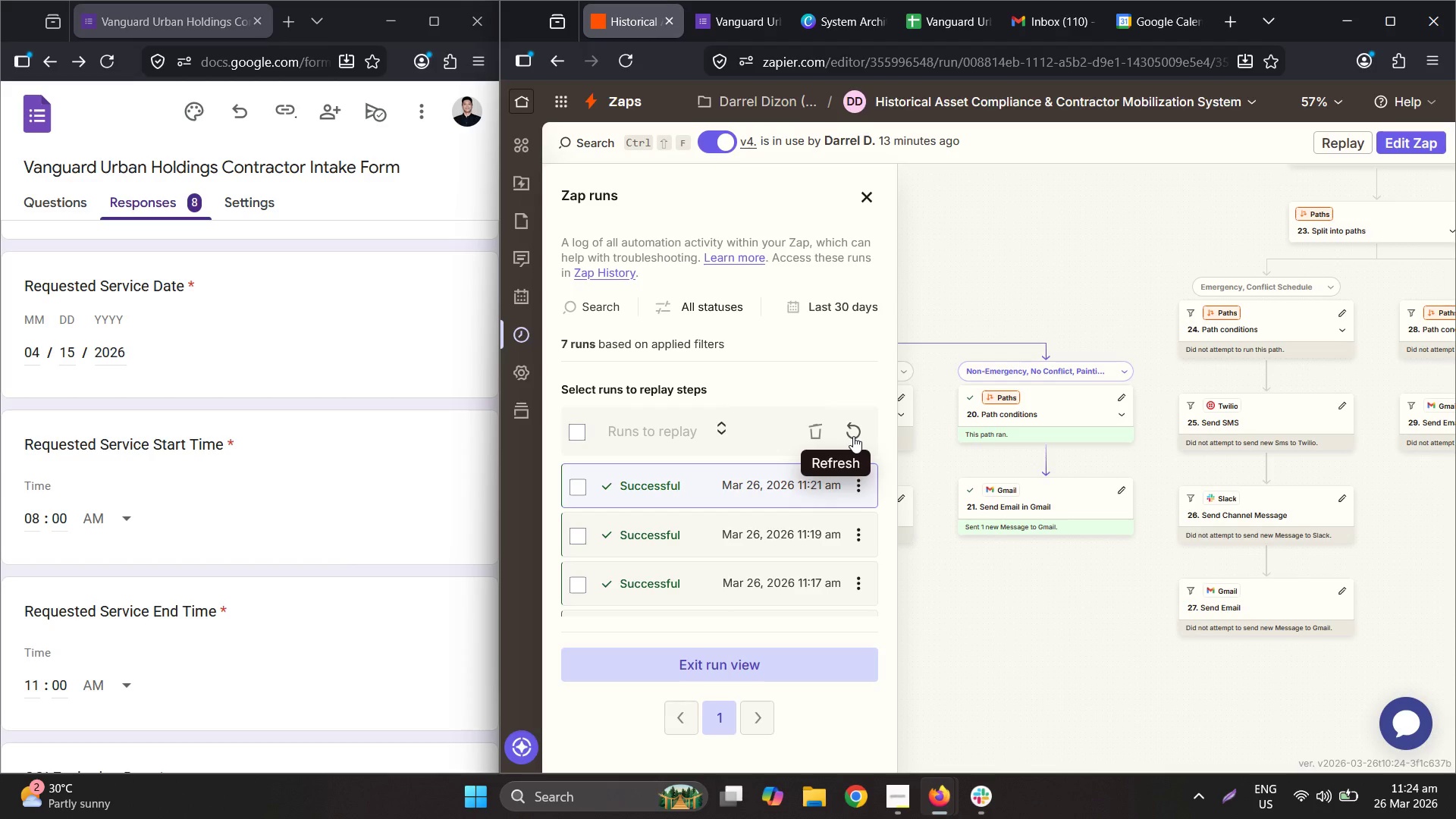 
wait(36.49)
 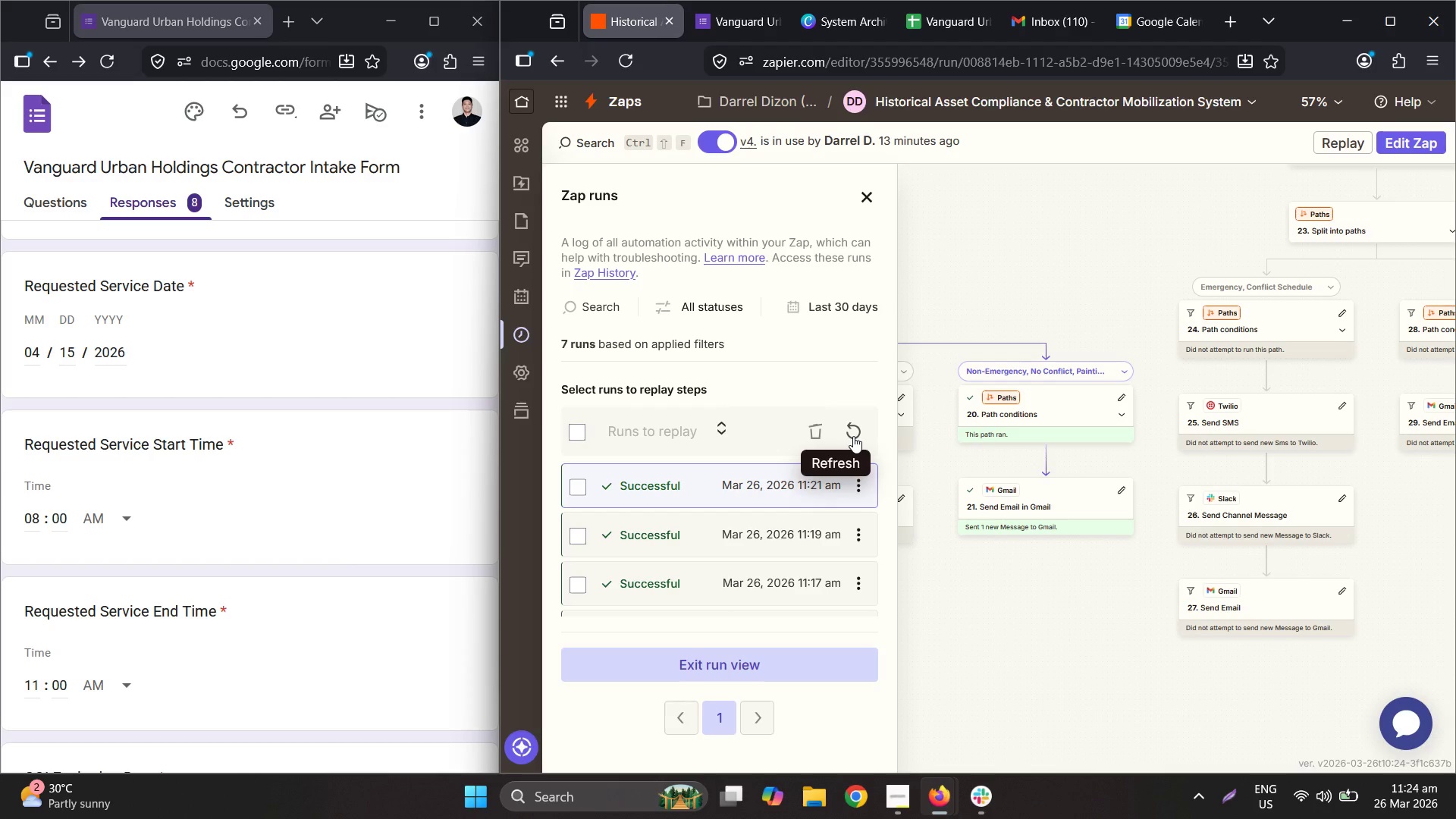 
mouse_move([860, 400])
 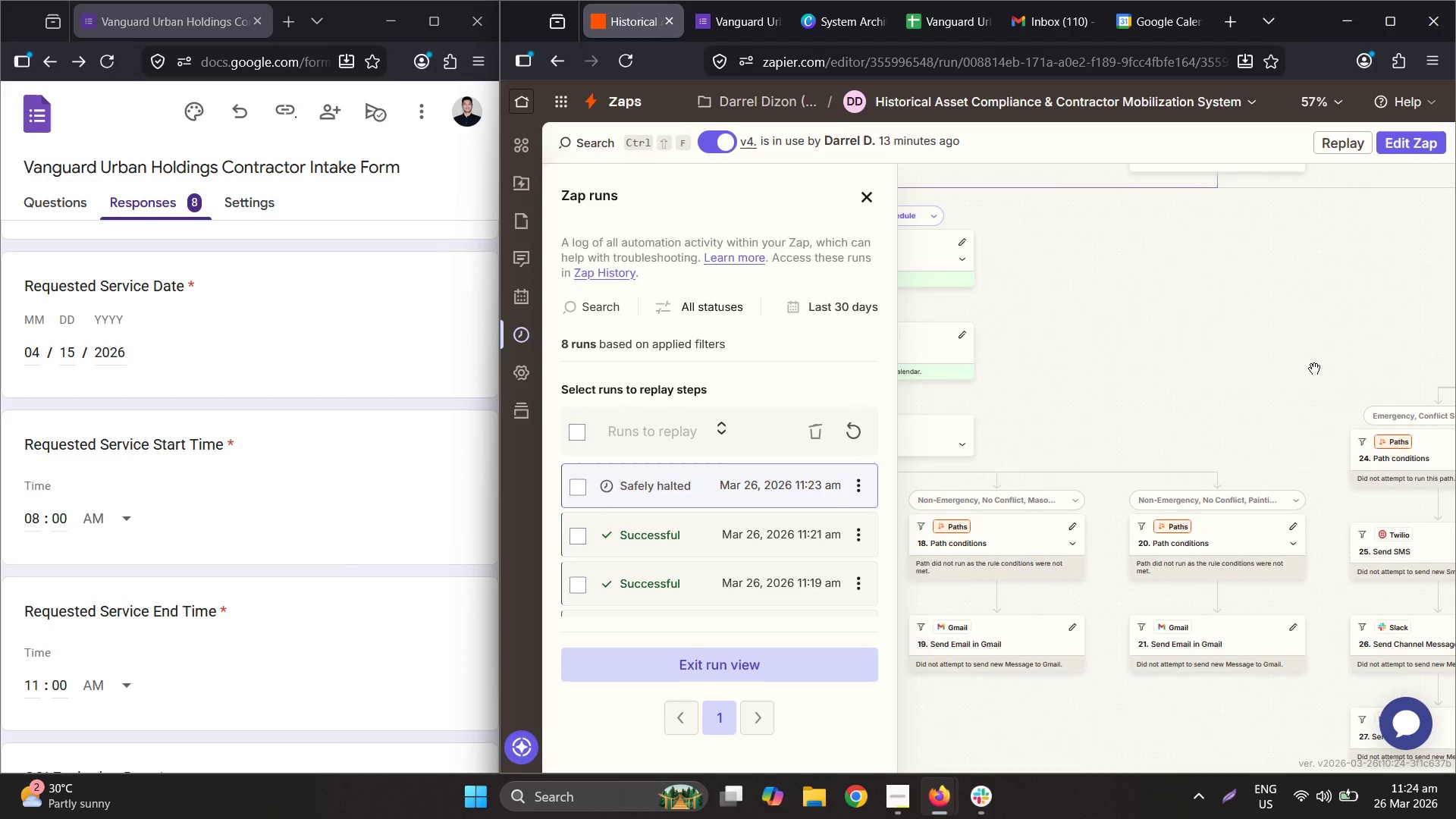 
wait(6.83)
 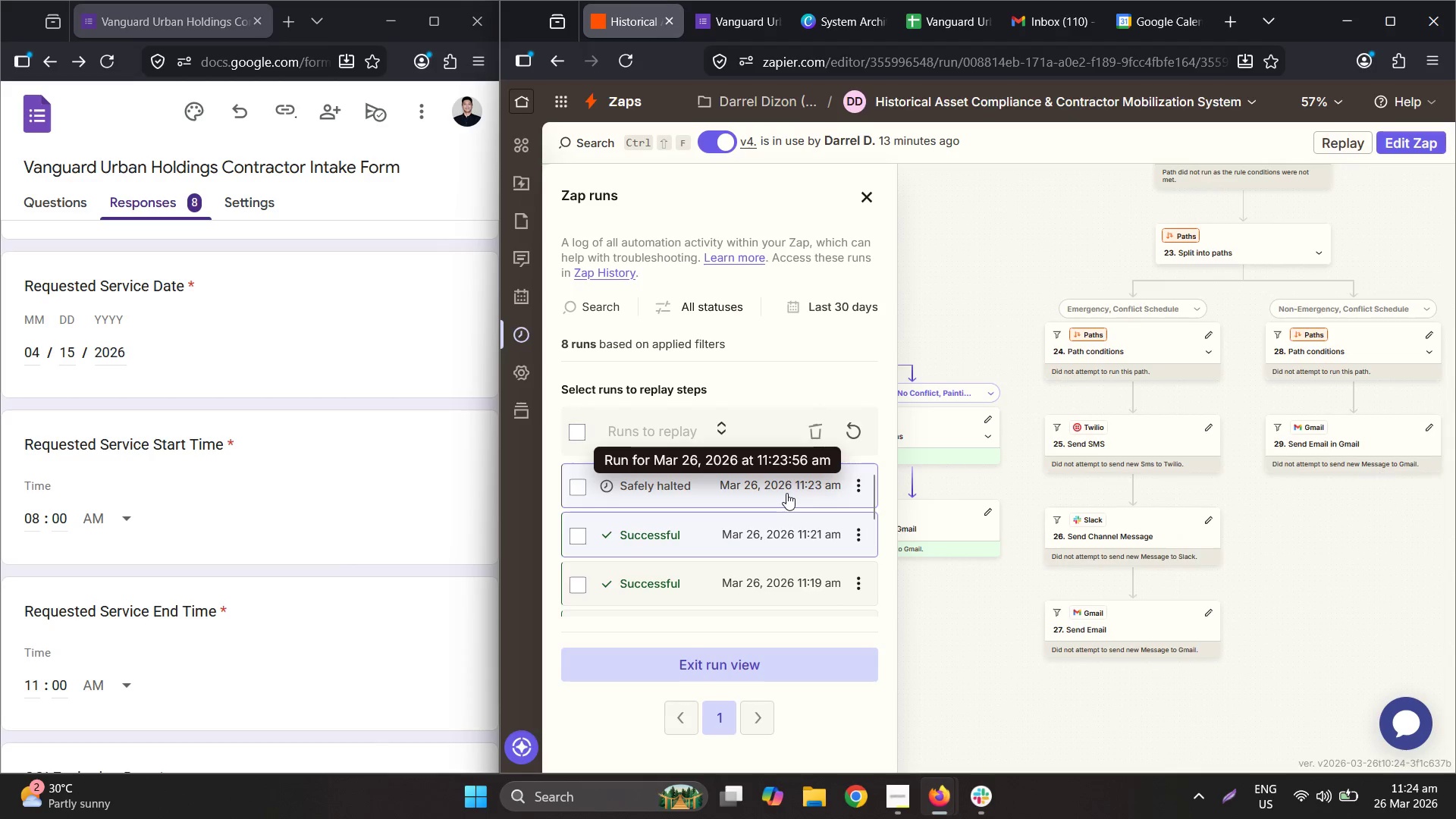 
left_click([1156, 18])
 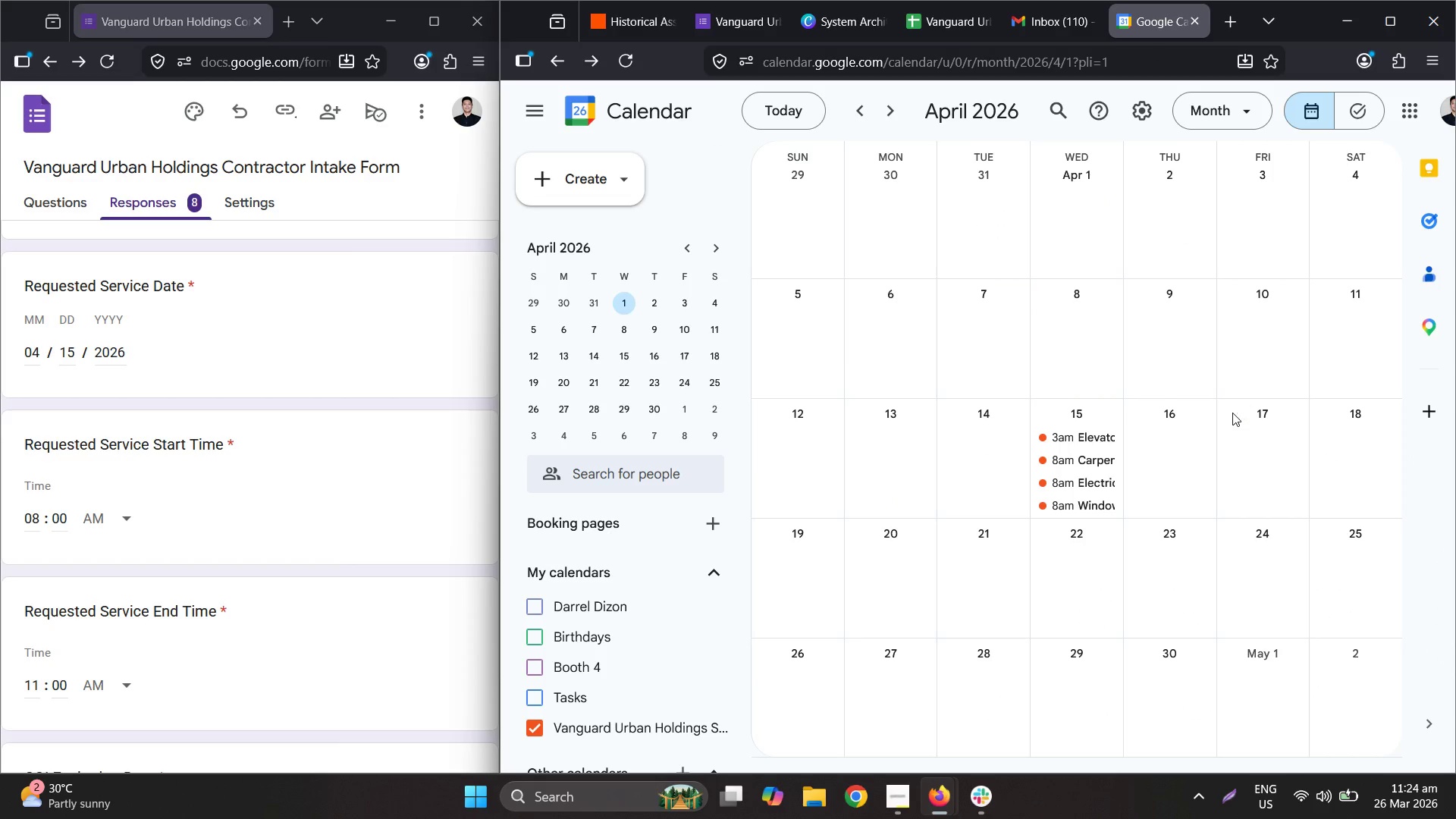 
scroll: coordinate [1219, 398], scroll_direction: up, amount: 1.0
 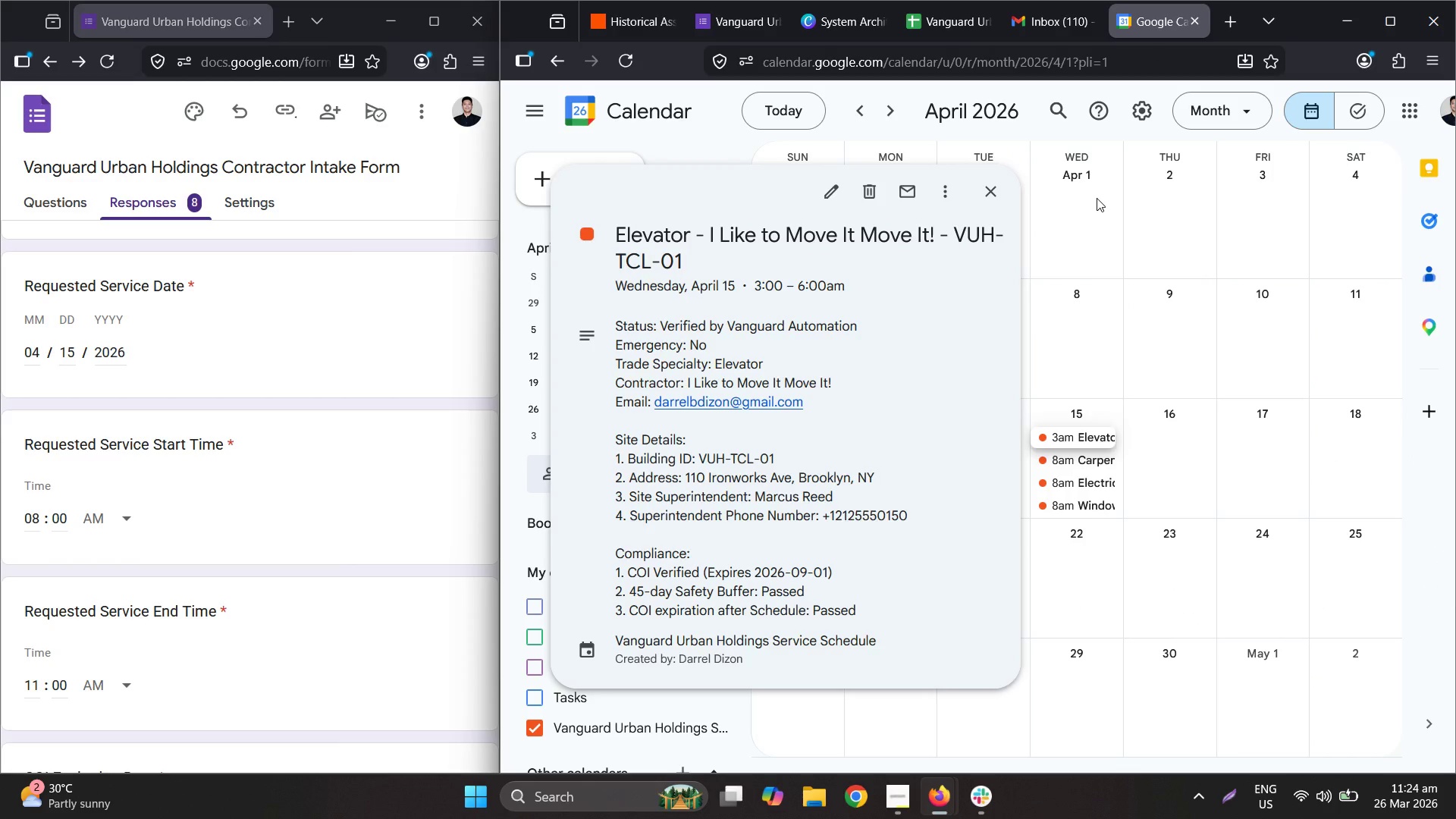 
wait(10.61)
 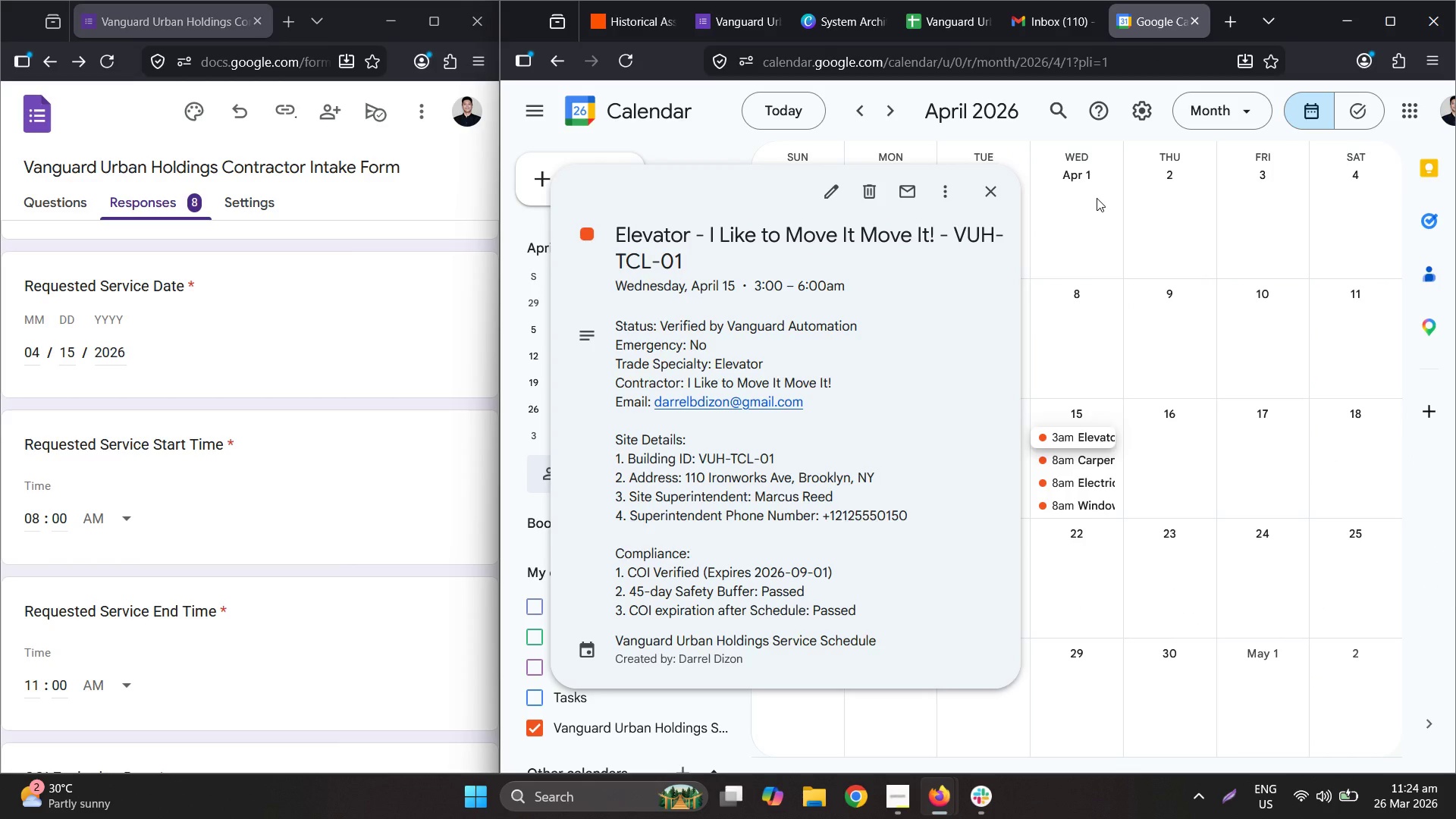 
left_click([1166, 80])
 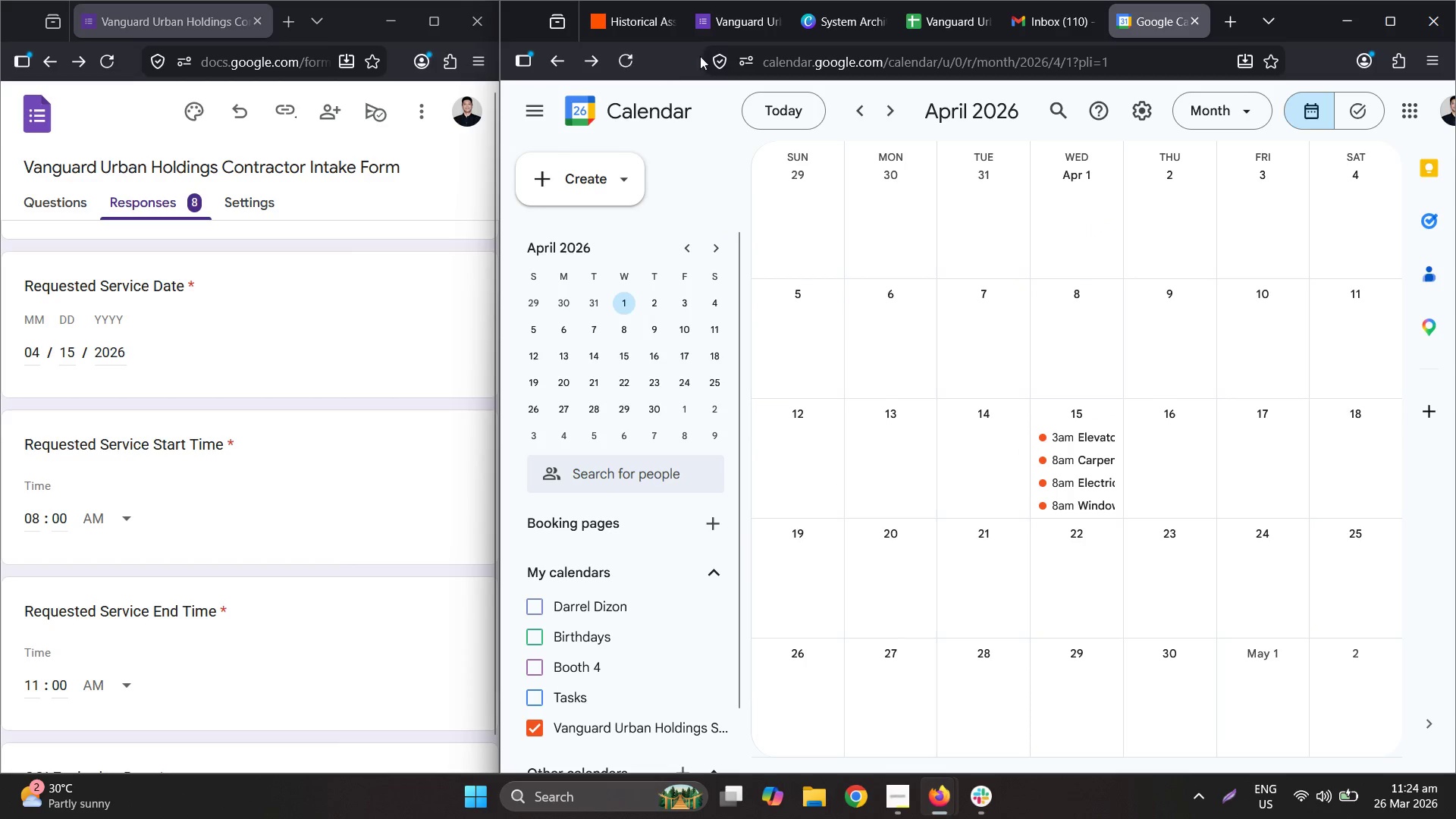 
left_click([726, 18])
 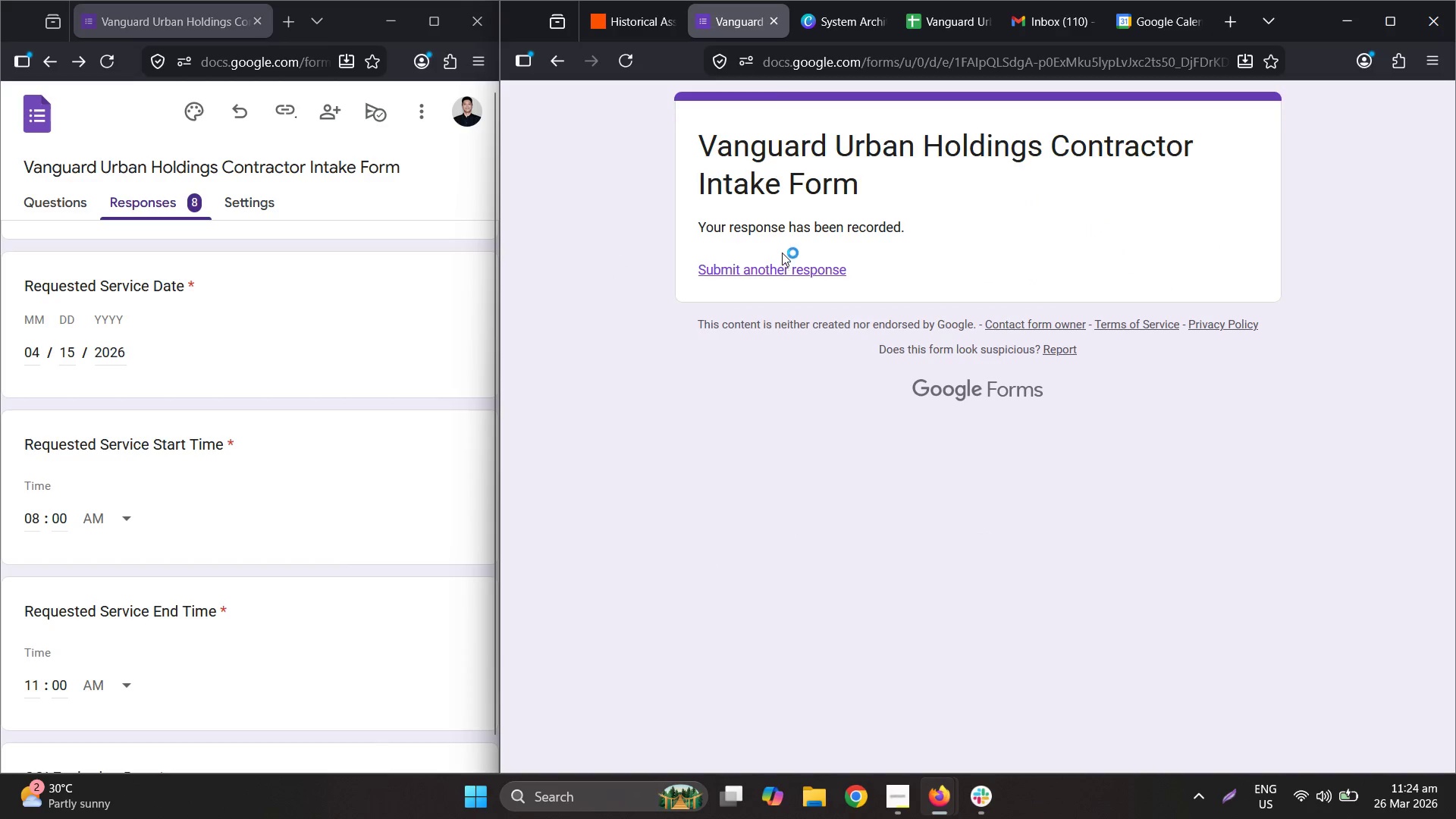 
double_click([780, 265])
 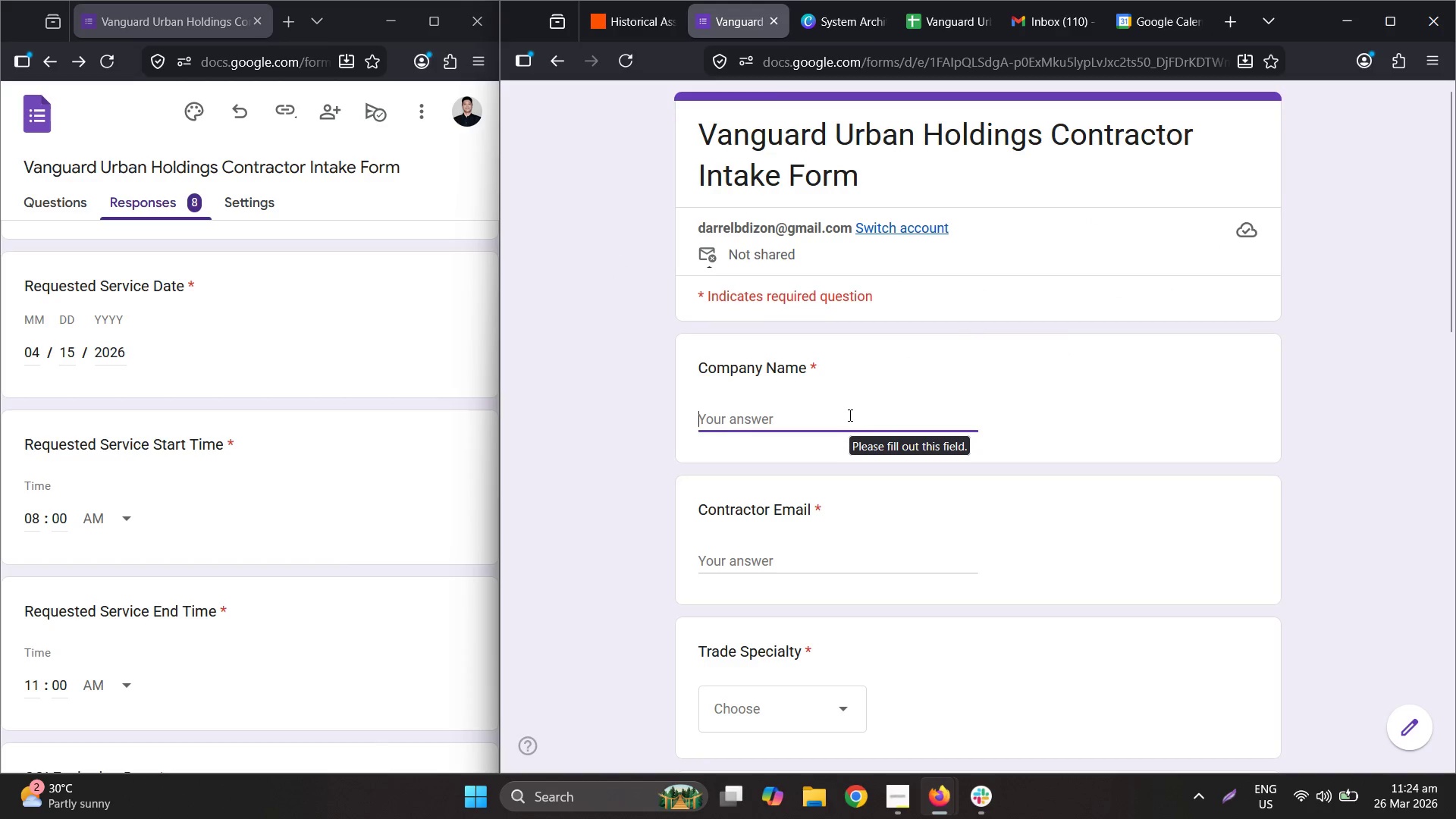 
key(Shift+ShiftLeft)
 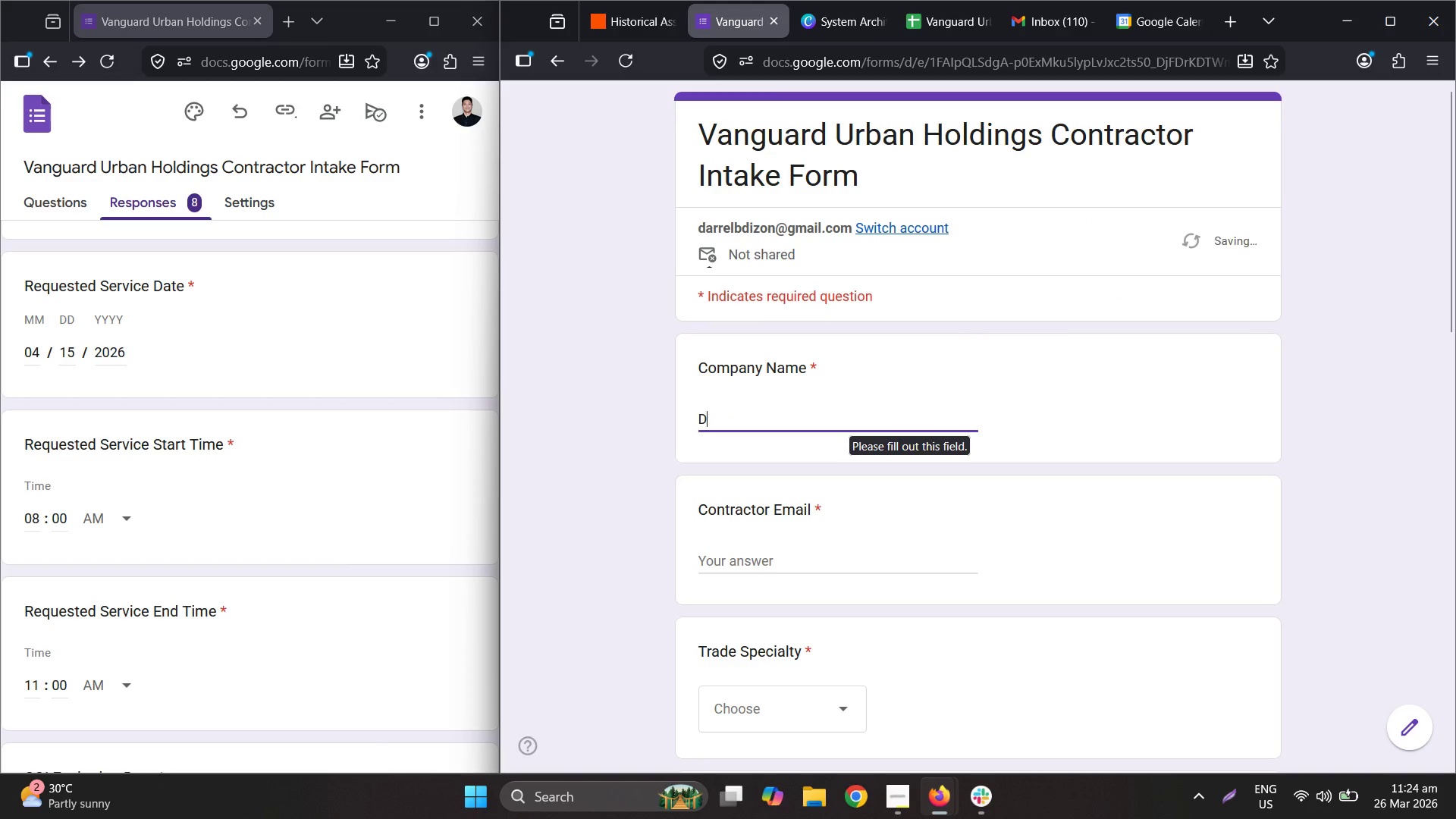 
key(Shift+D)
 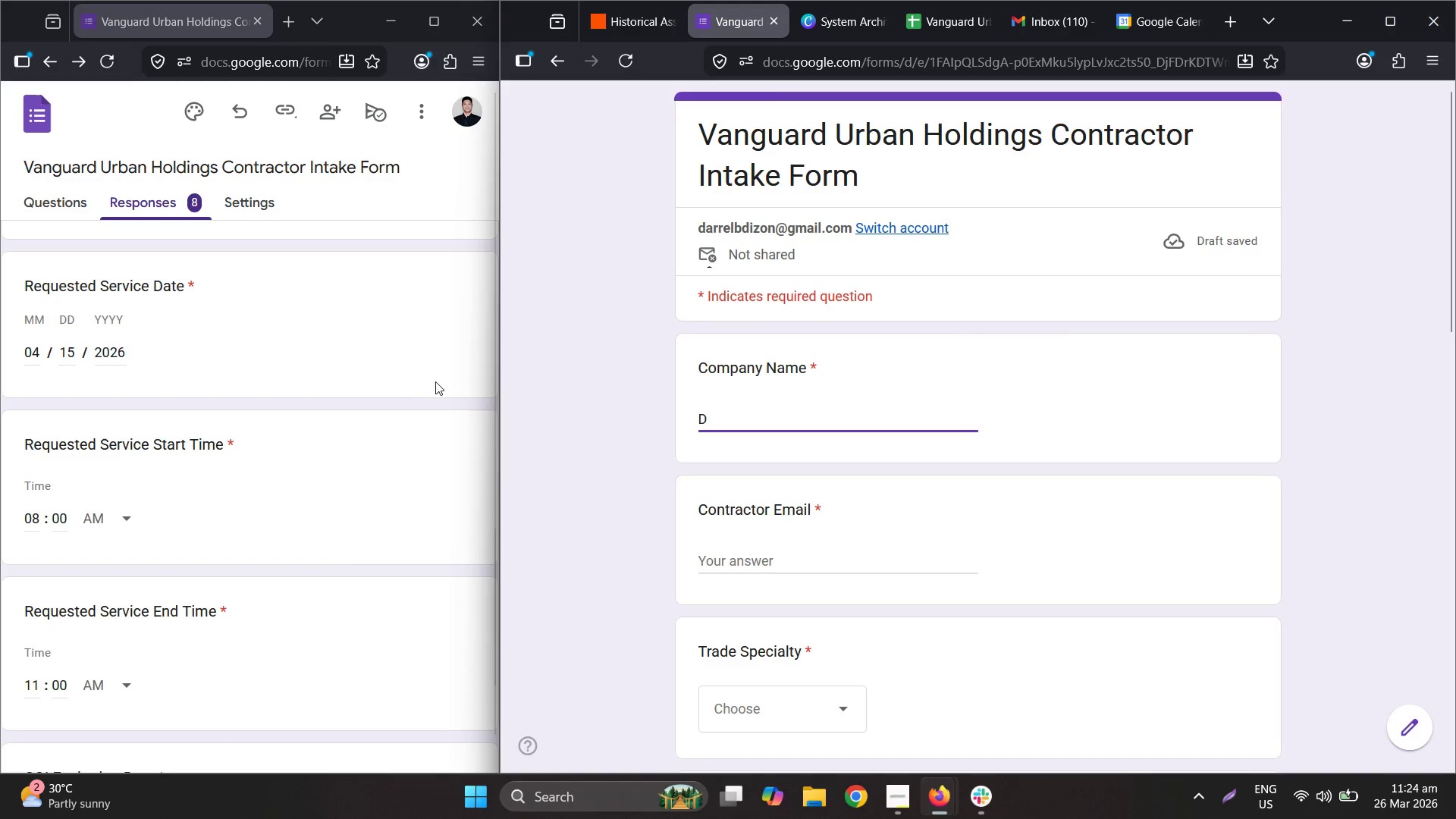 
scroll: coordinate [431, 356], scroll_direction: up, amount: 8.0
 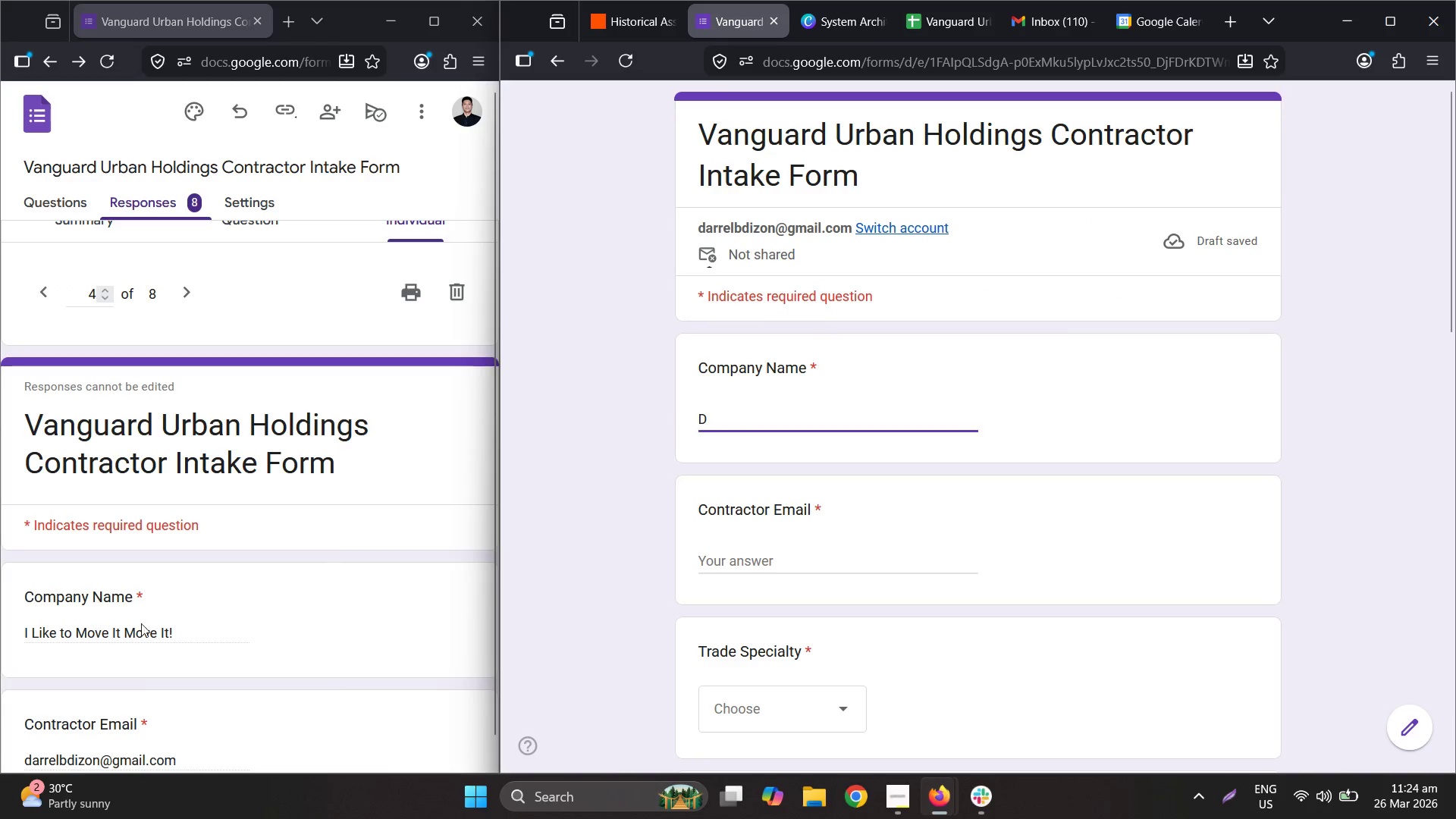 
double_click([141, 622])
 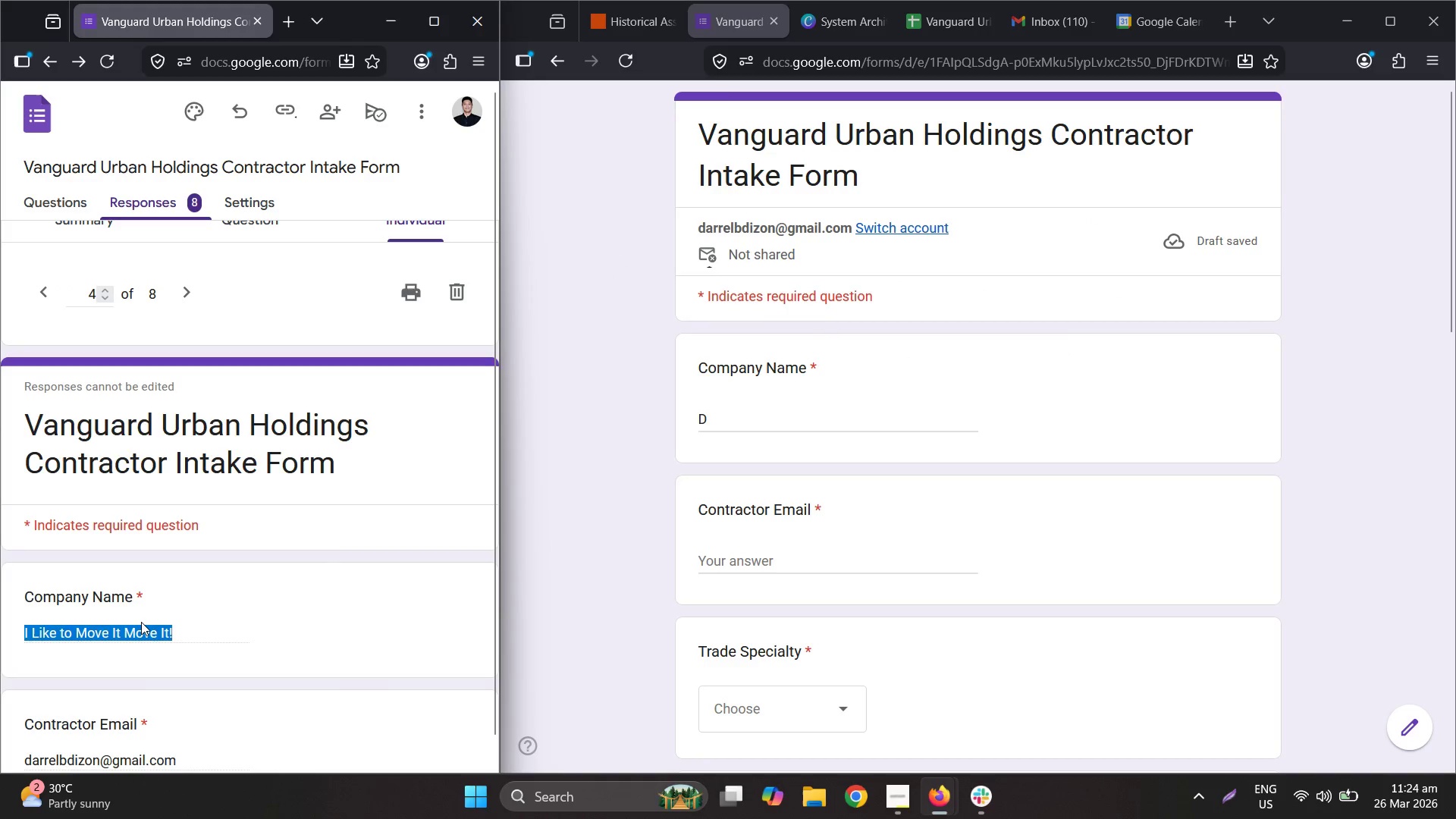 
triple_click([141, 622])
 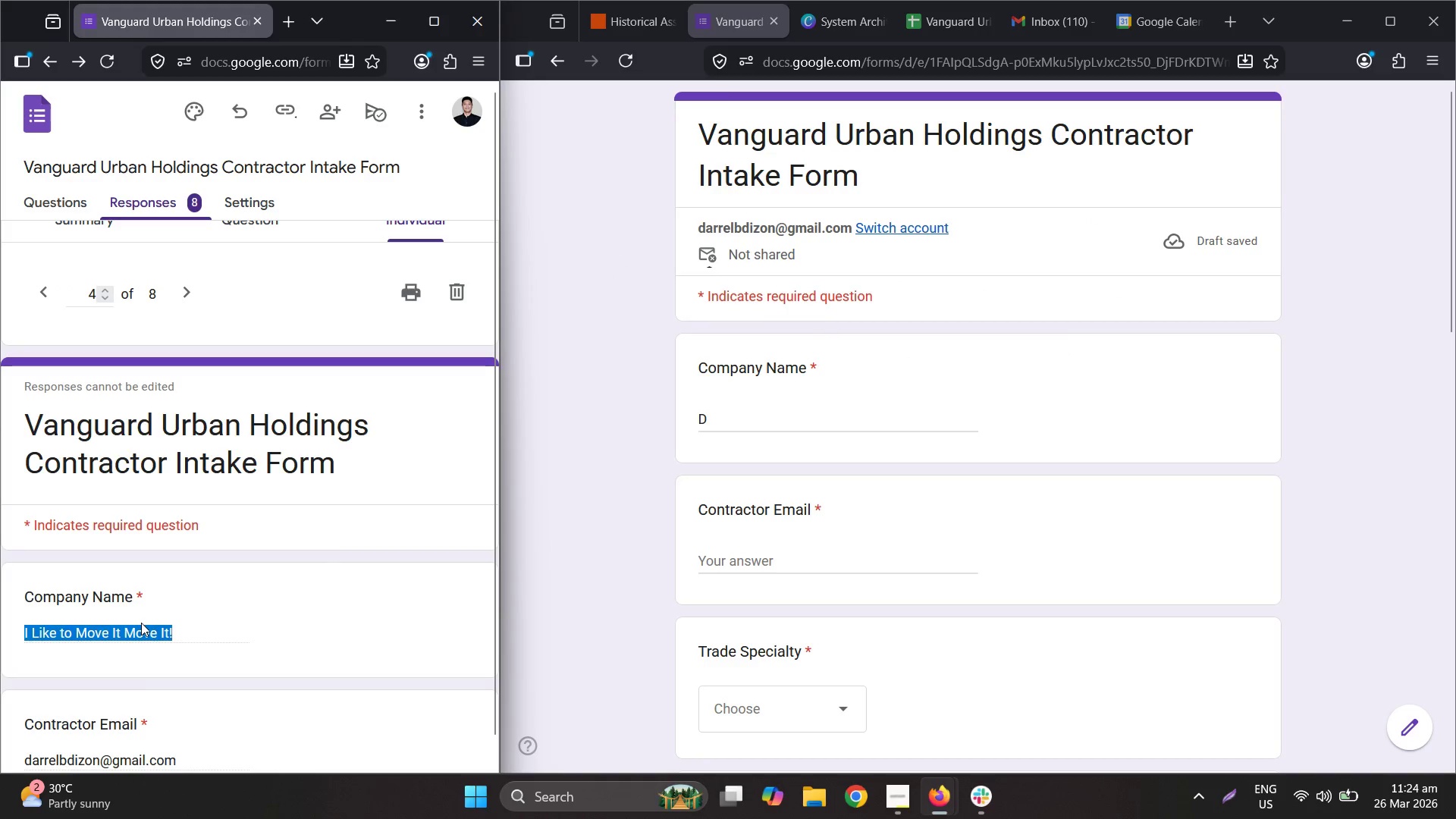 
key(Control+ControlLeft)
 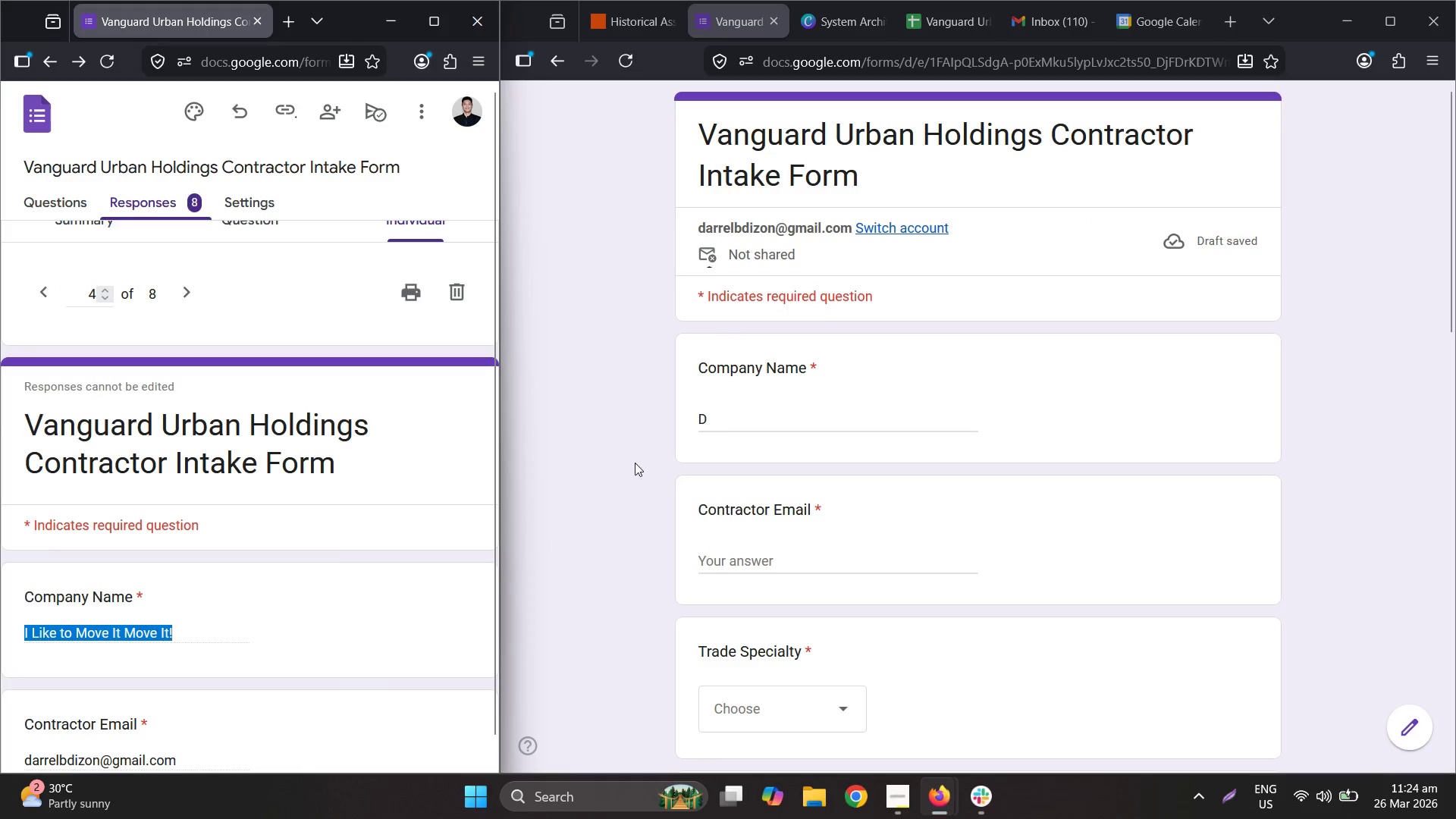 
key(Control+C)
 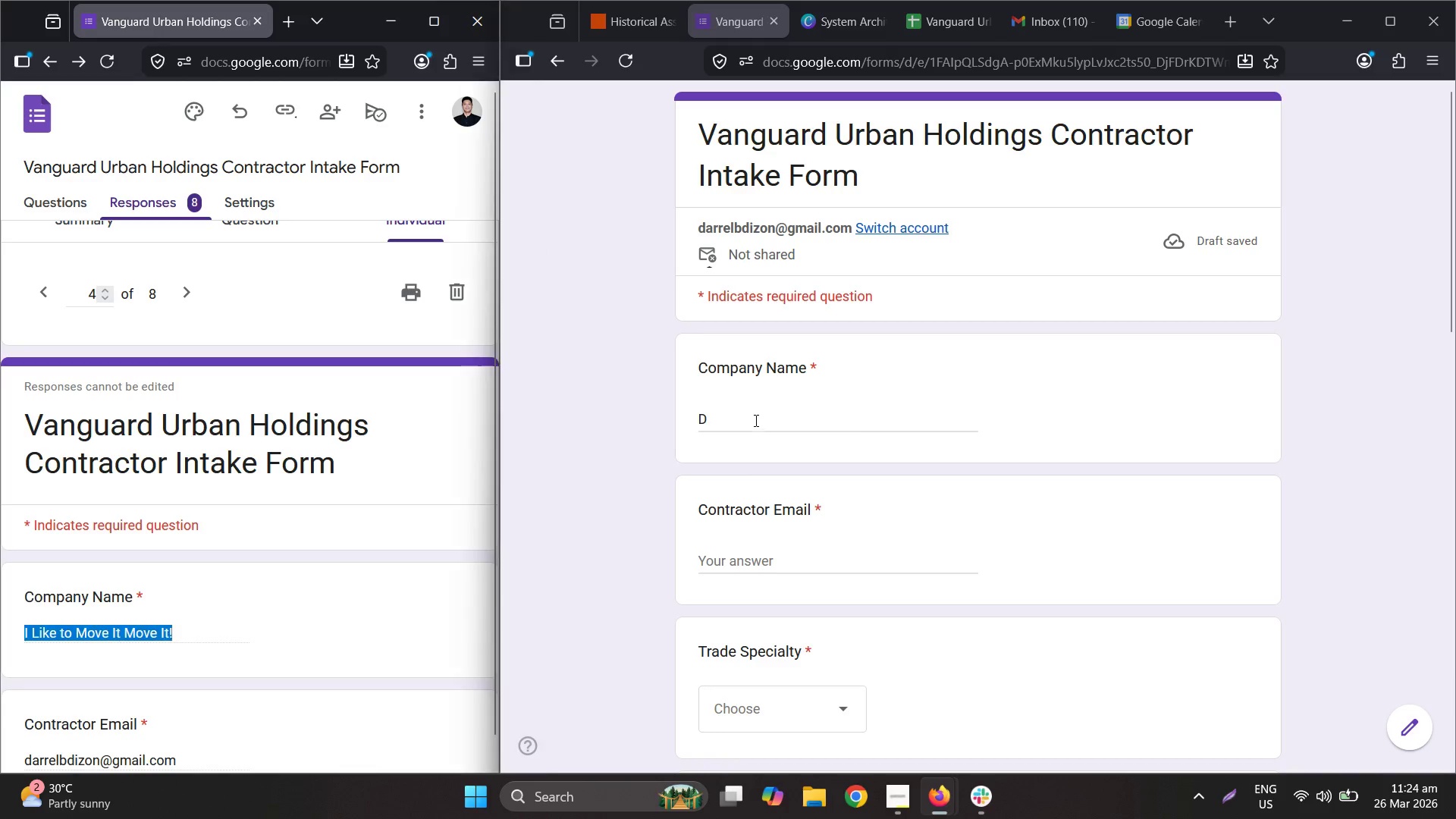 
double_click([755, 420])
 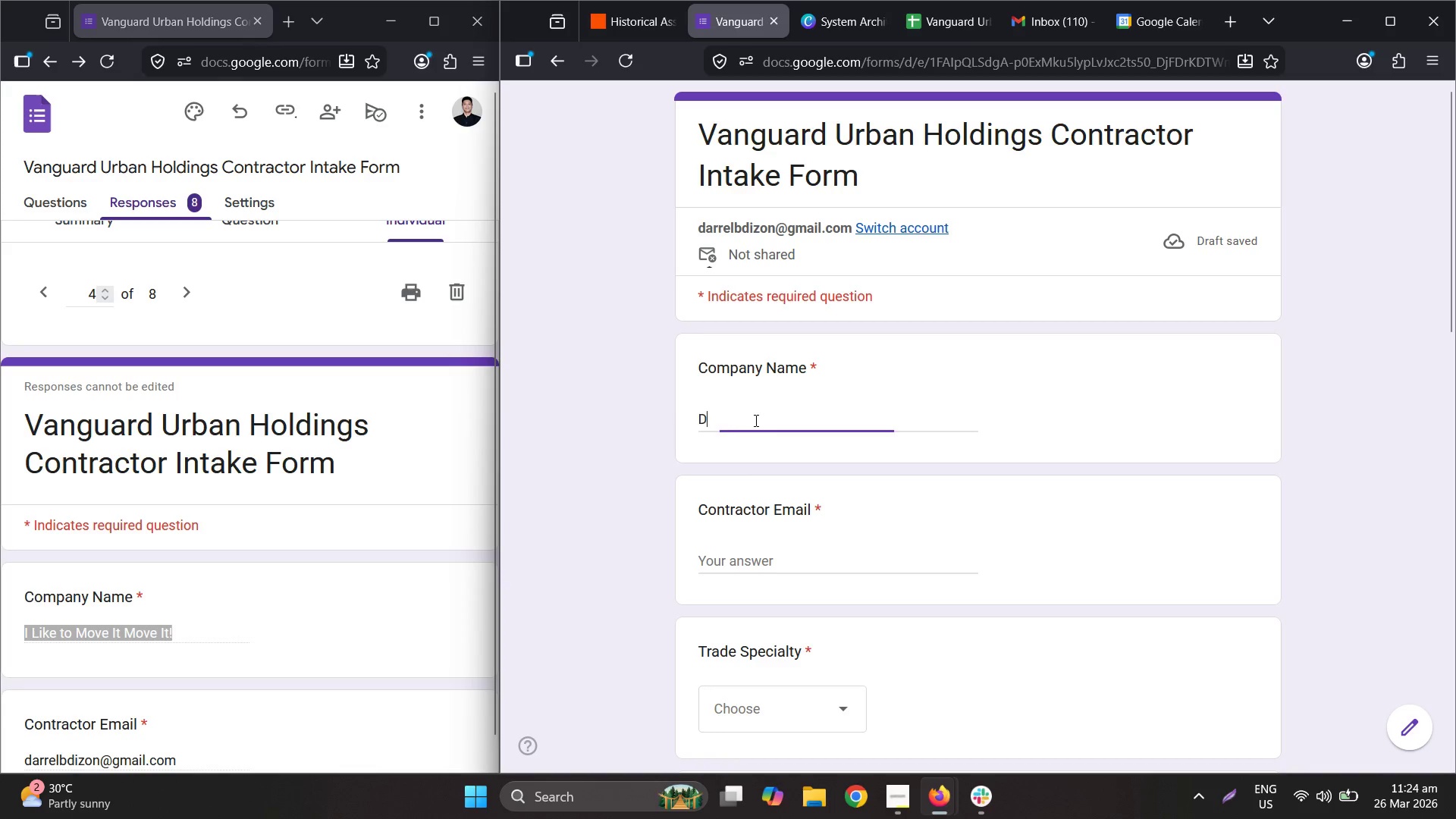 
triple_click([755, 420])
 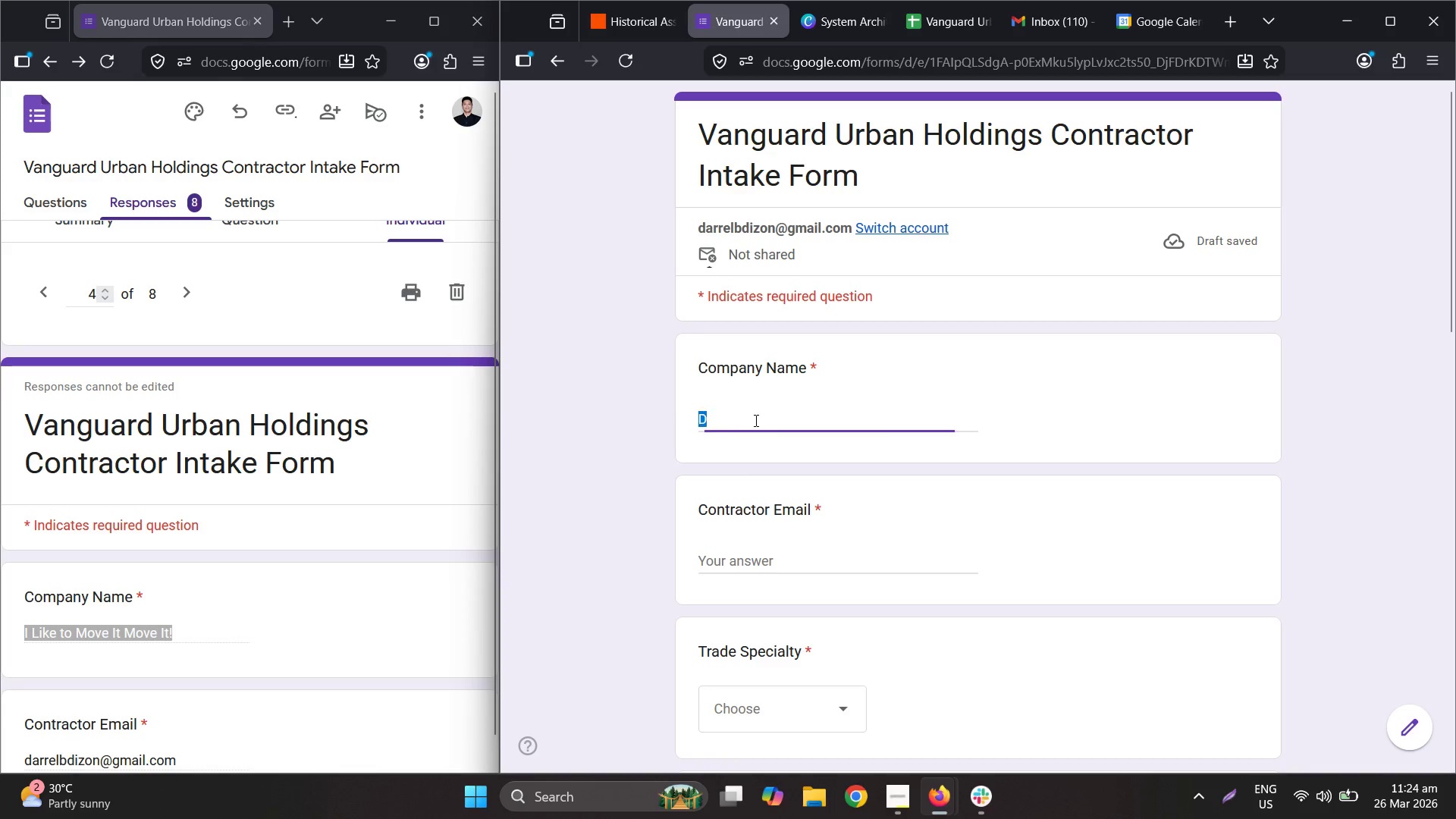 
key(Control+ControlLeft)
 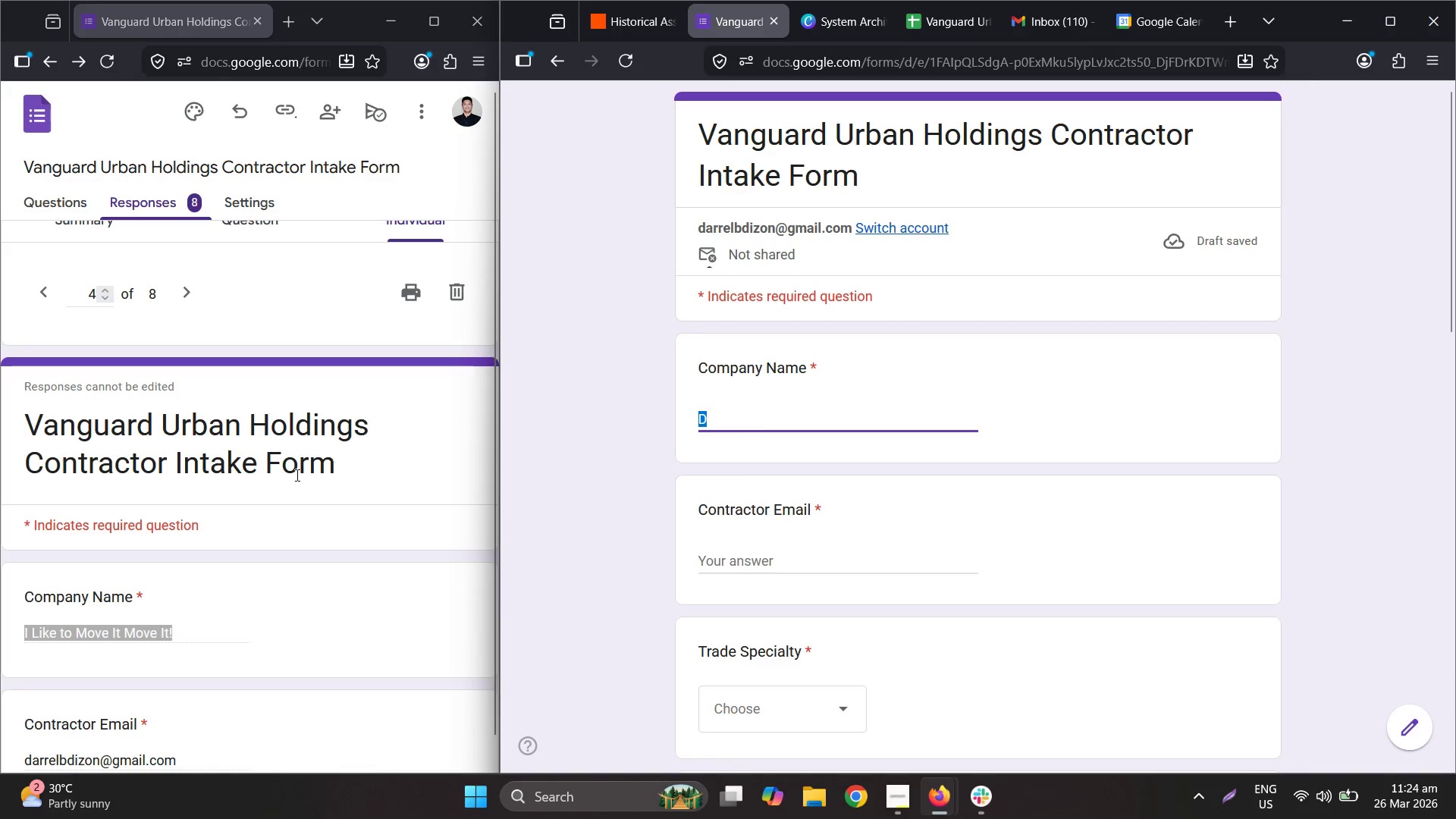 
key(Control+ControlLeft)
 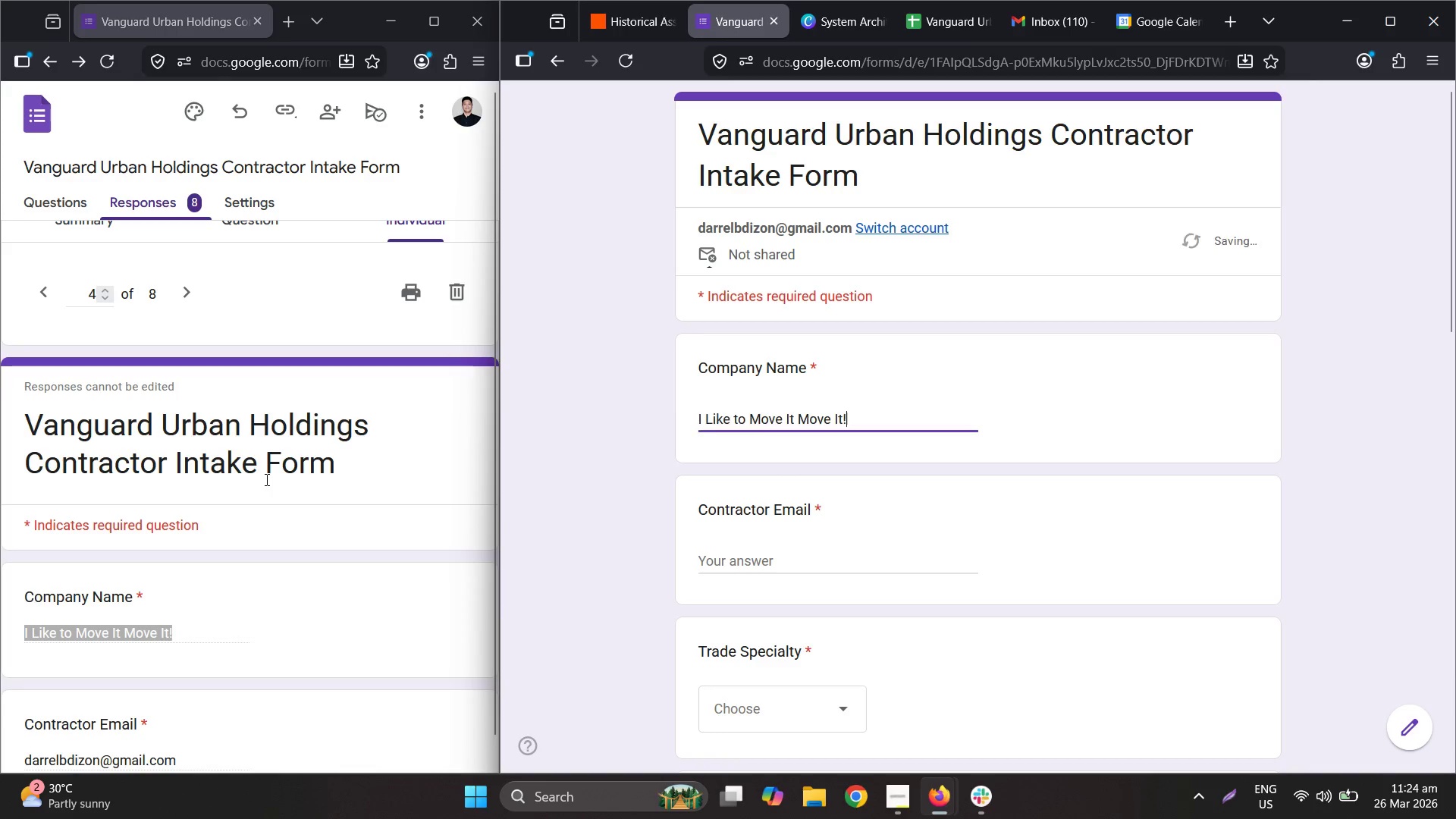 
key(Control+V)
 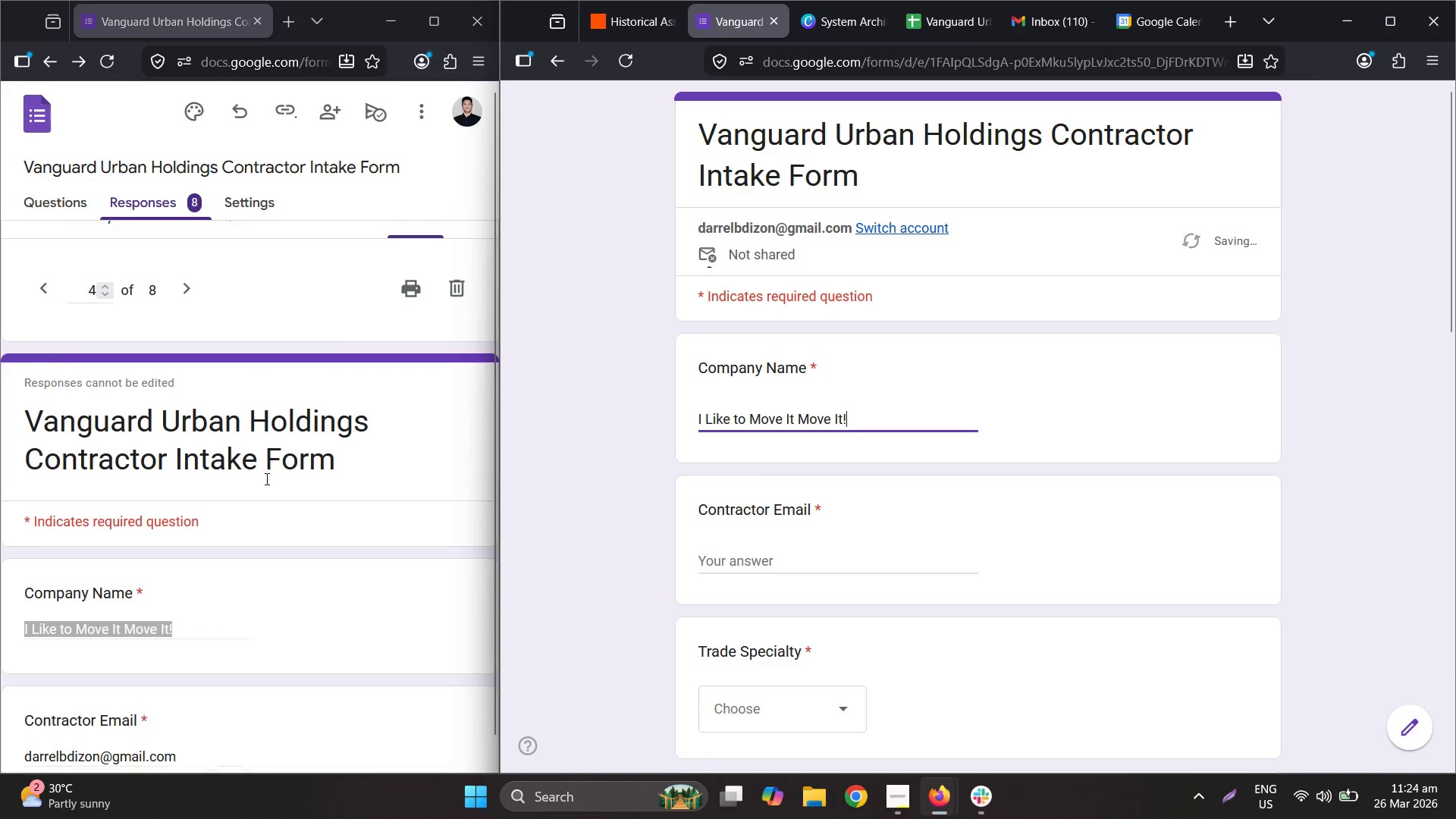 
scroll: coordinate [265, 479], scroll_direction: down, amount: 3.0
 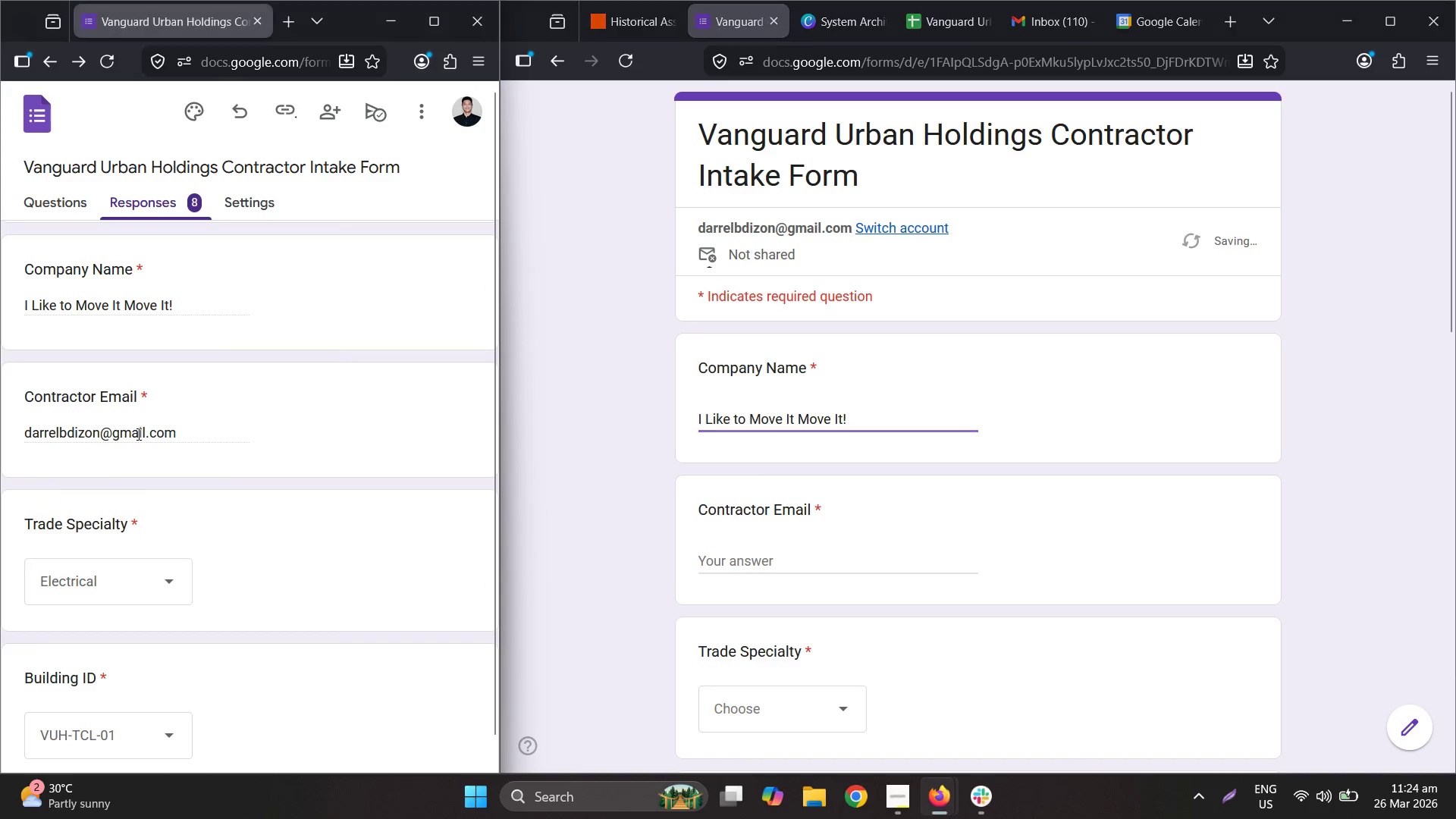 
triple_click([140, 434])
 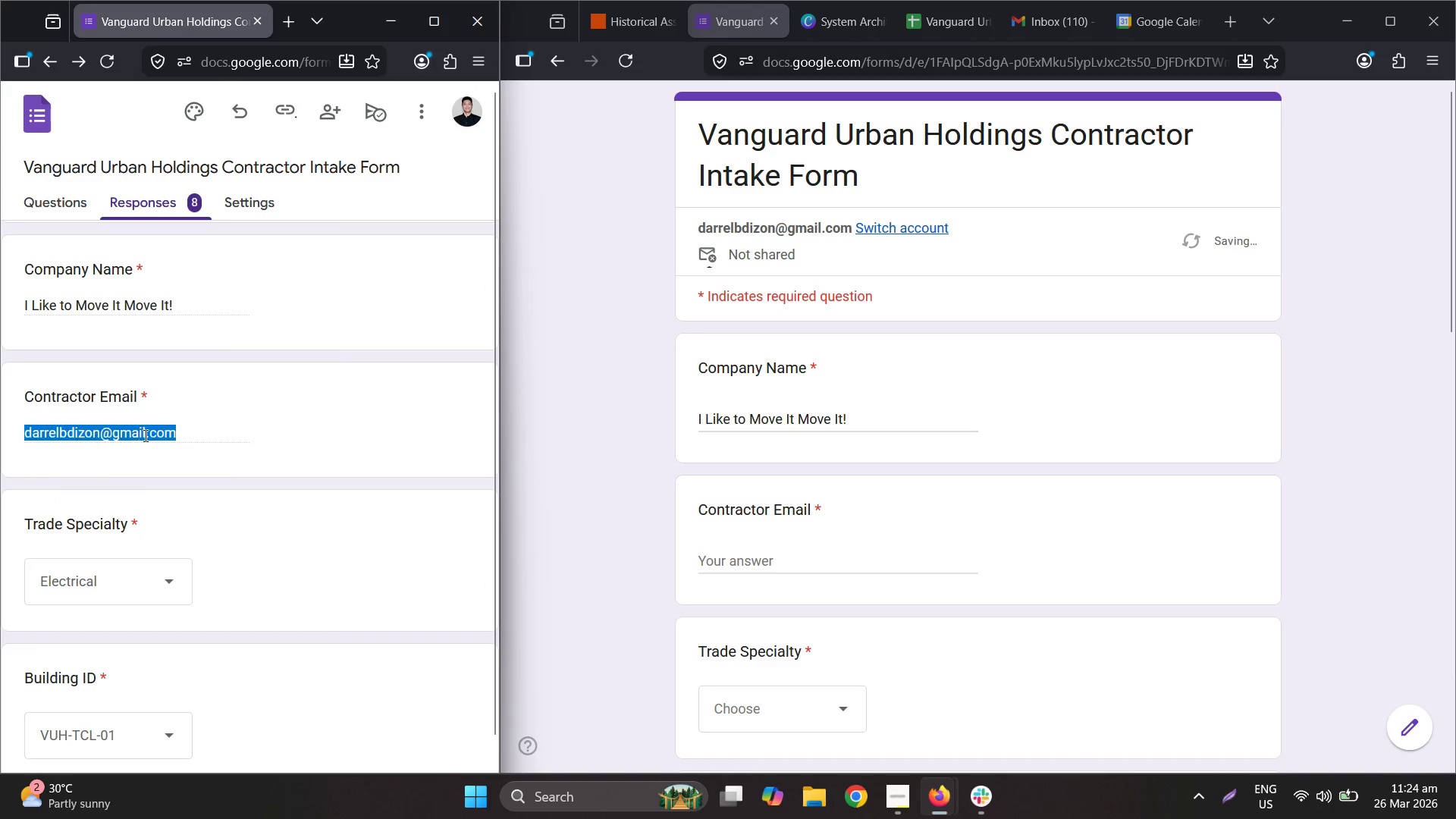 
key(Control+ControlLeft)
 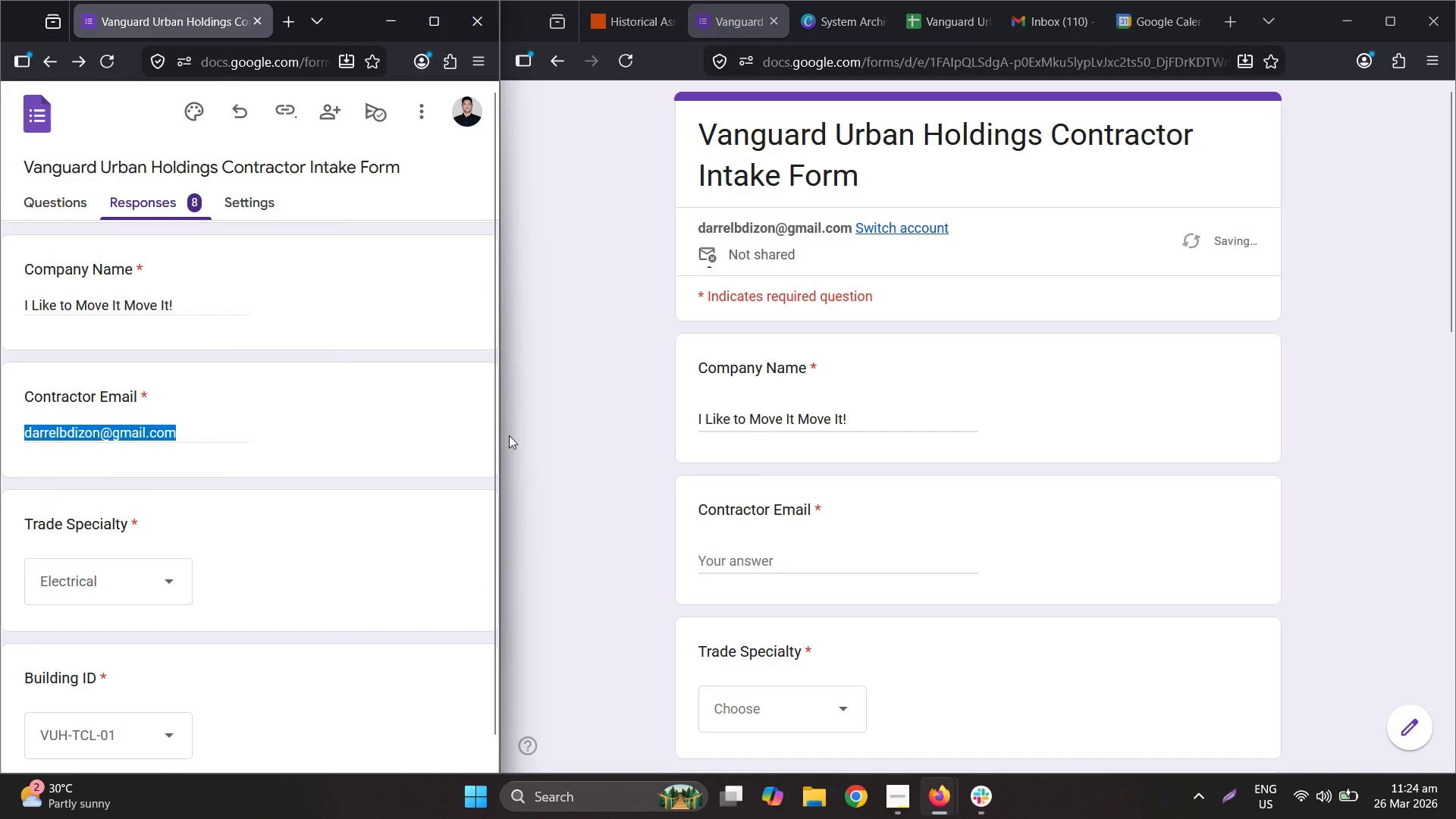 
key(Control+C)
 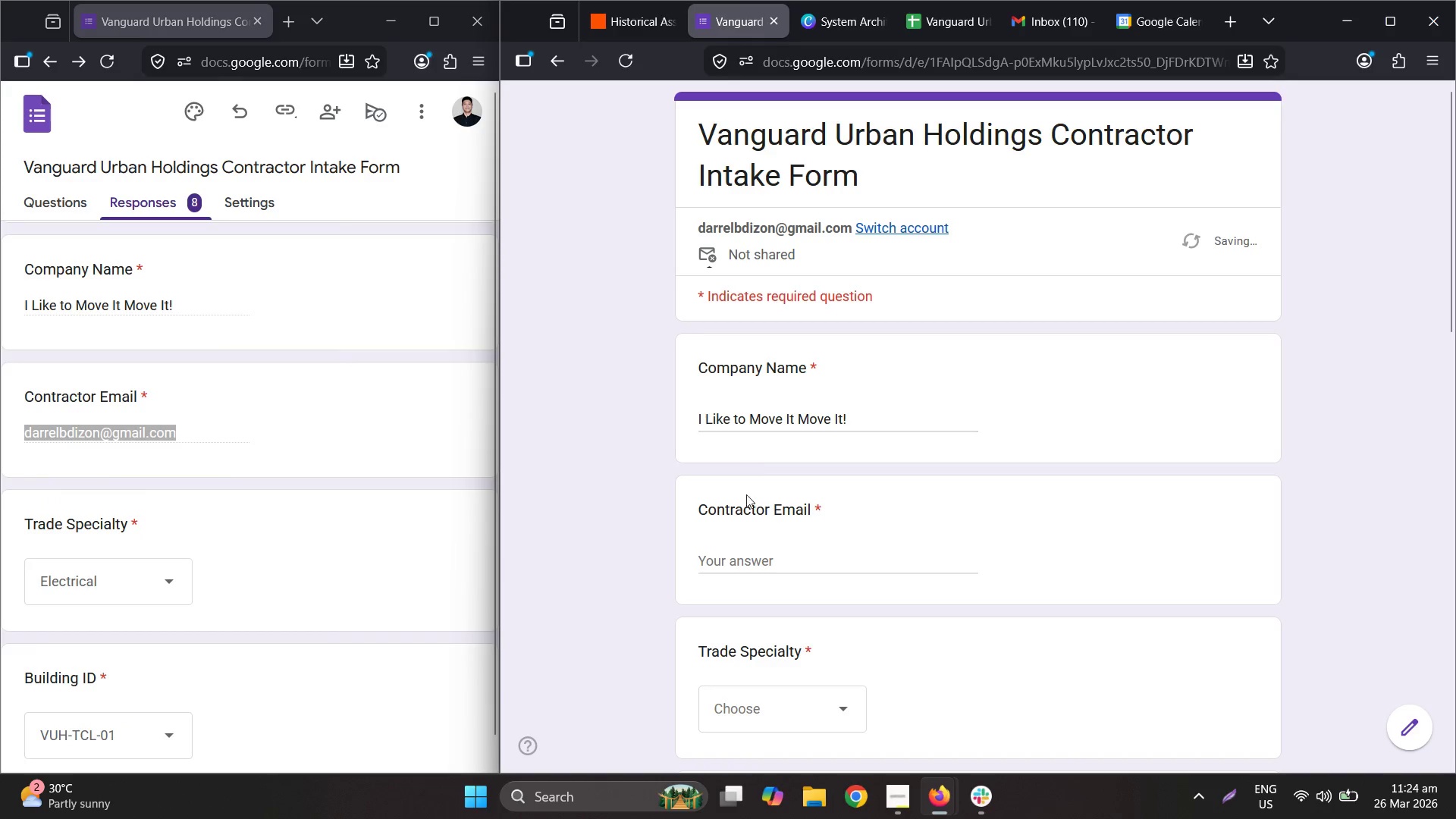 
double_click([767, 564])
 